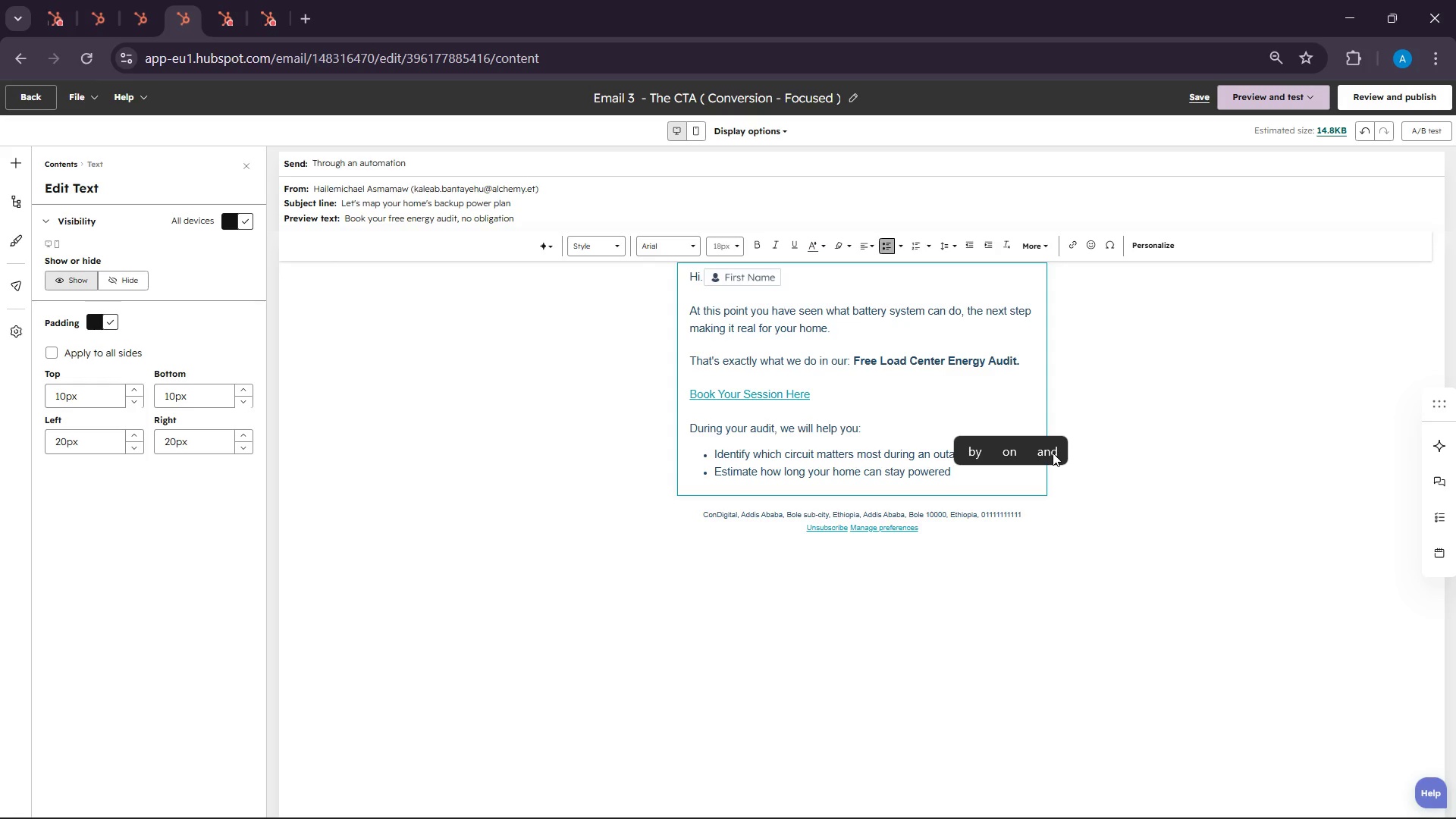 
key(Enter)
 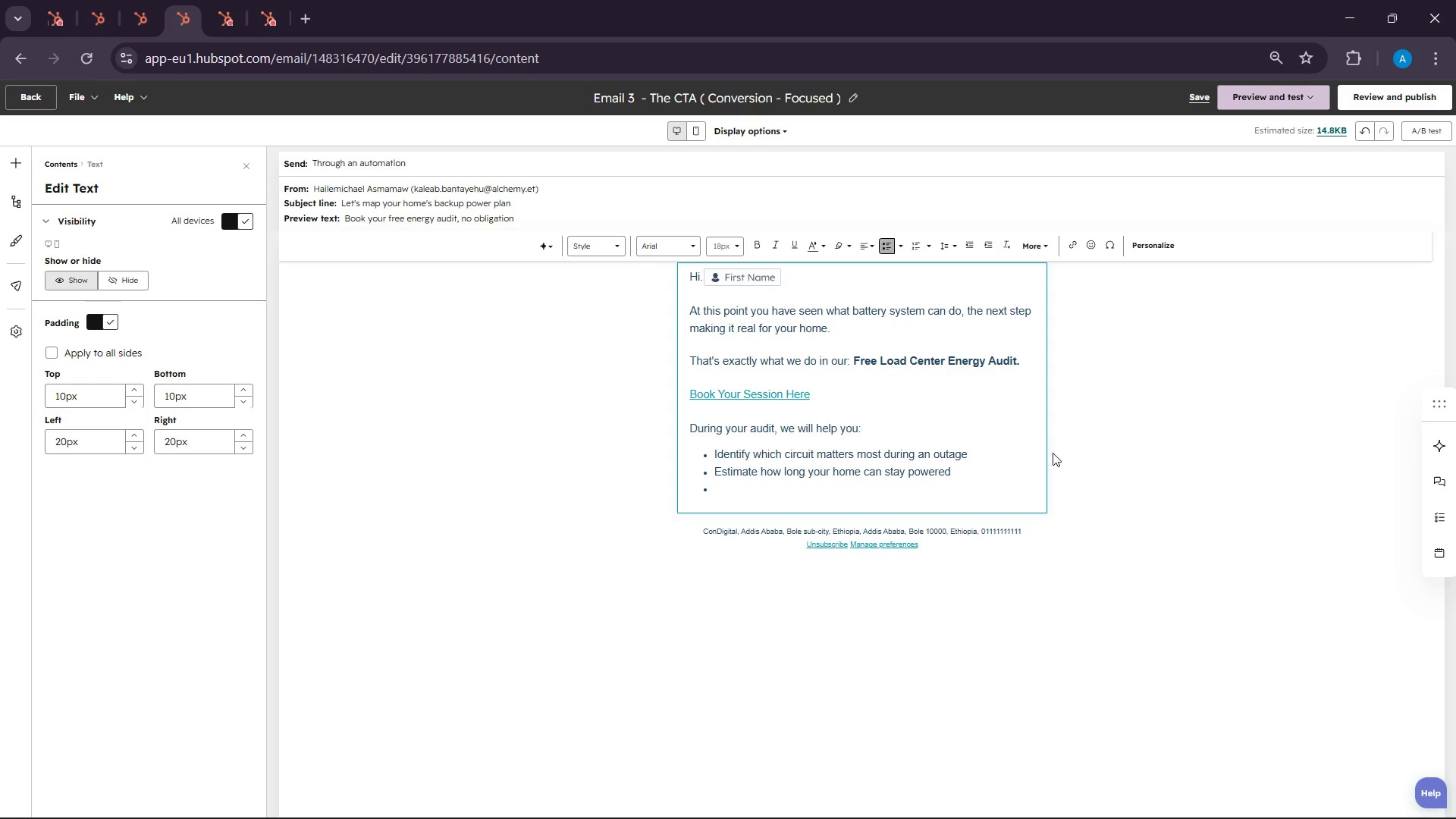 
type(Recommend the right batt)
 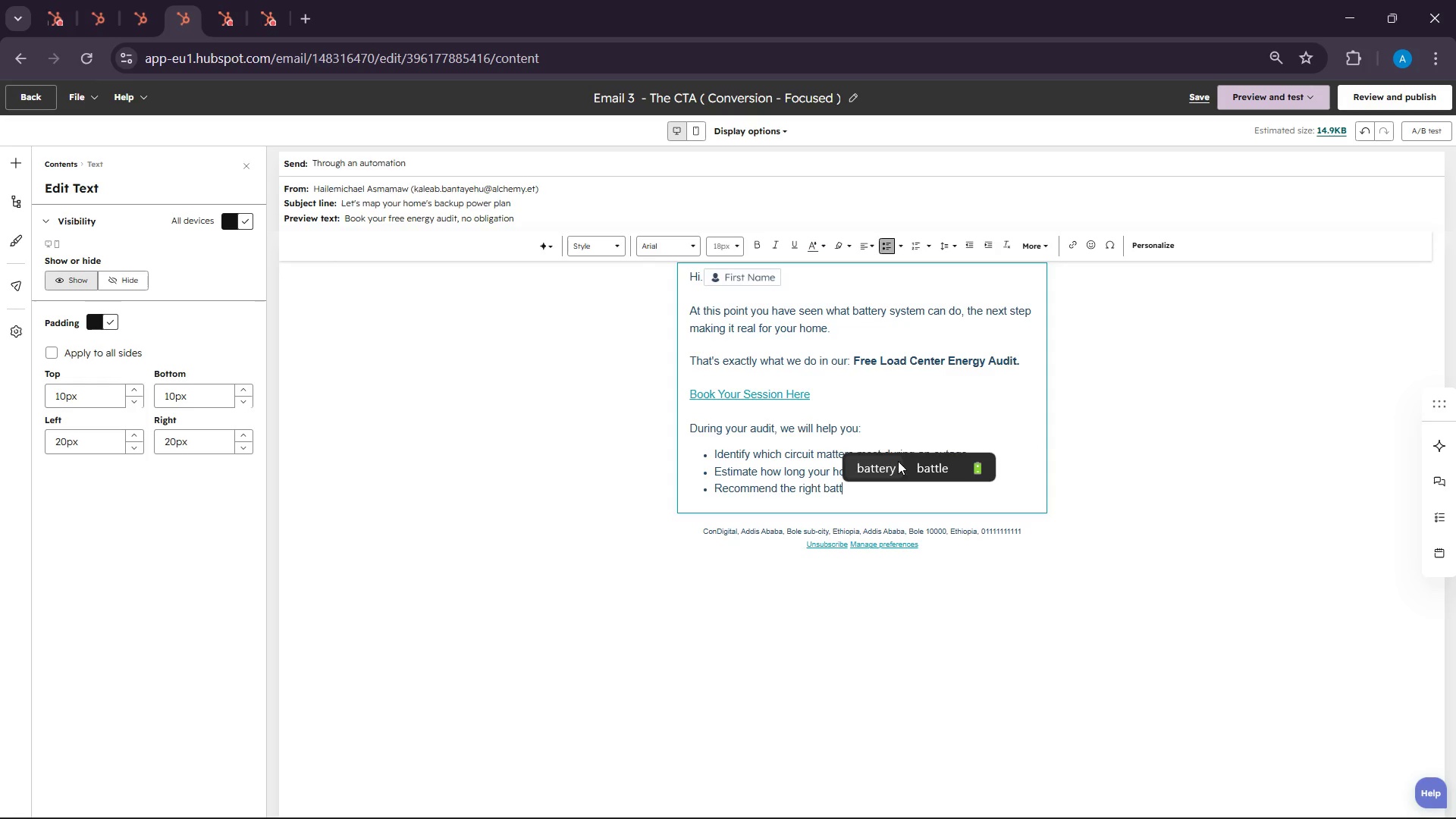 
left_click([880, 475])
 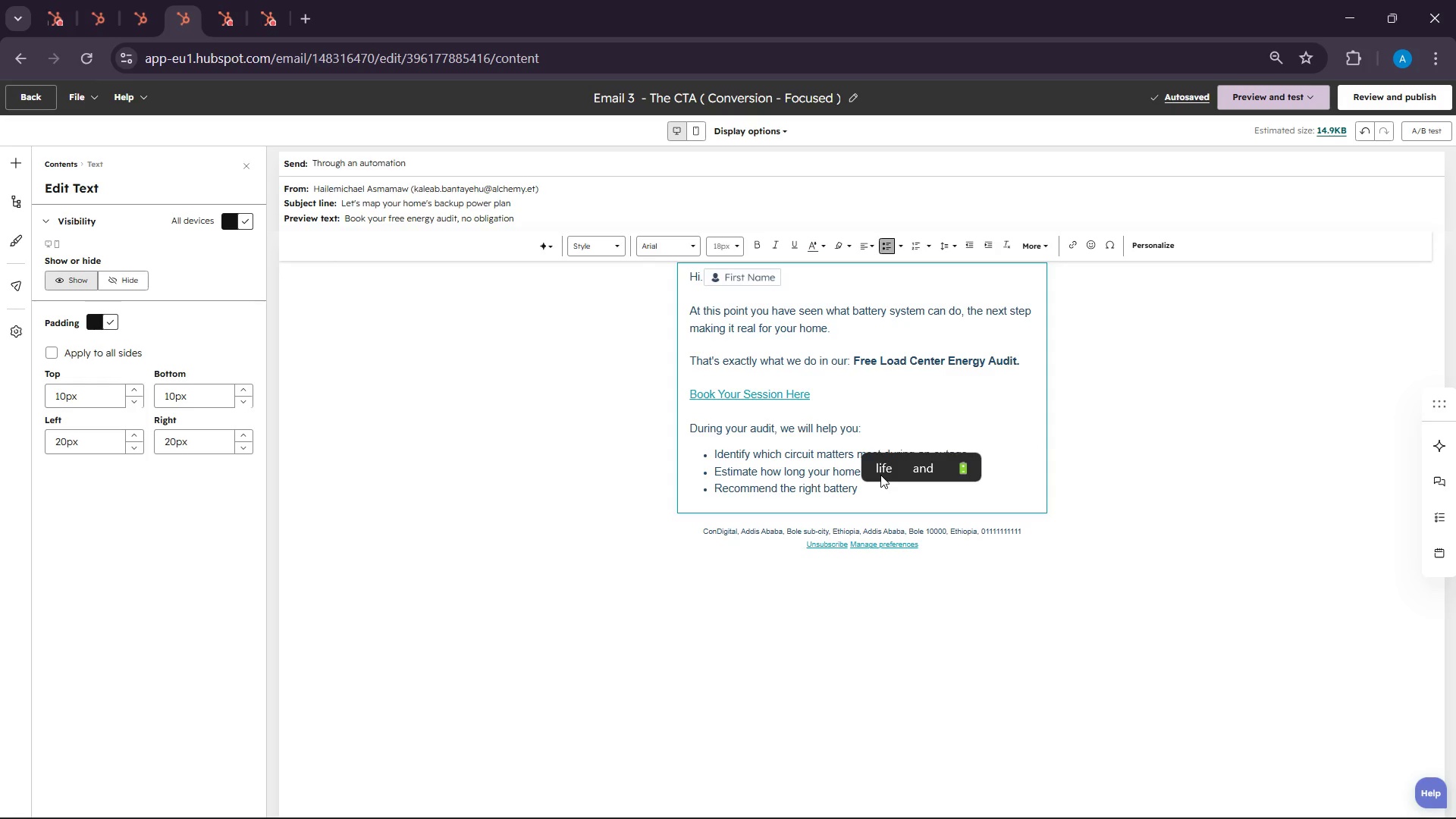 
type(config)
 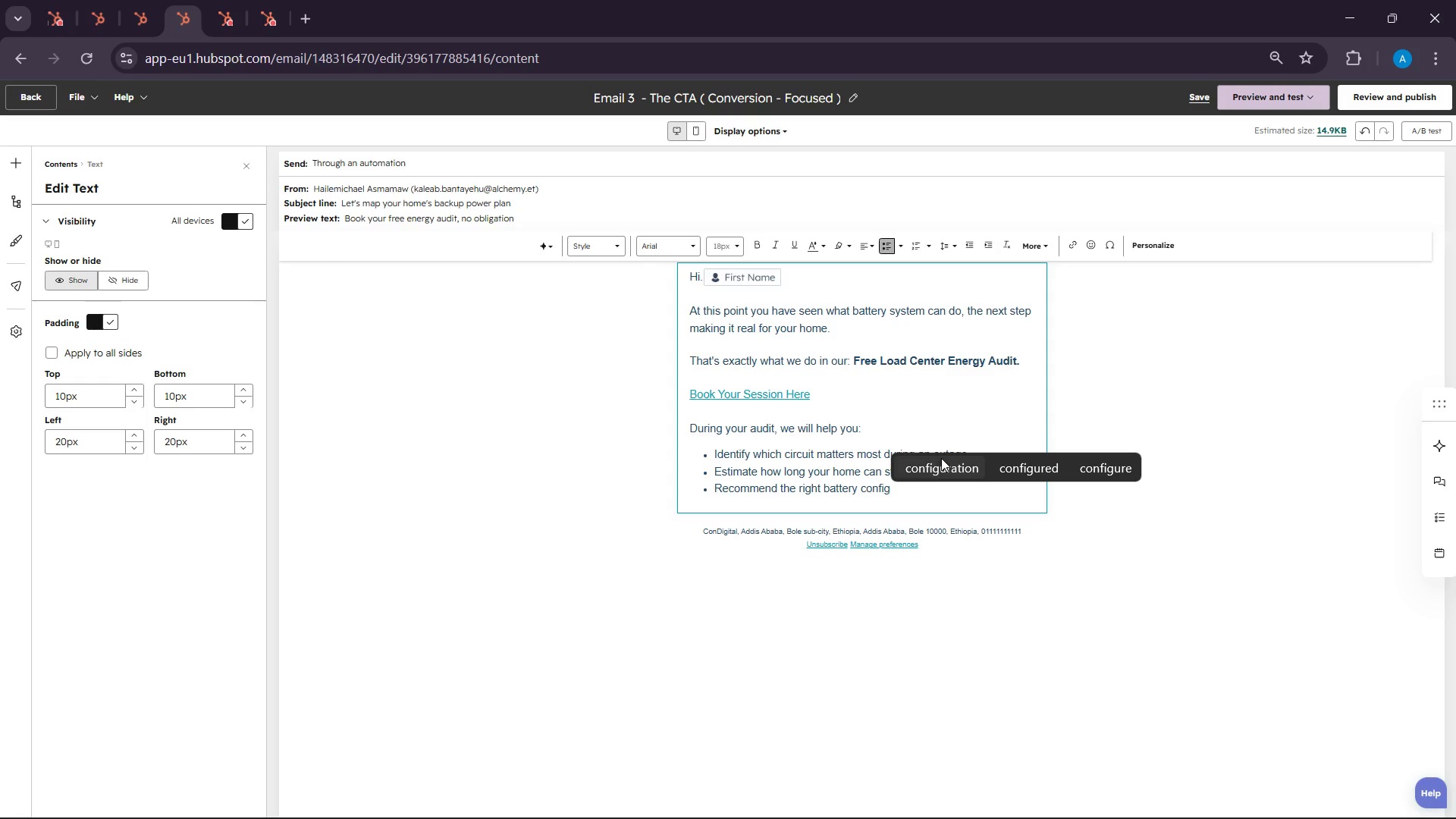 
left_click([946, 458])
 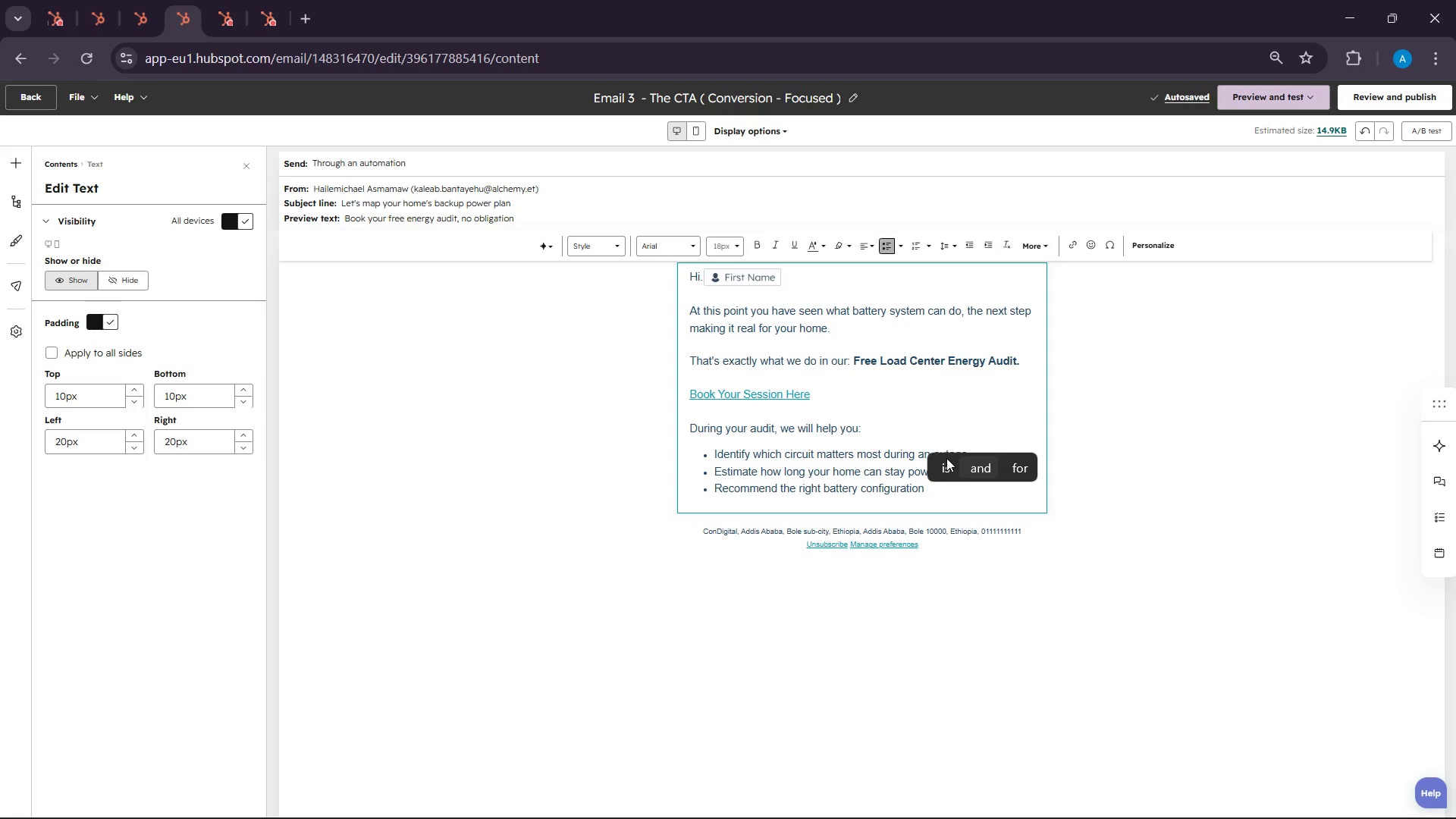 
key(Backspace)
type( ( no guess work ))
 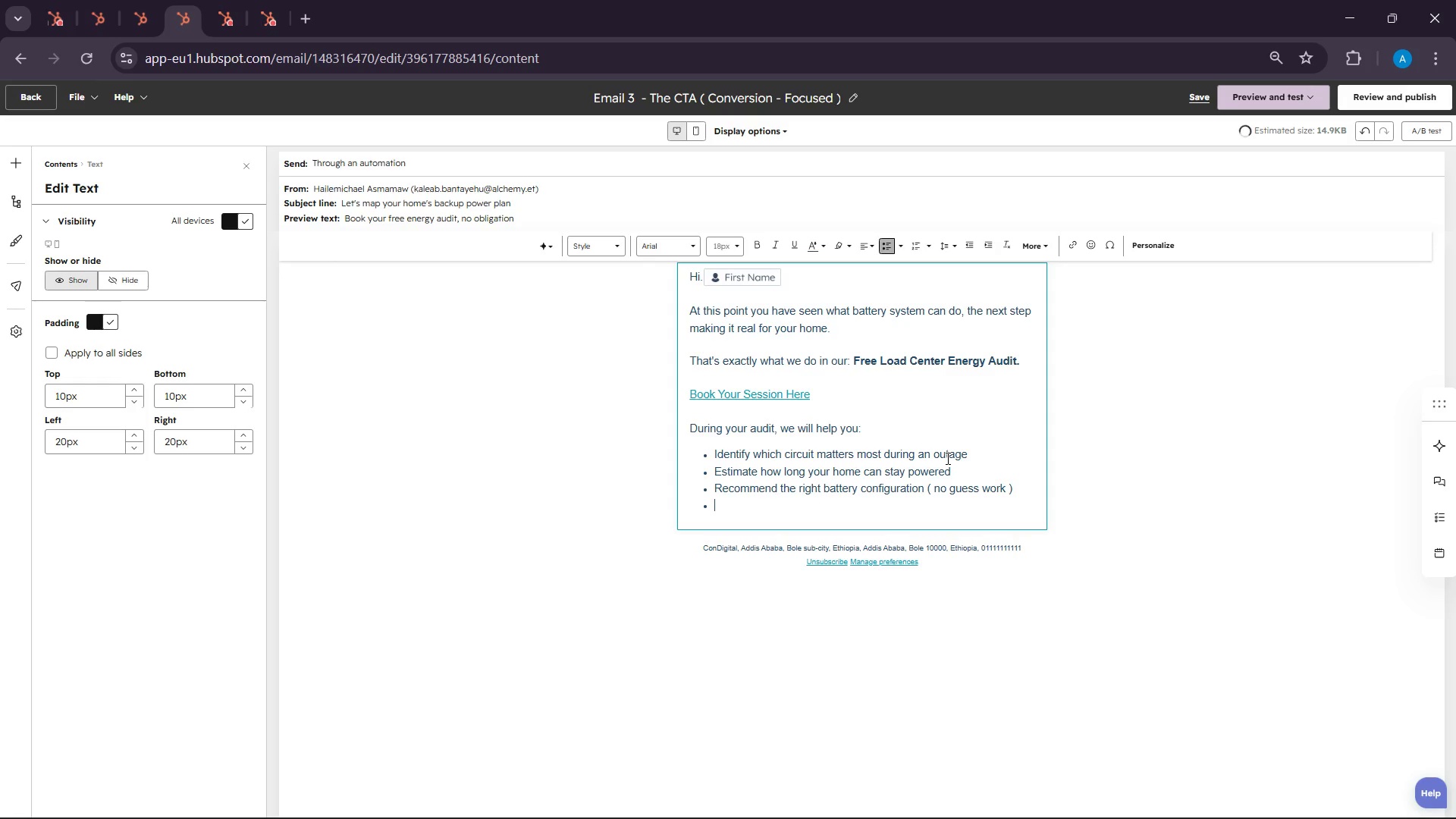 
 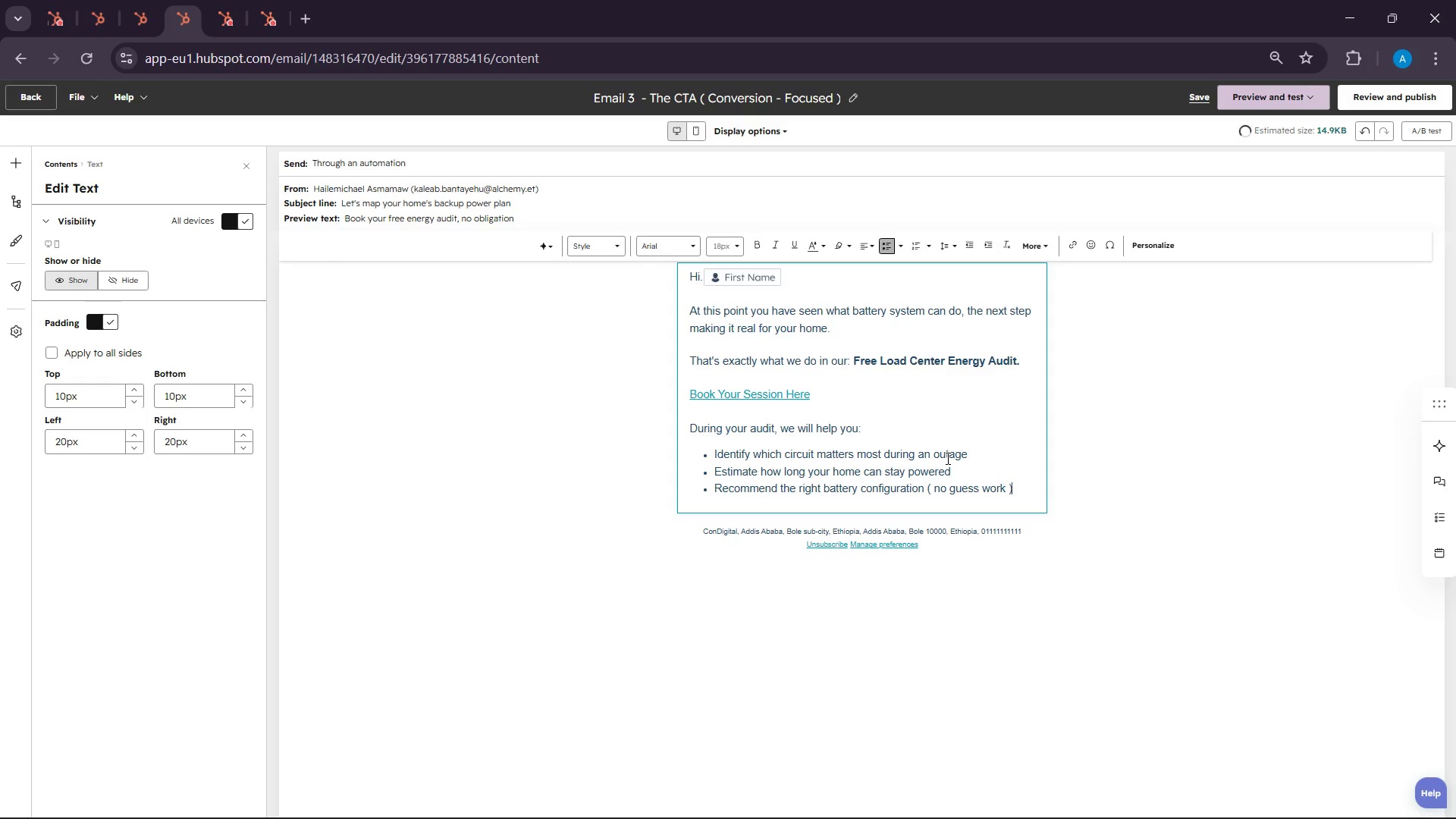 
key(Enter)
 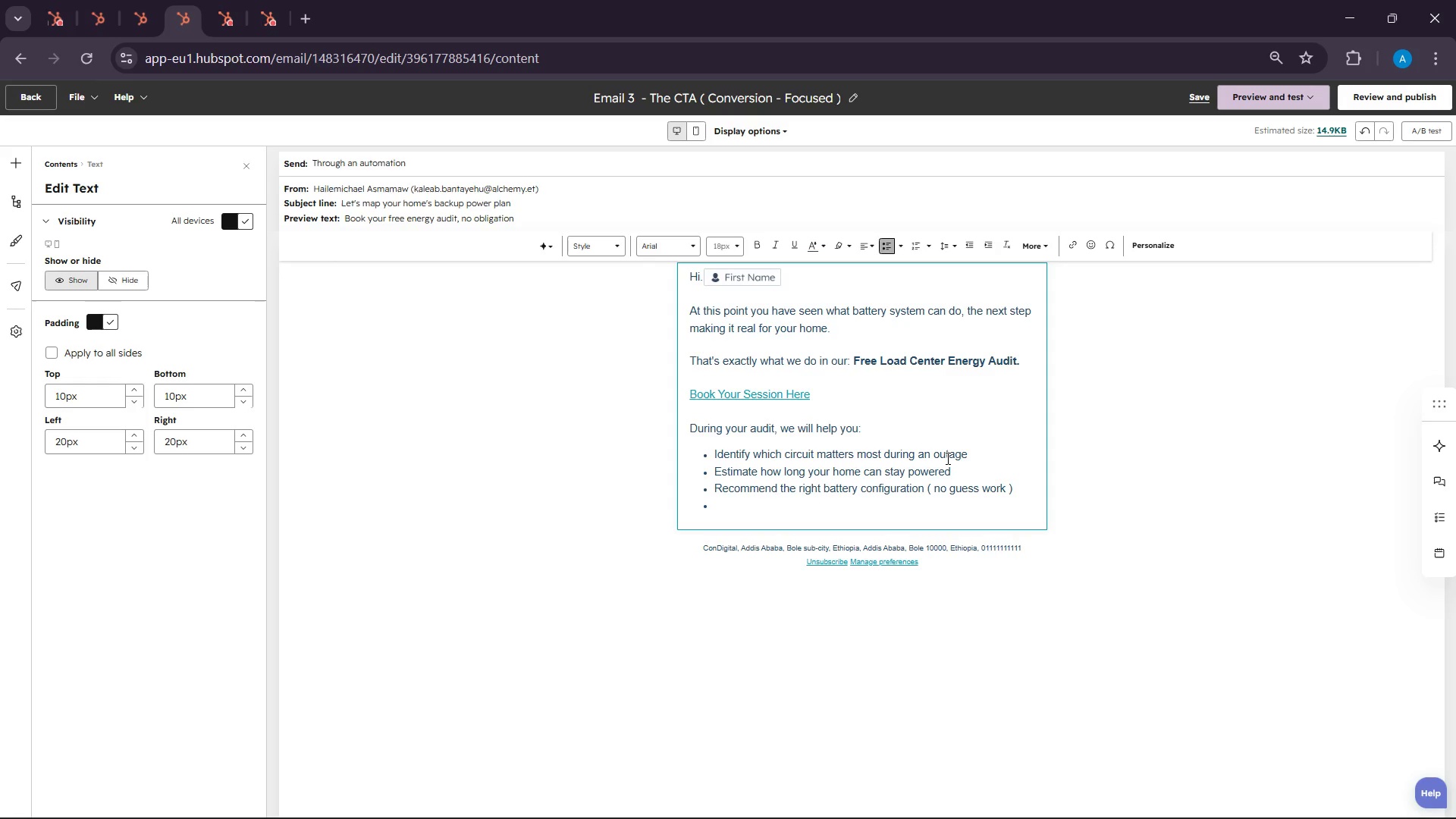 
type(Unders)
 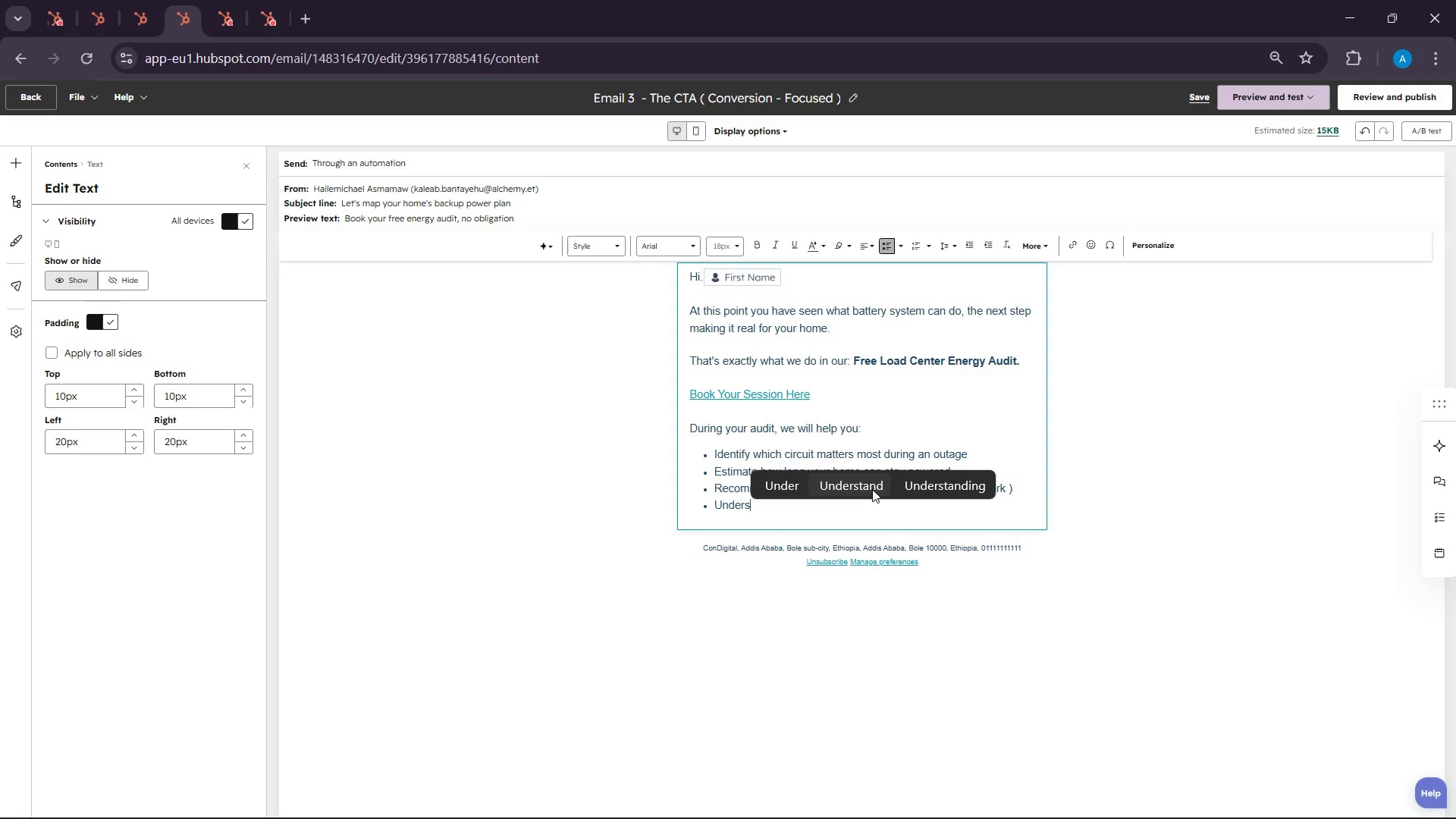 
left_click([870, 484])
 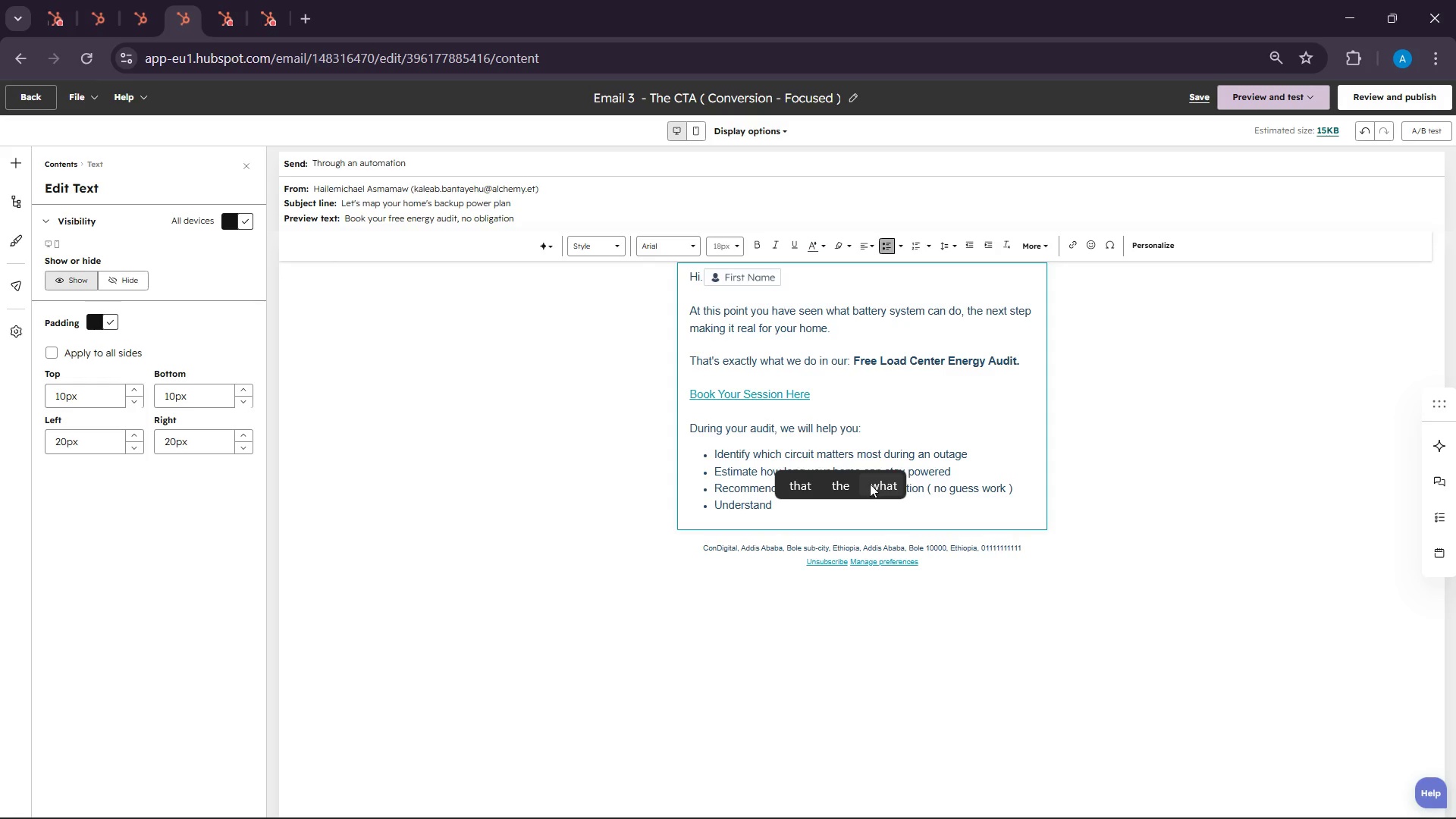 
type(insta)
 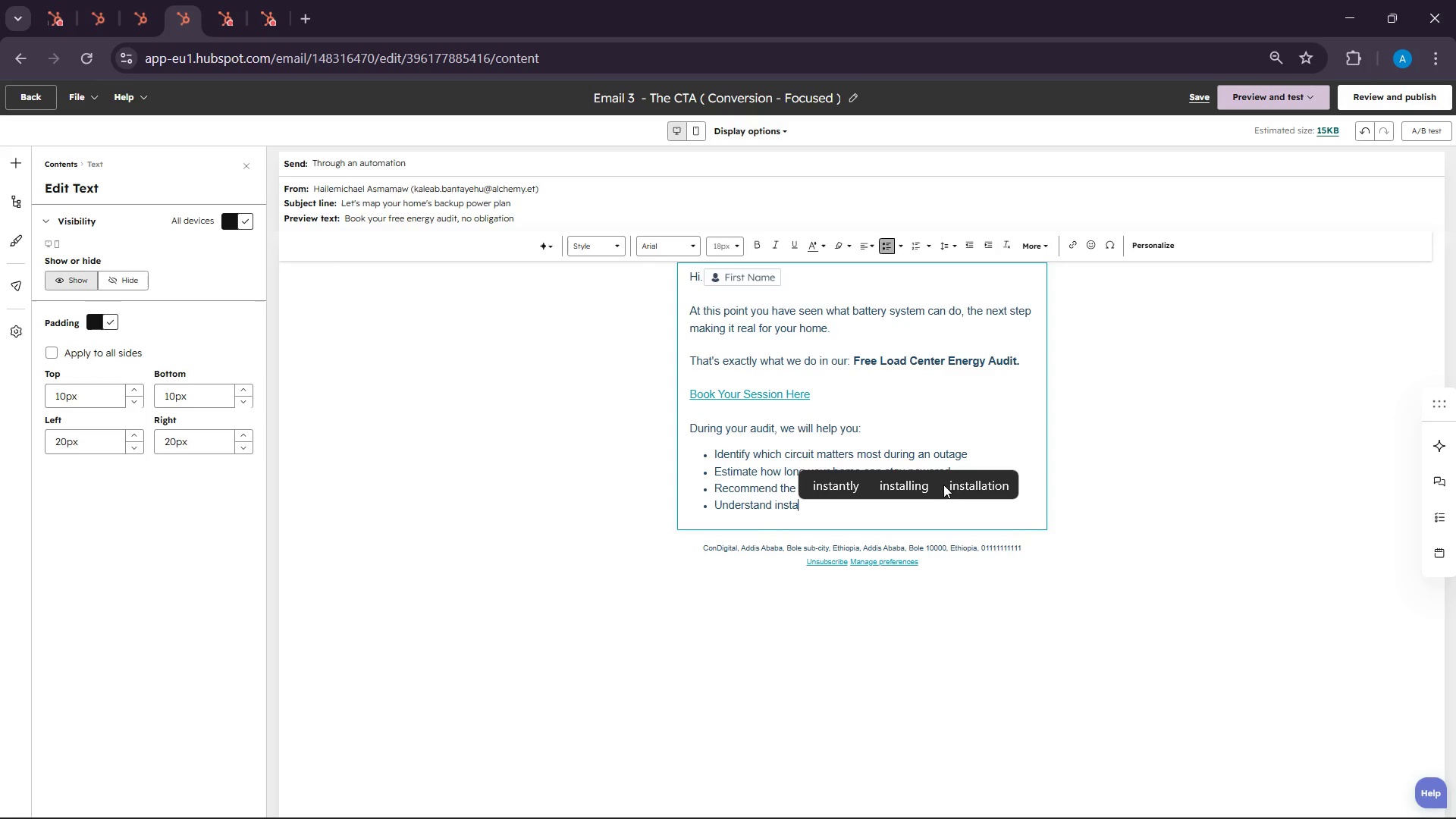 
left_click([952, 485])
 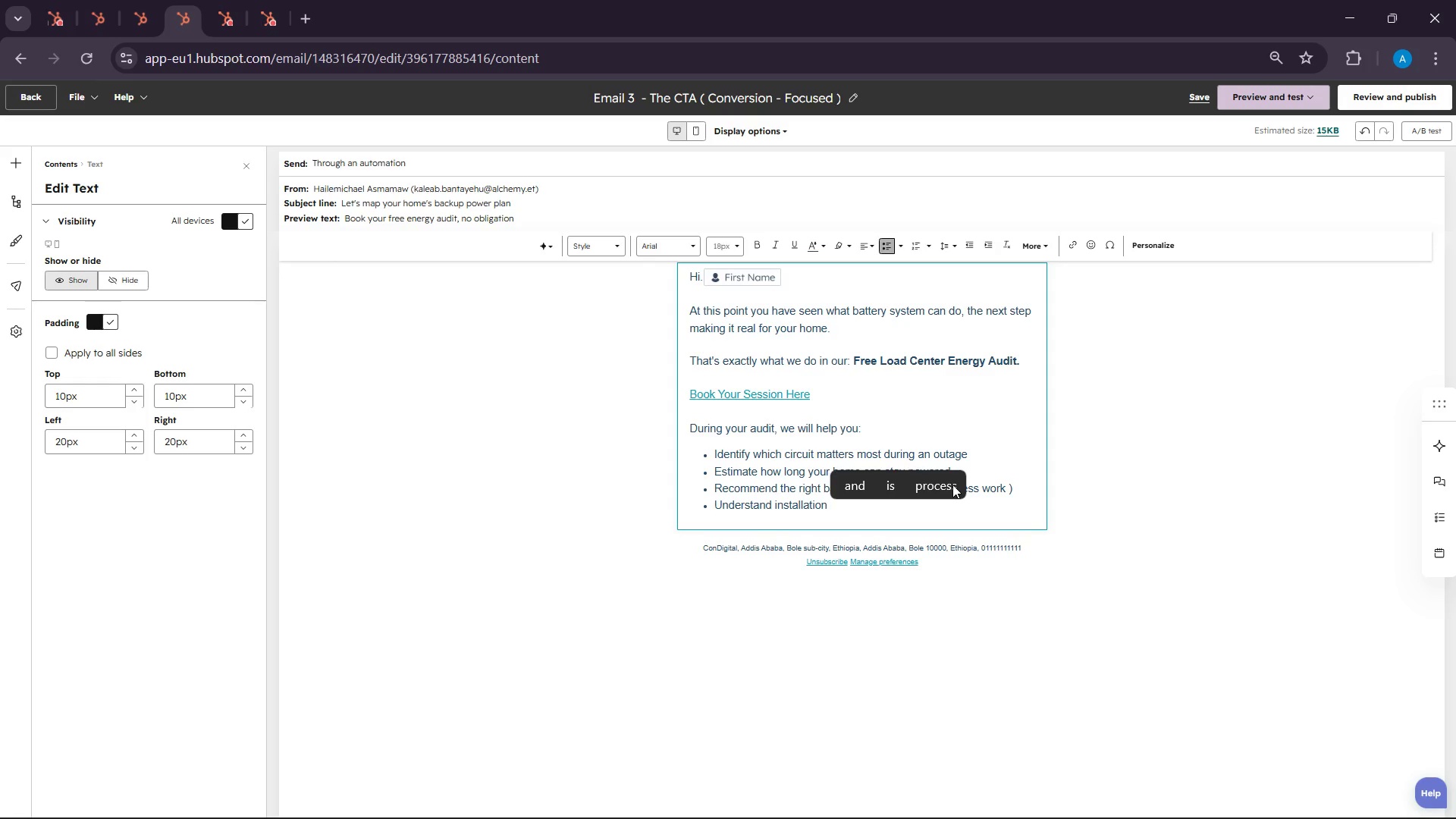 
type(time )
key(Backspace)
type(line and cost)
 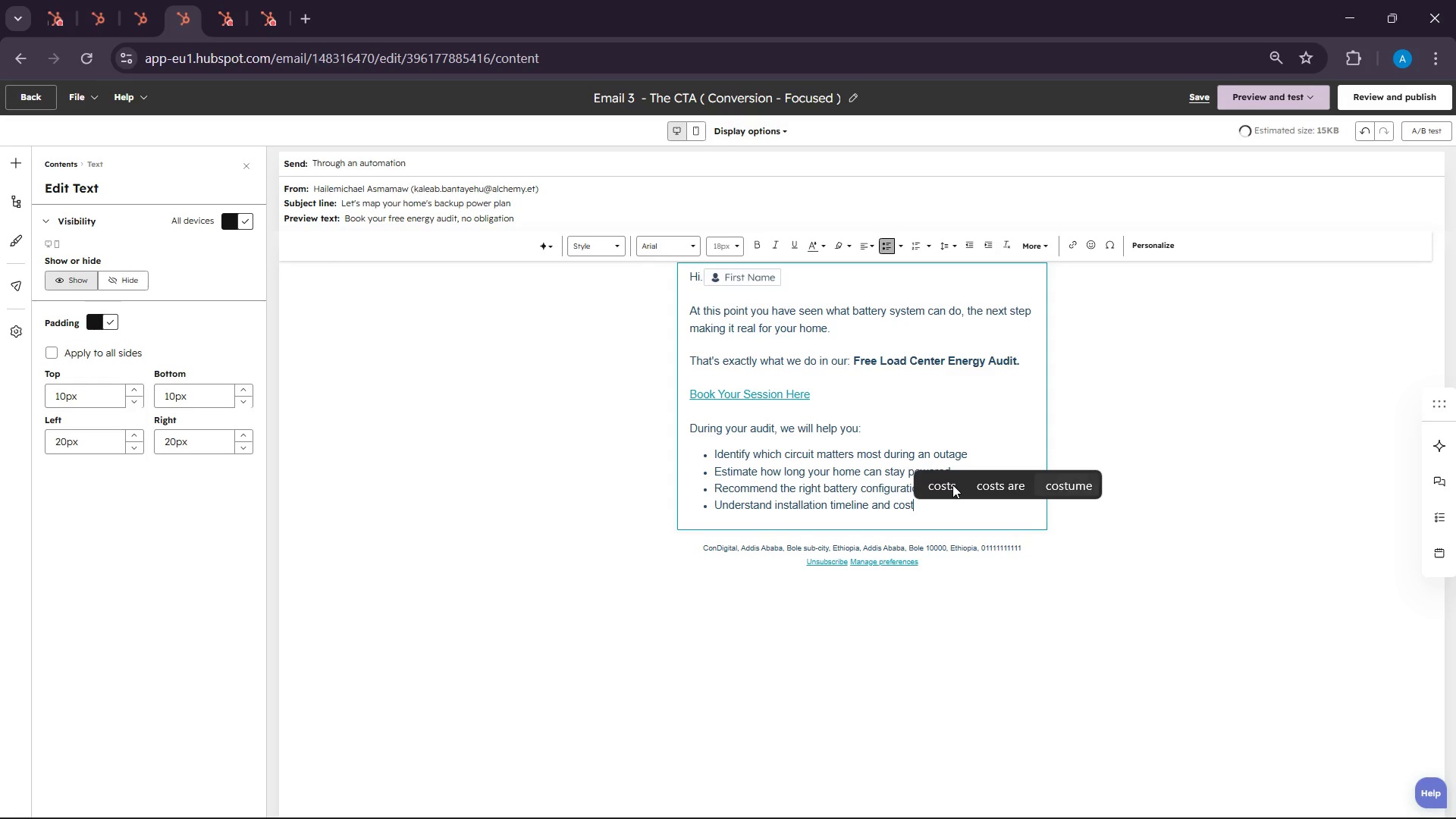 
key(Enter)
 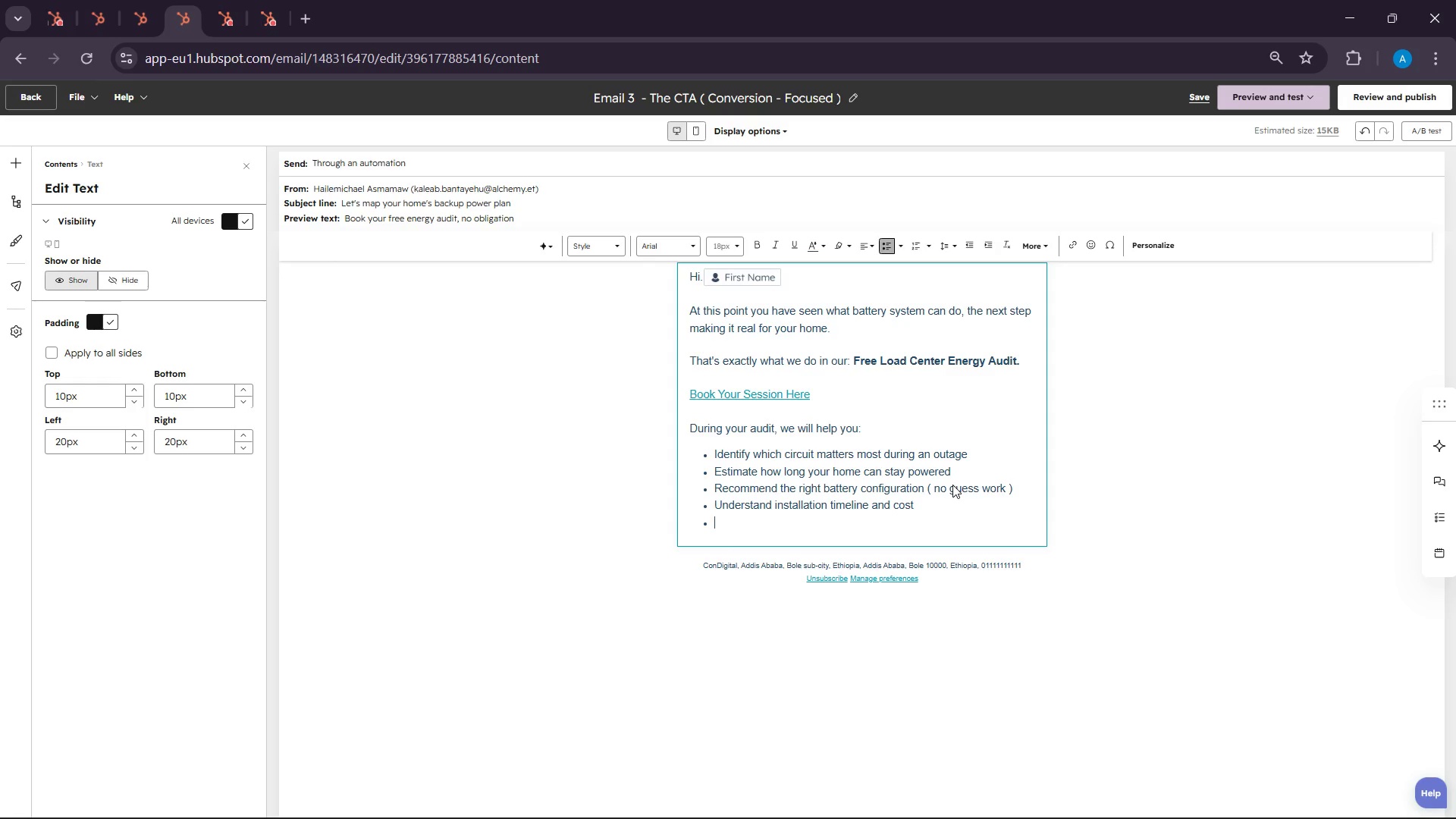 
key(Enter)
 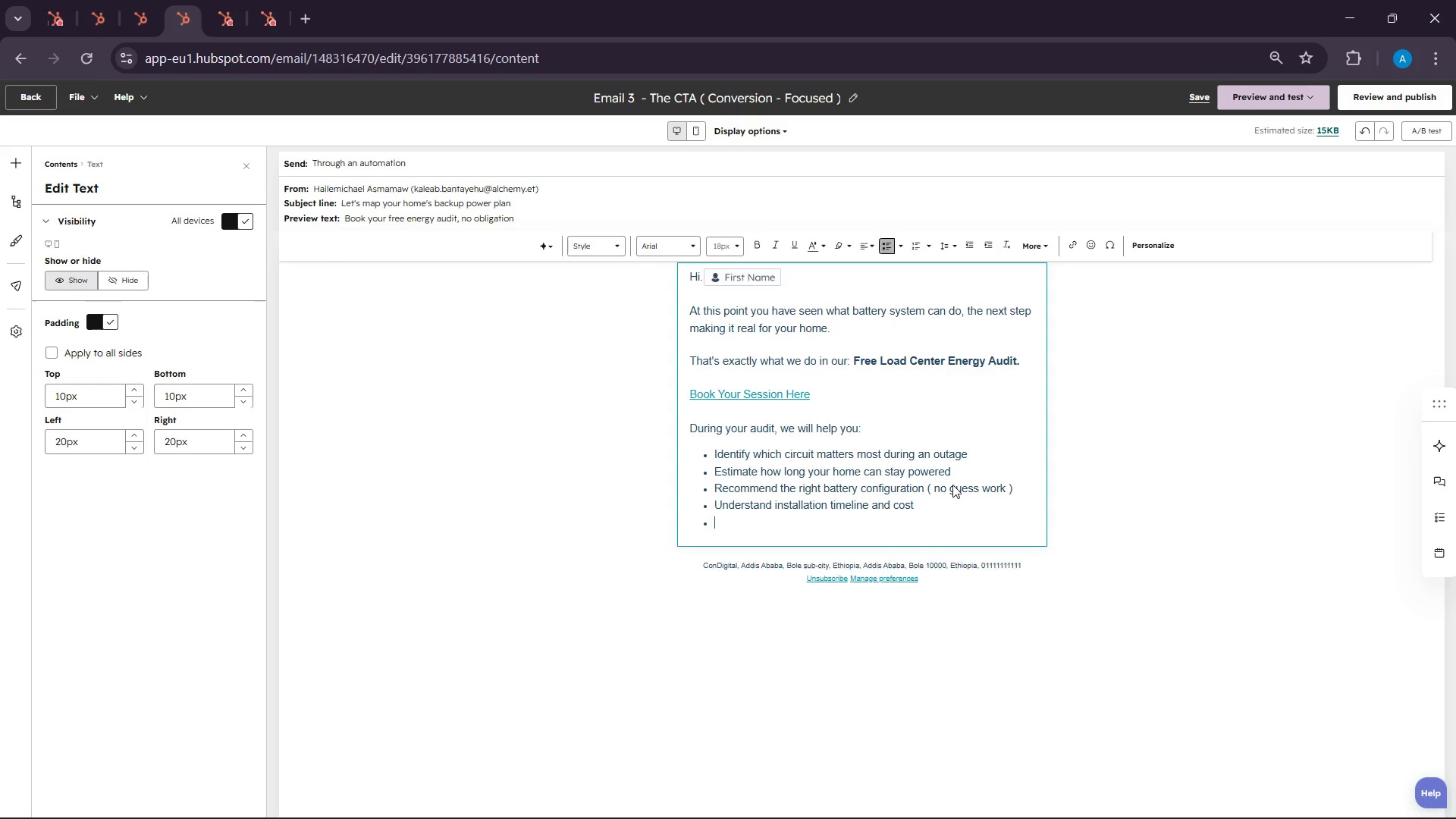 
key(Enter)
 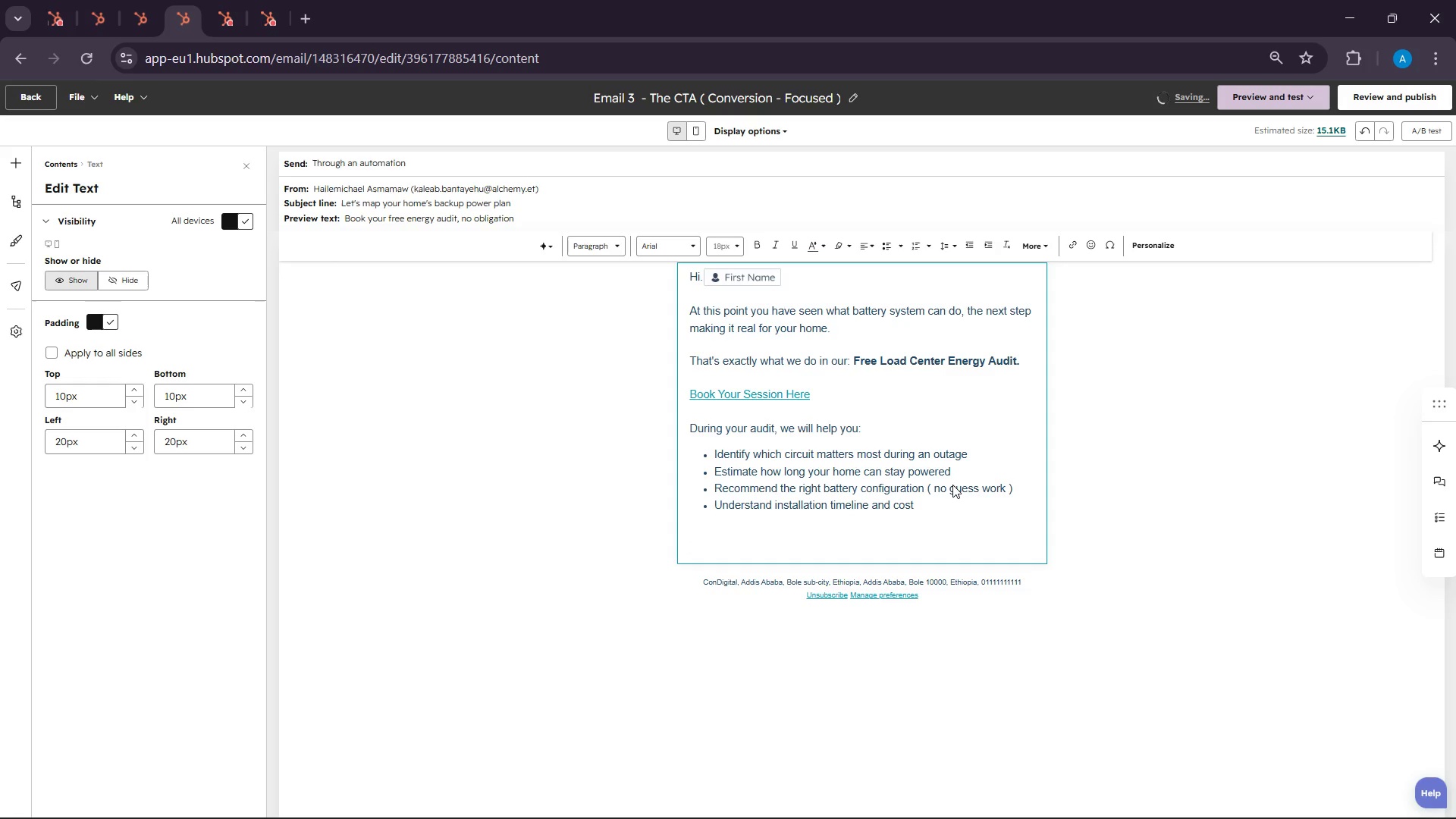 
wait(5.28)
 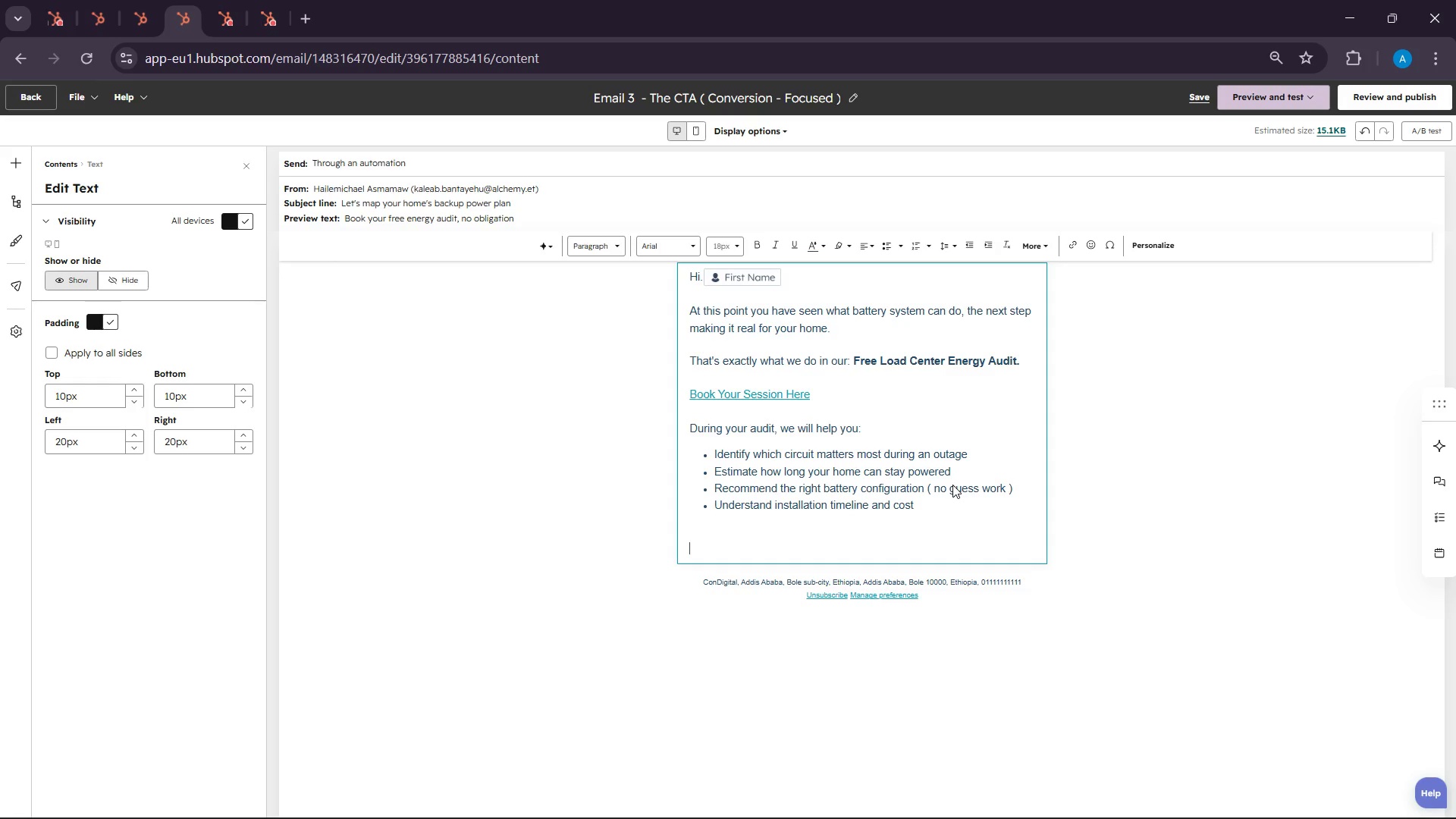 
type(No ressure, ji)
key(Backspace)
type(ust clarity)
 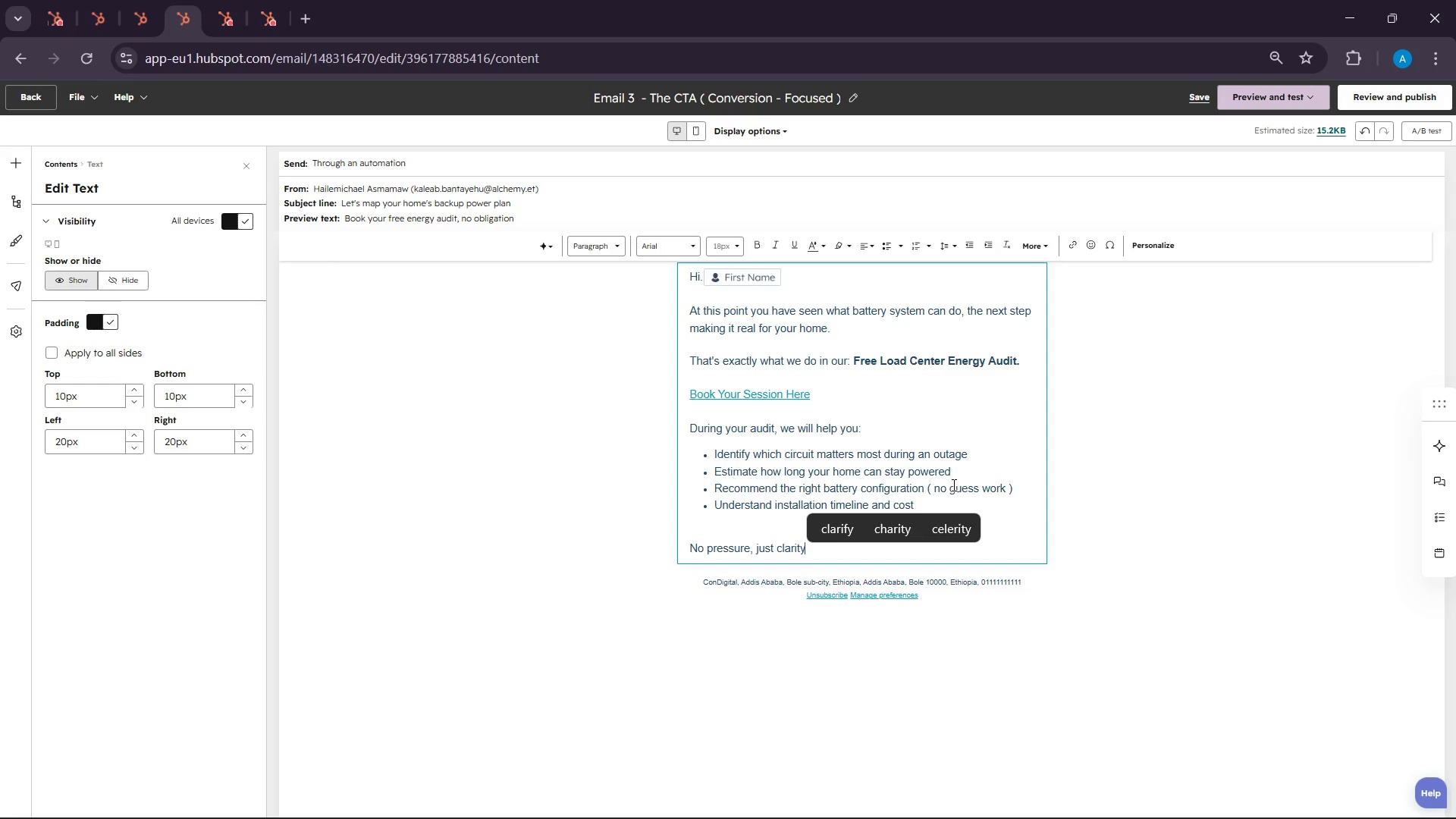 
key(Enter)
 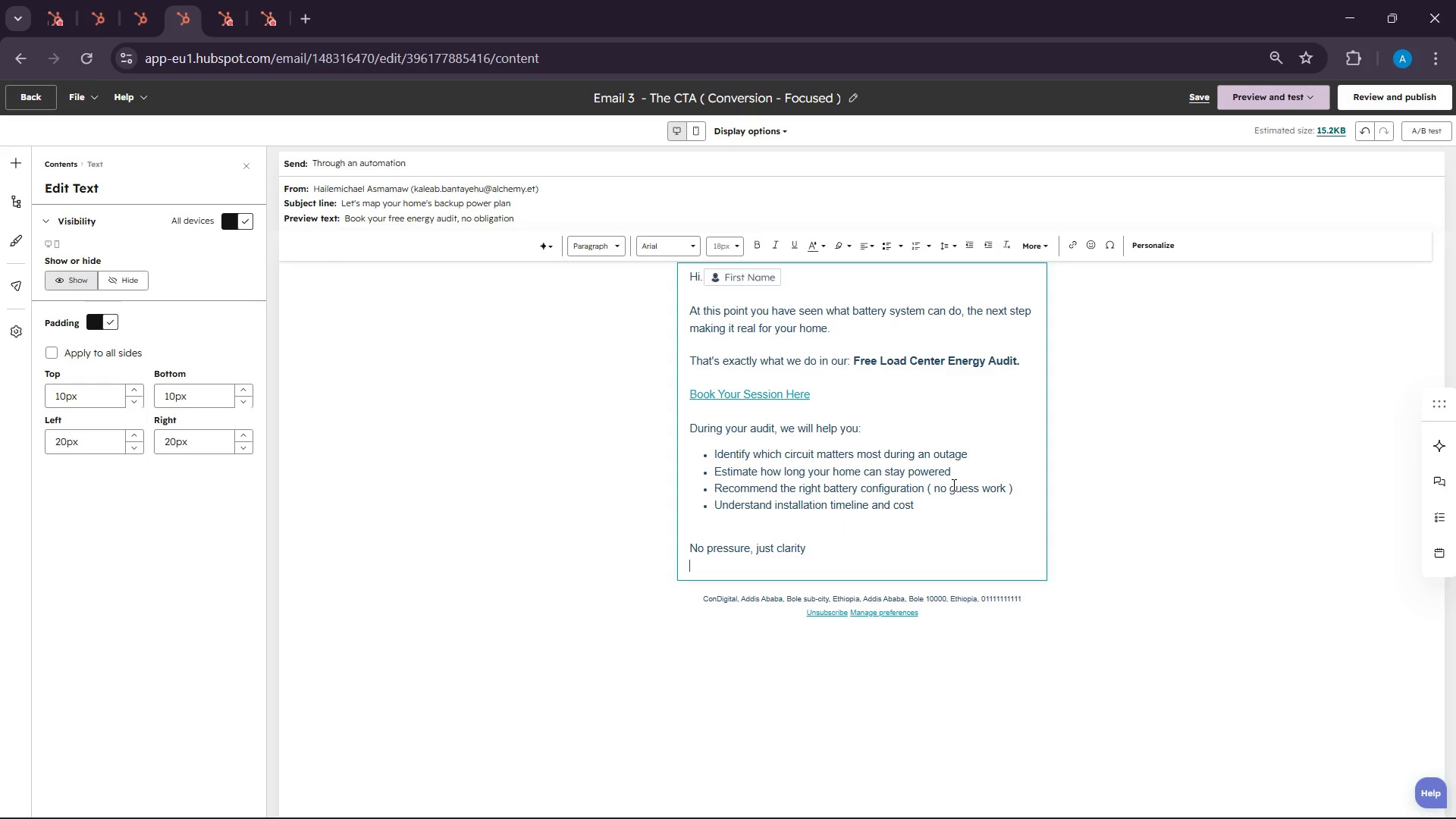 
type(Even if you are month)
 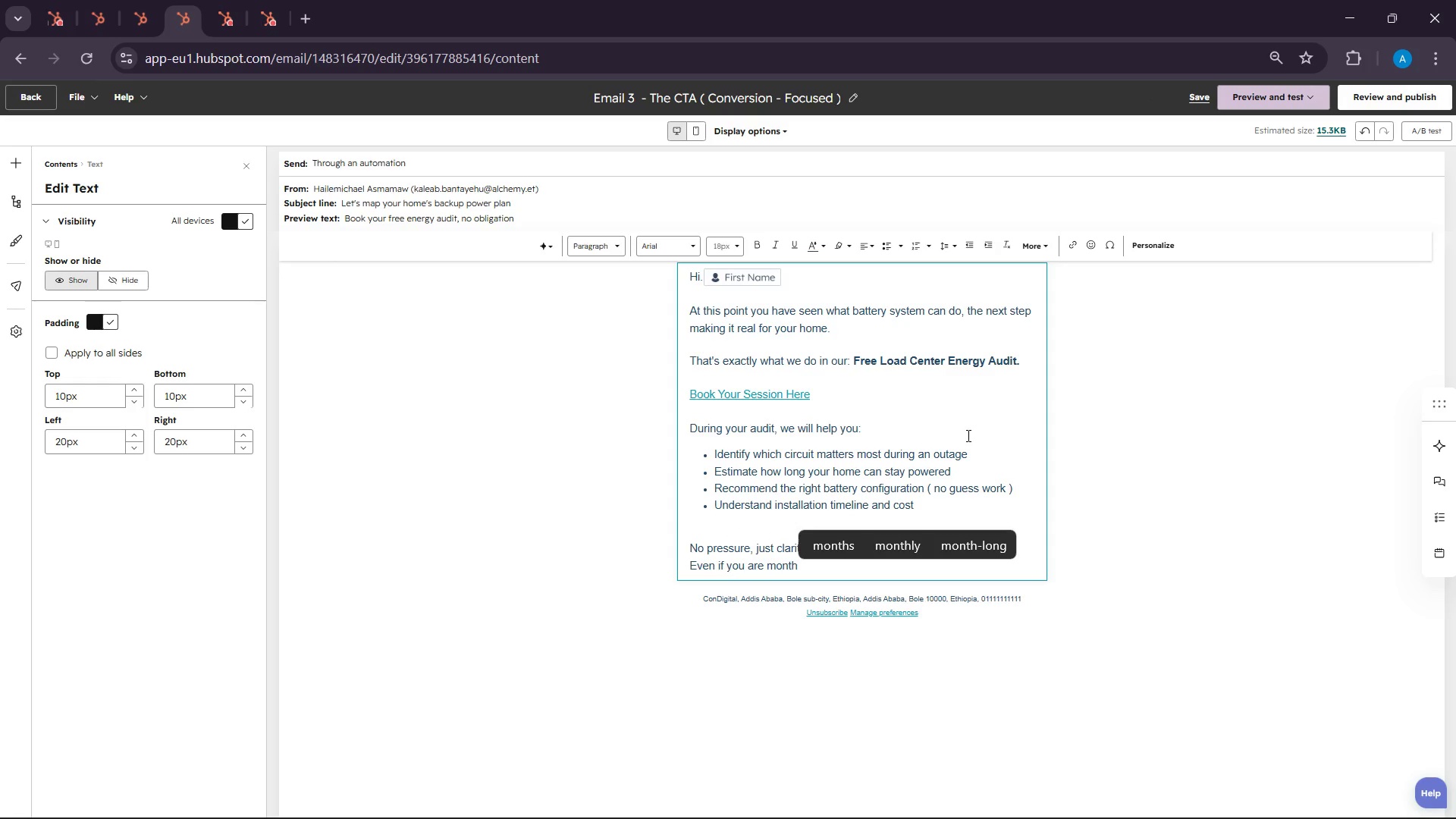 
type(;s a)
key(Backspace)
key(Backspace)
key(Backspace)
key(Backspace)
type('s away from ddec)
key(Backspace)
key(Backspace)
key(Backspace)
type(eciding )
key(Backspace)
type(, this gives you th e)
key(Backspace)
 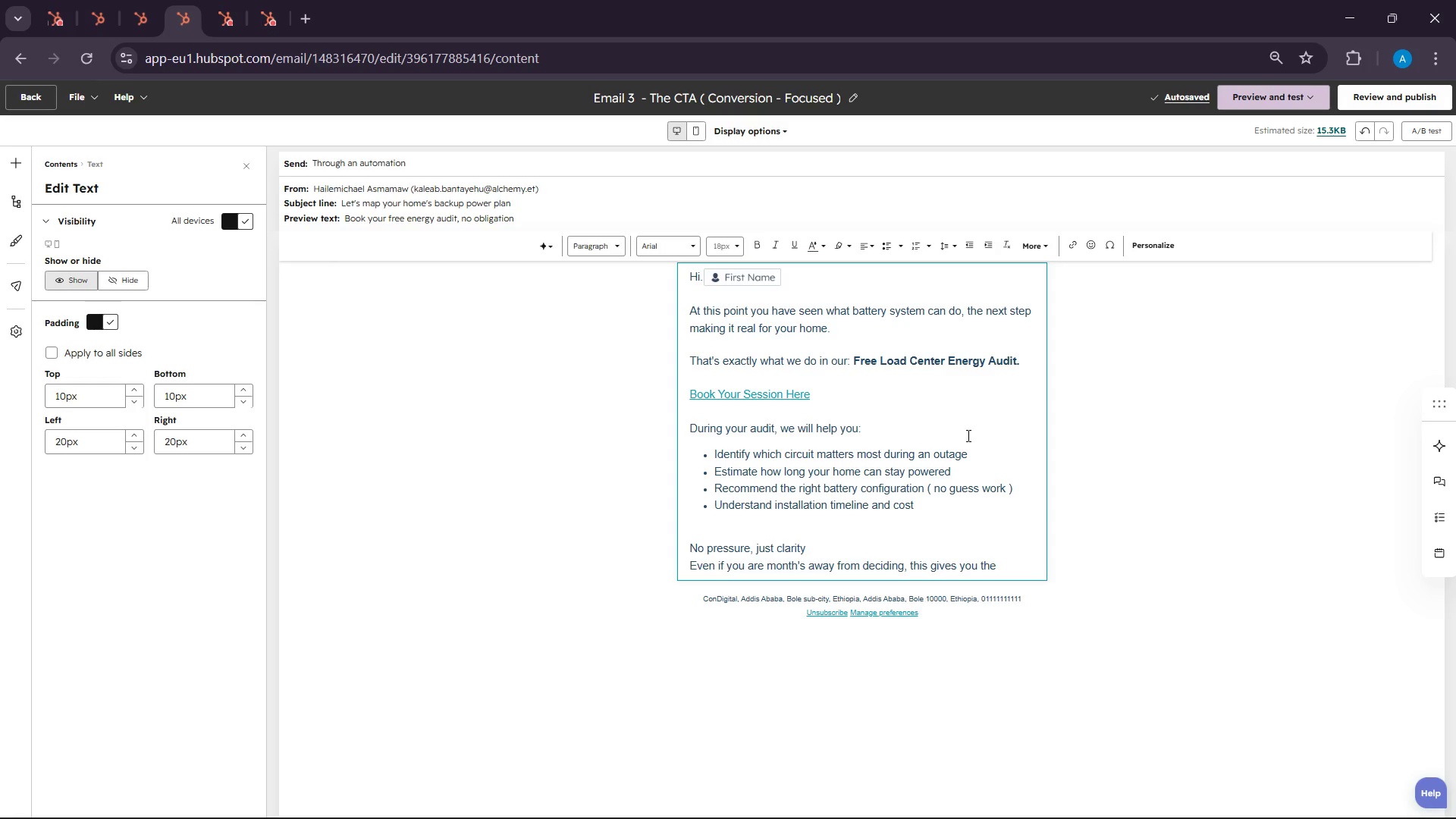 
type( clea )
key(Backspace)
type(r t)
key(Backspace)
type(road map for deciso)
 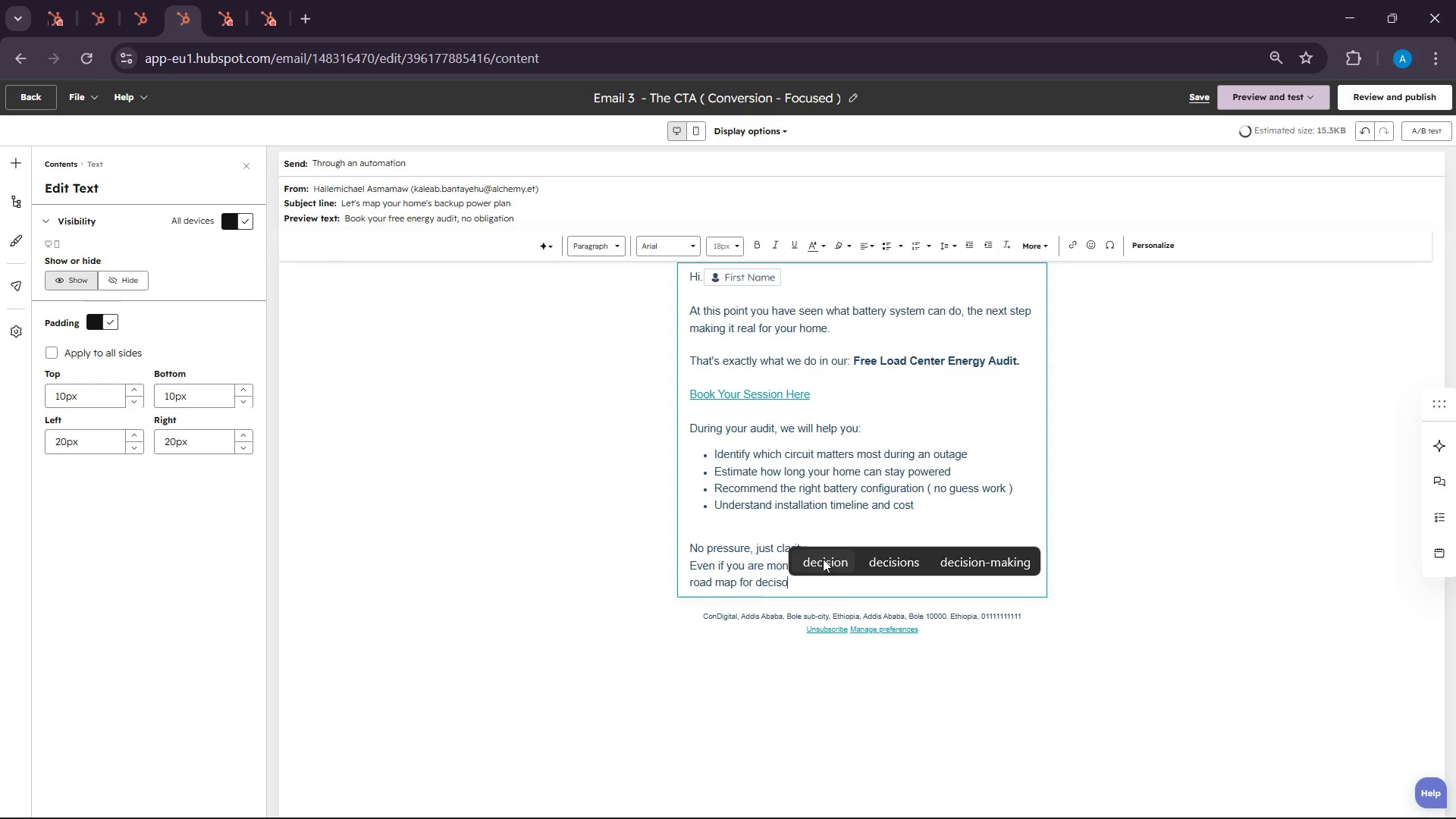 
left_click([821, 560])
 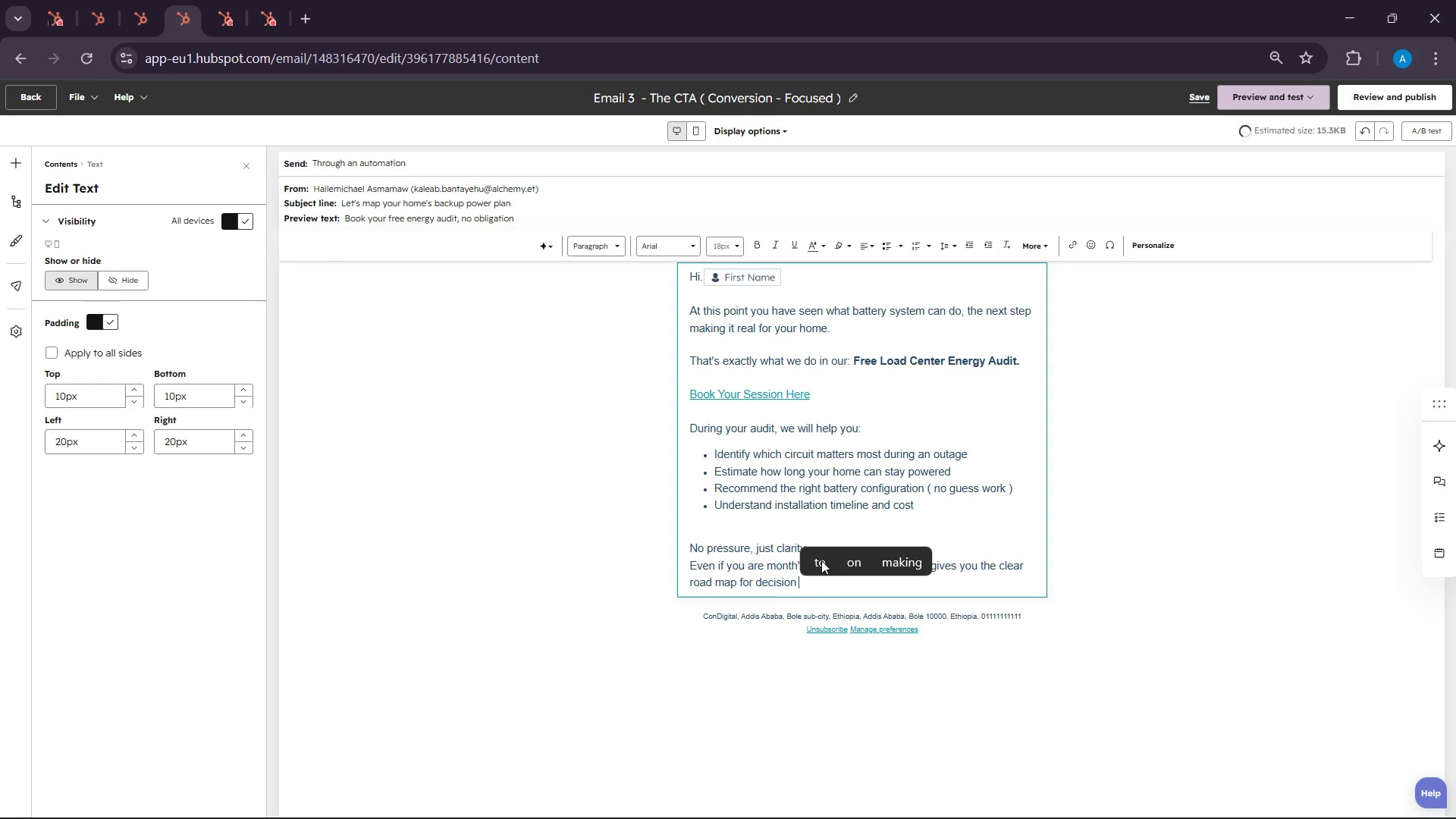 
type(making.)
 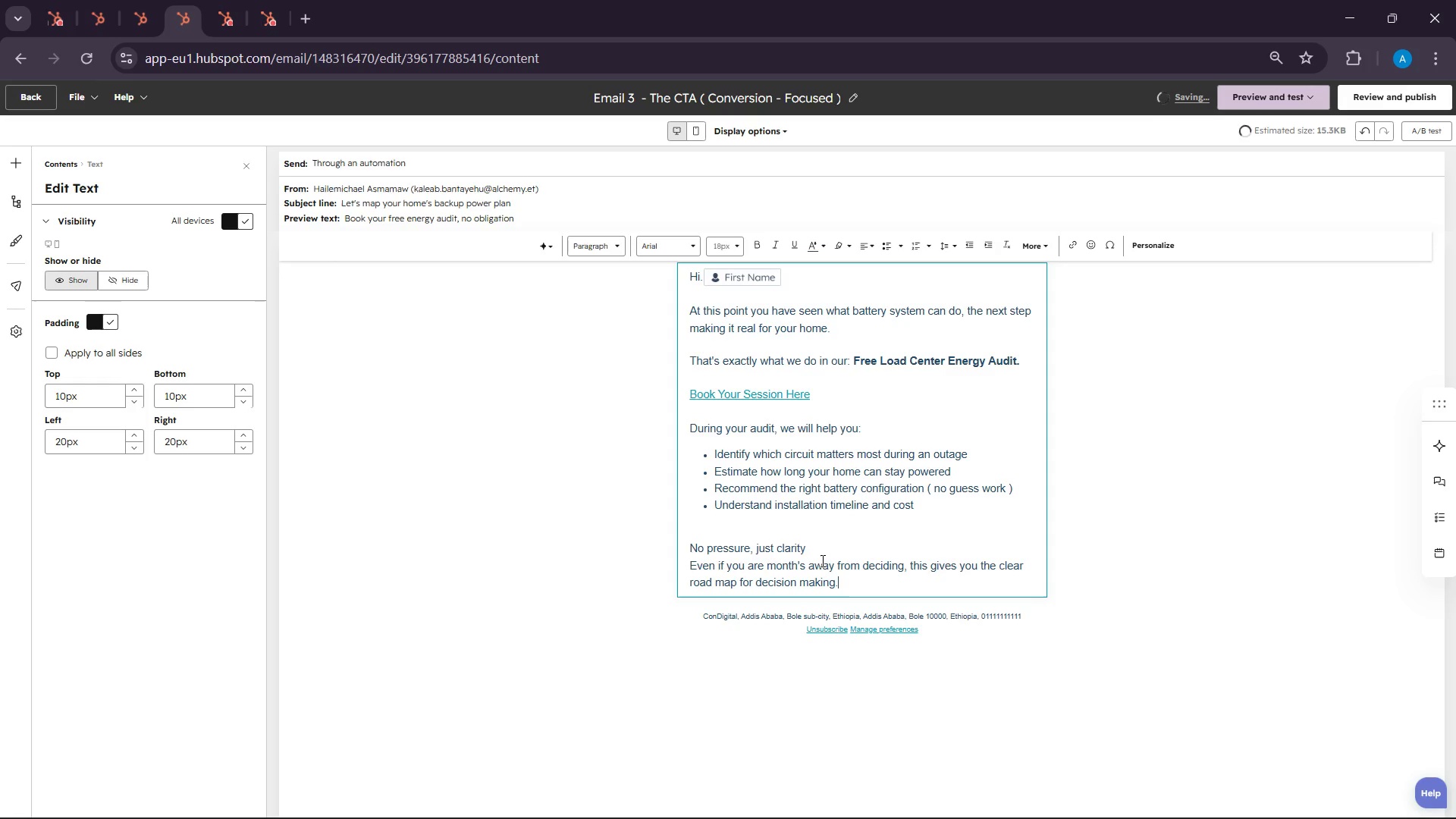 
key(Enter)
 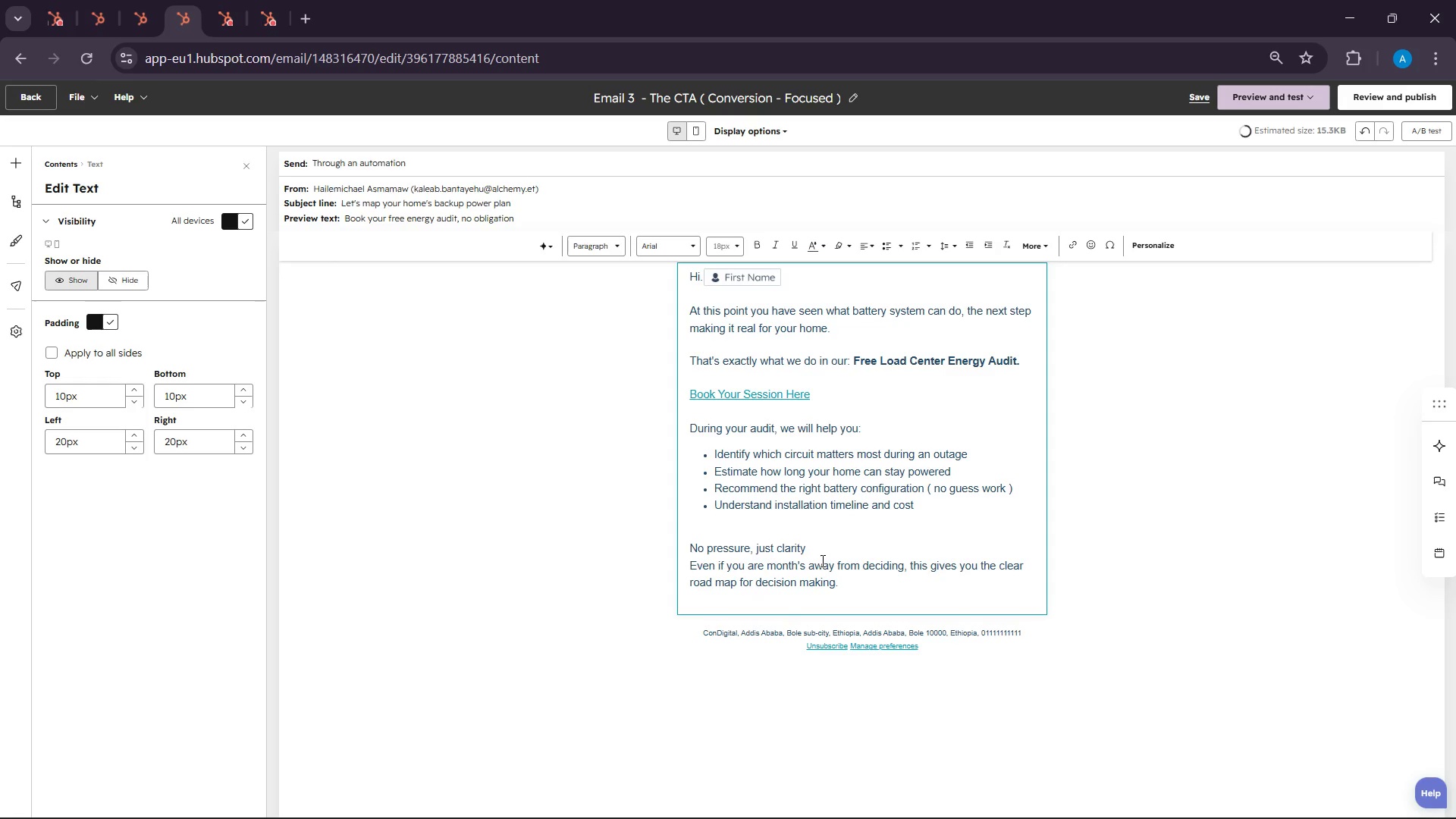 
key(Enter)
 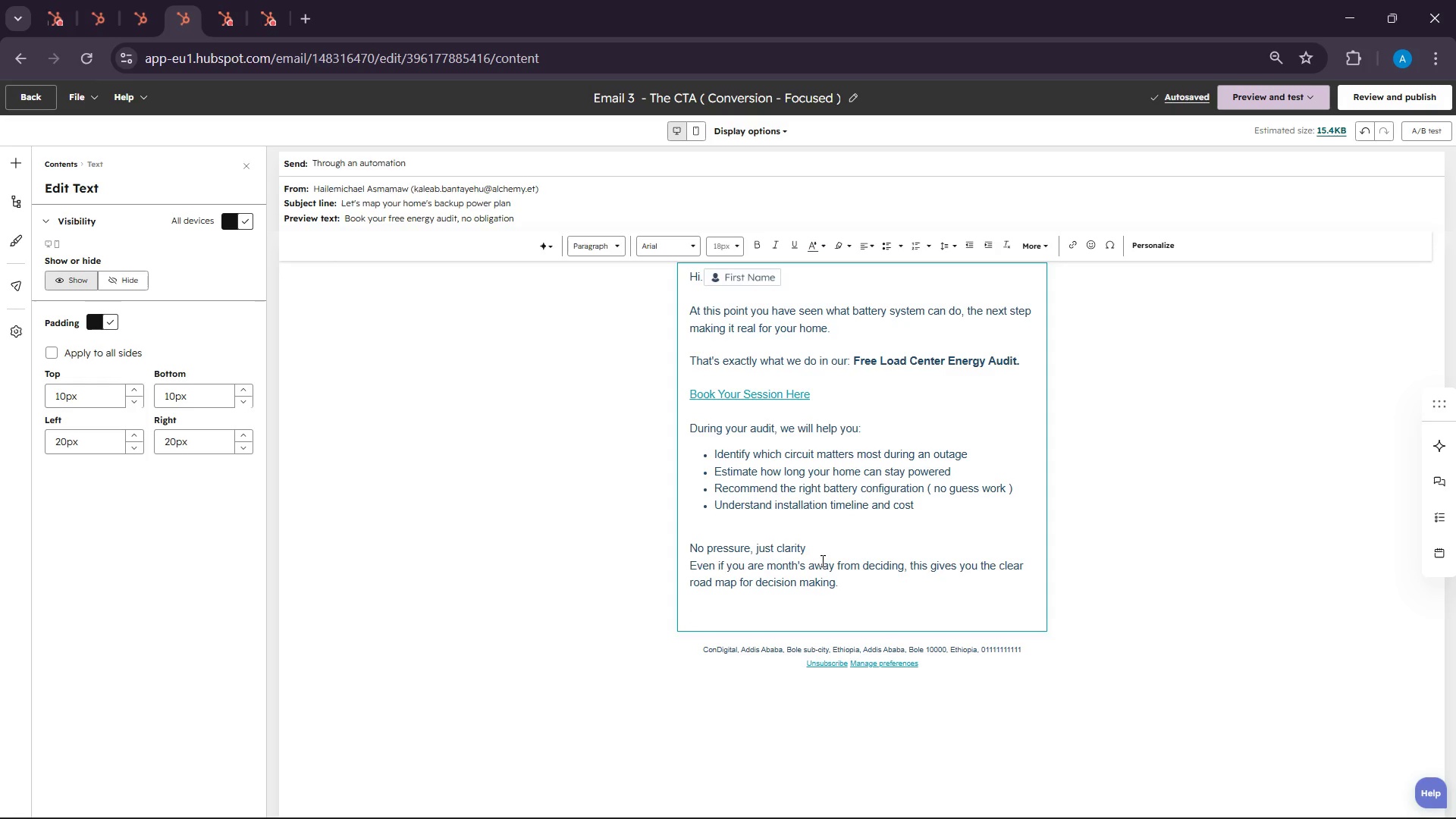 
wait(5.31)
 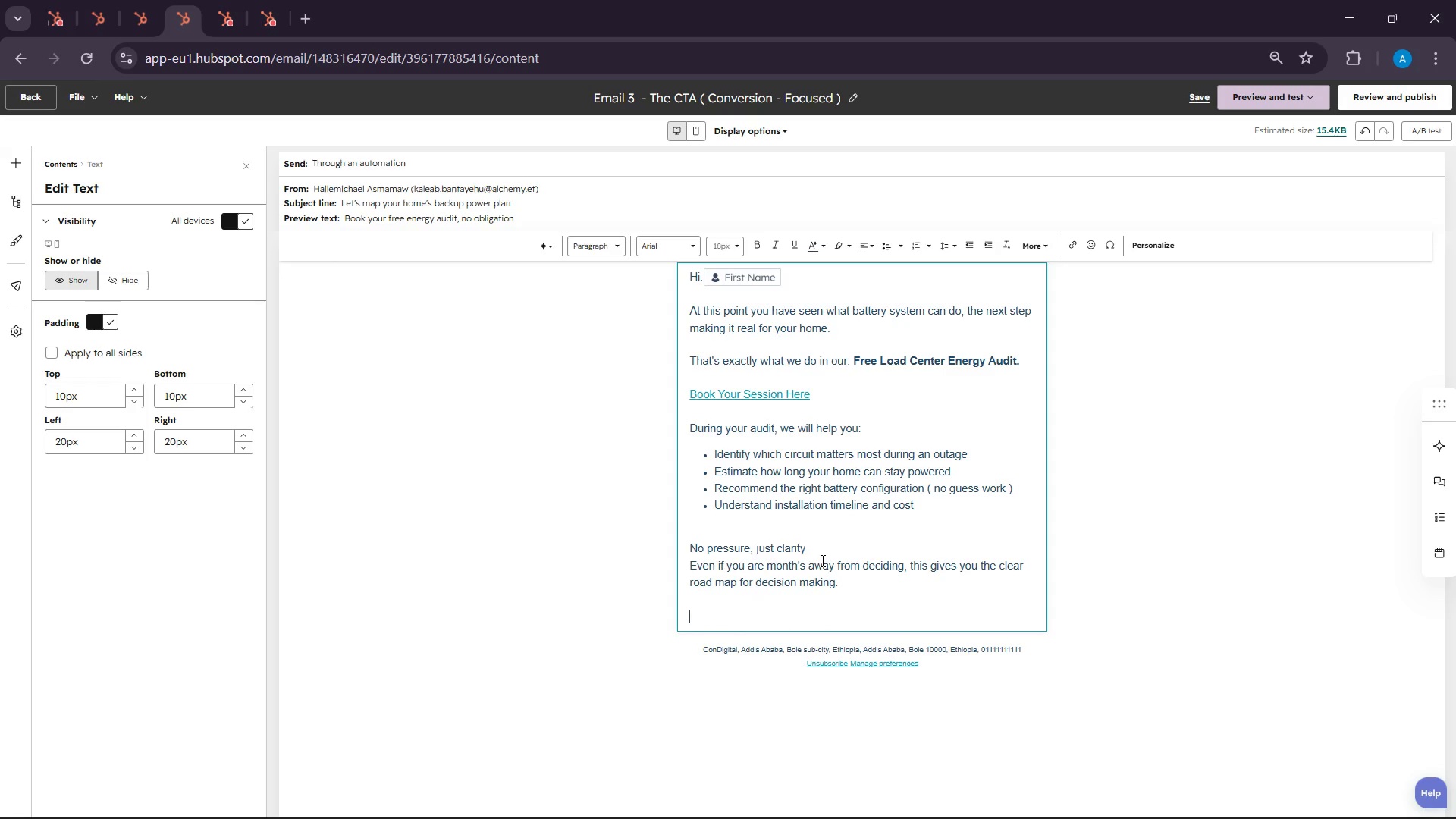 
type(e only open a limited number of t)
key(Backspace)
type(audit slots each eek to keep things person)
 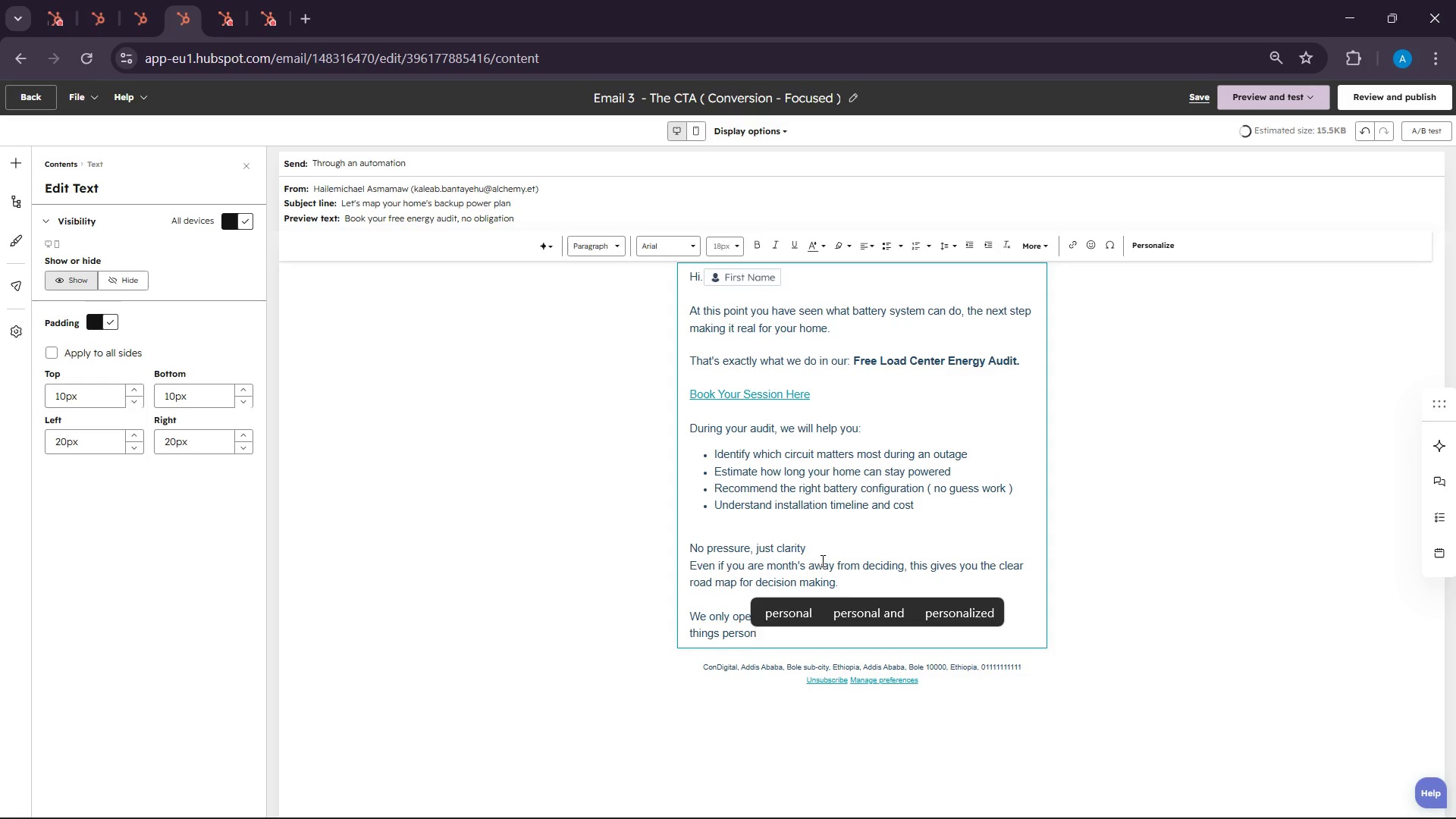 
hold_key(key=W, duration=20.7)
 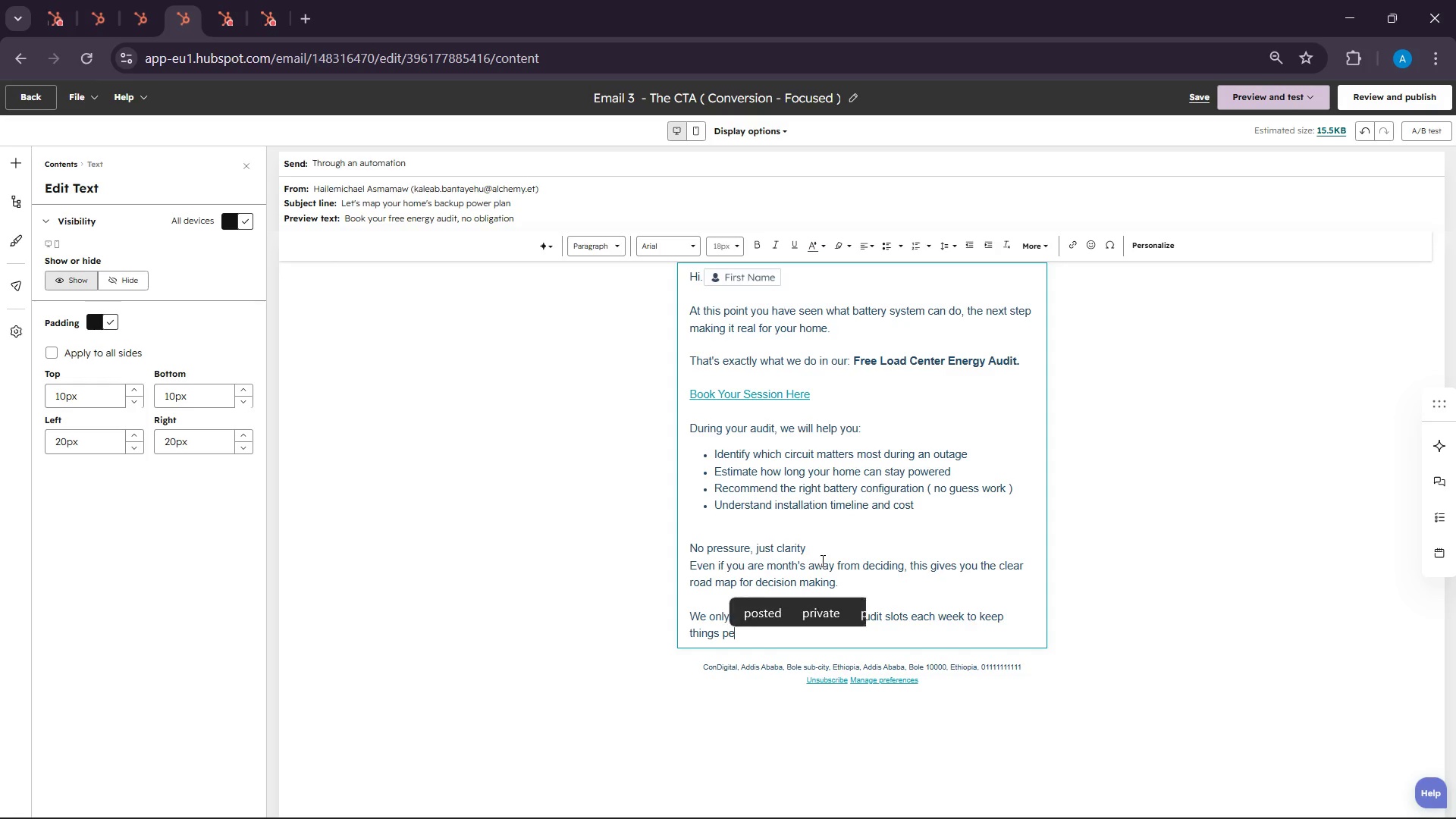 
left_click([968, 610])
 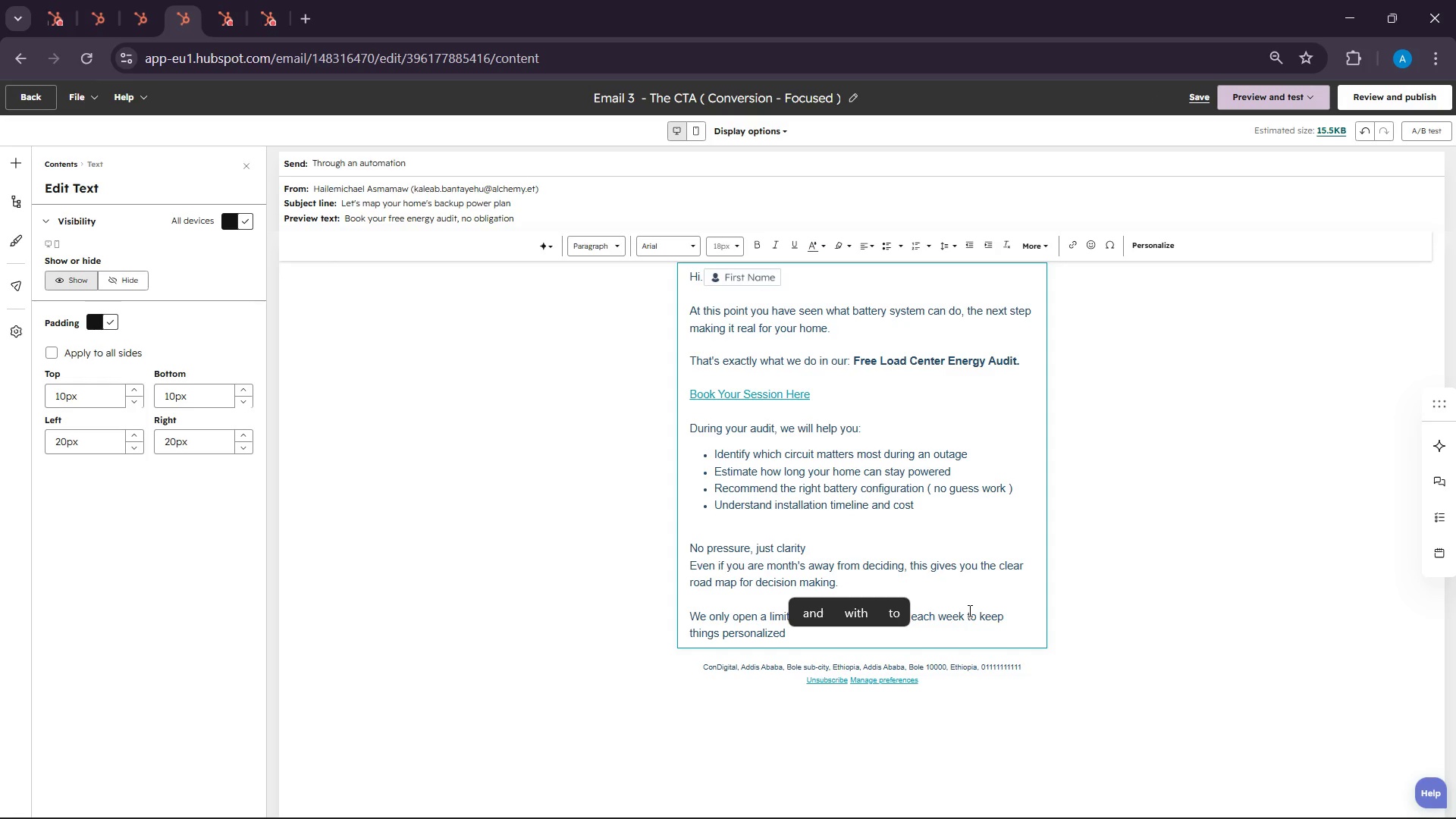 
key(Backspace)
 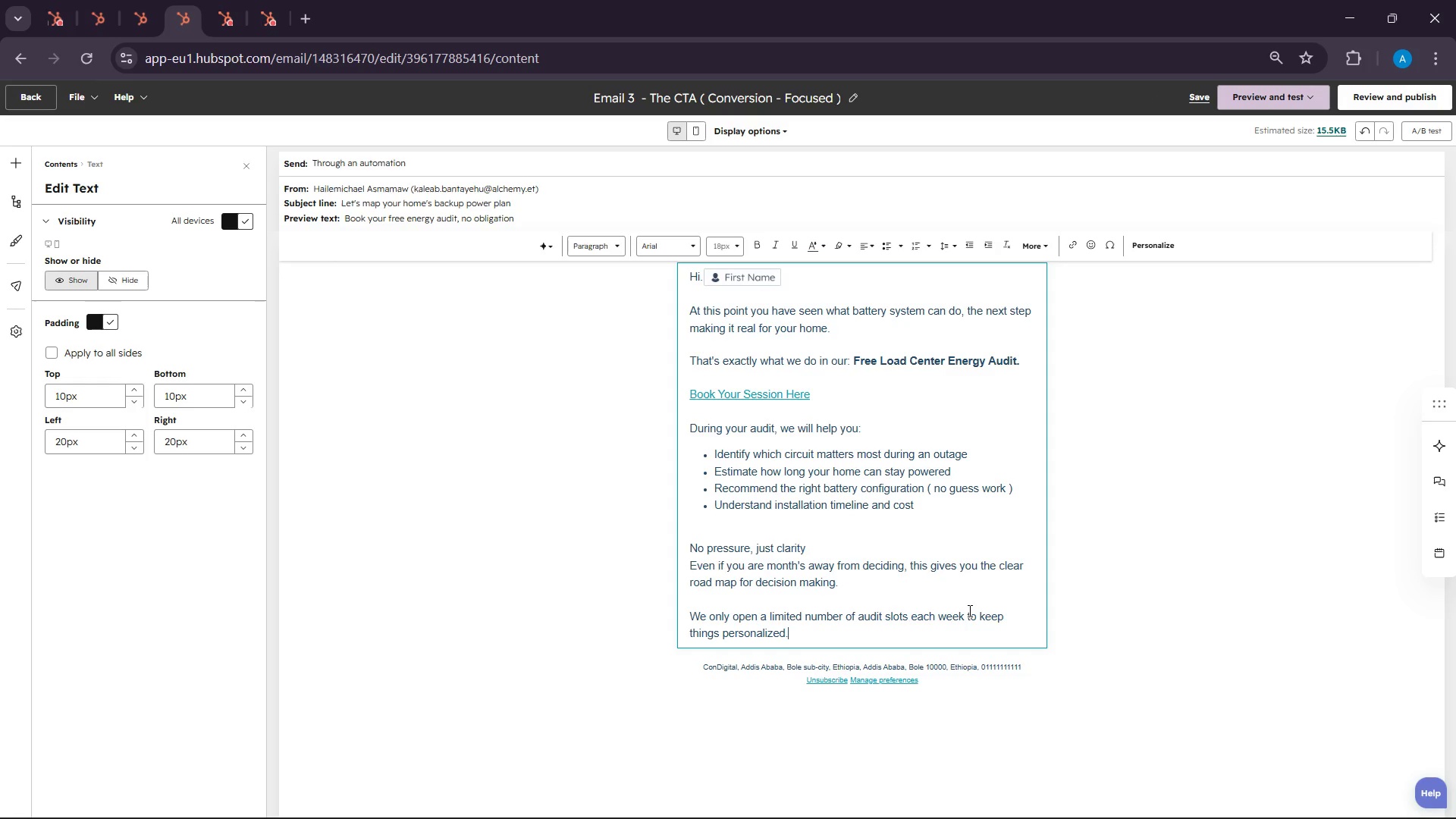 
key(Period)
 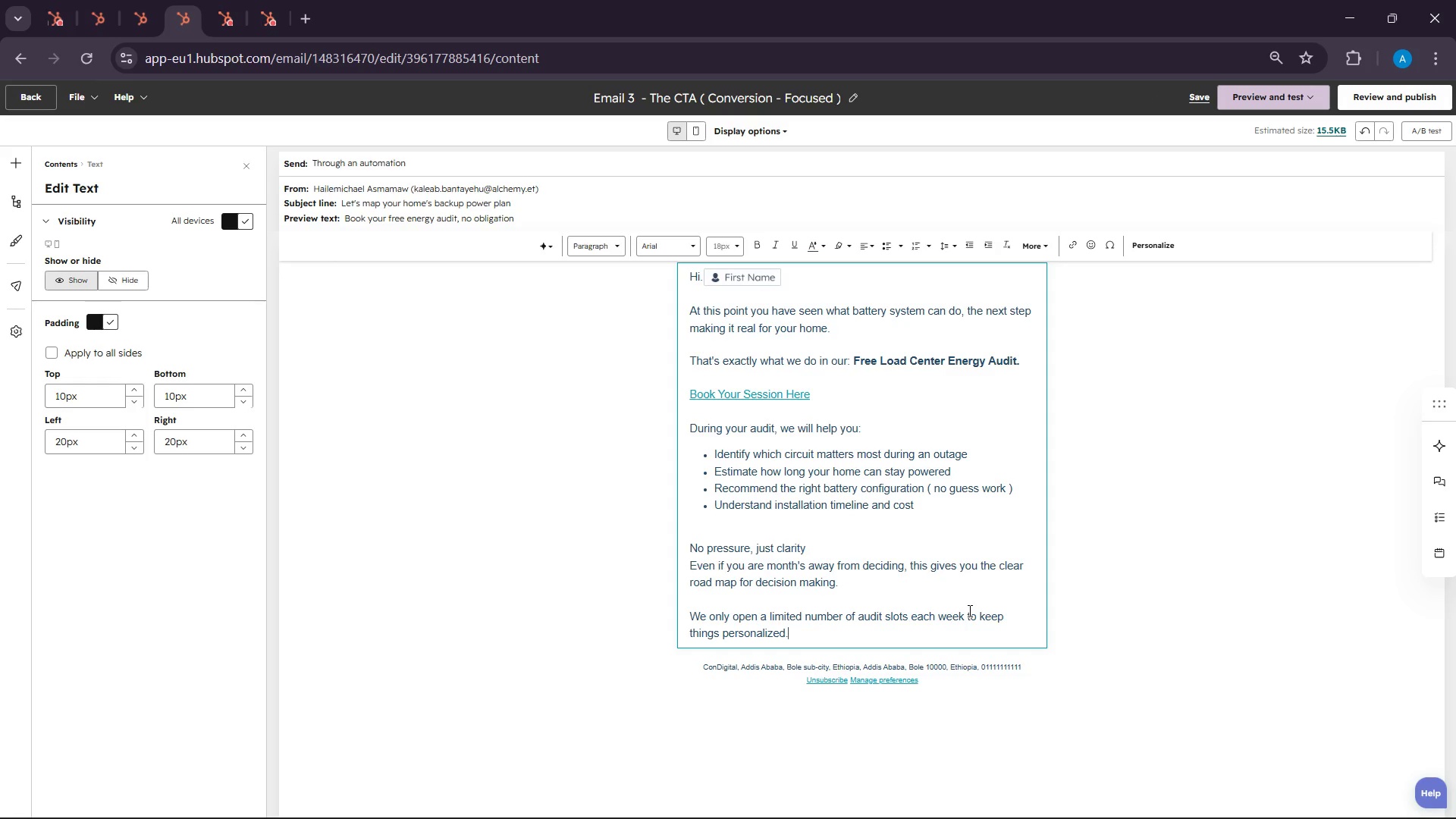 
key(Enter)
 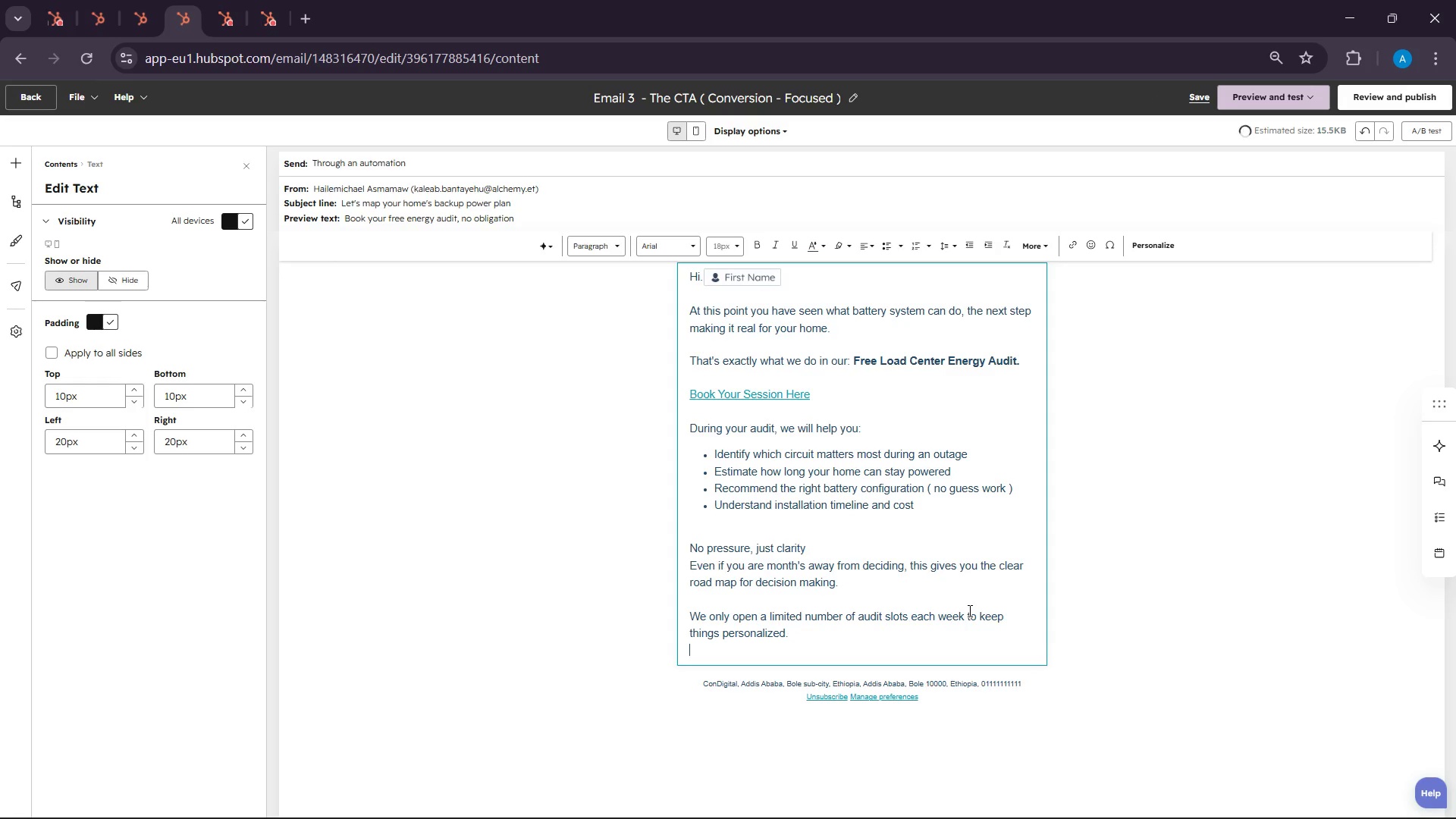 
key(Enter)
 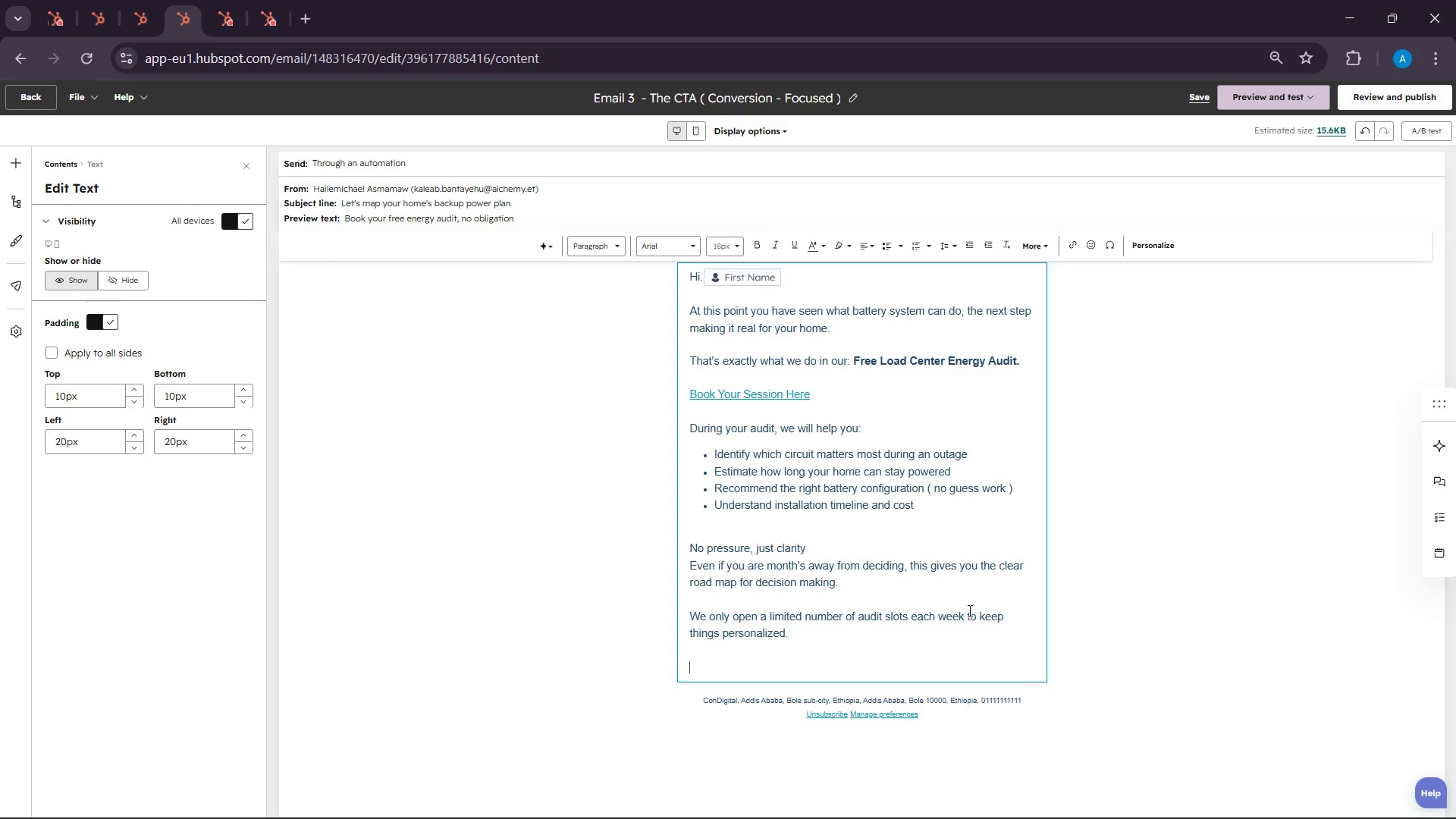 
hold_key(key=ShiftLeft, duration=0.38)
 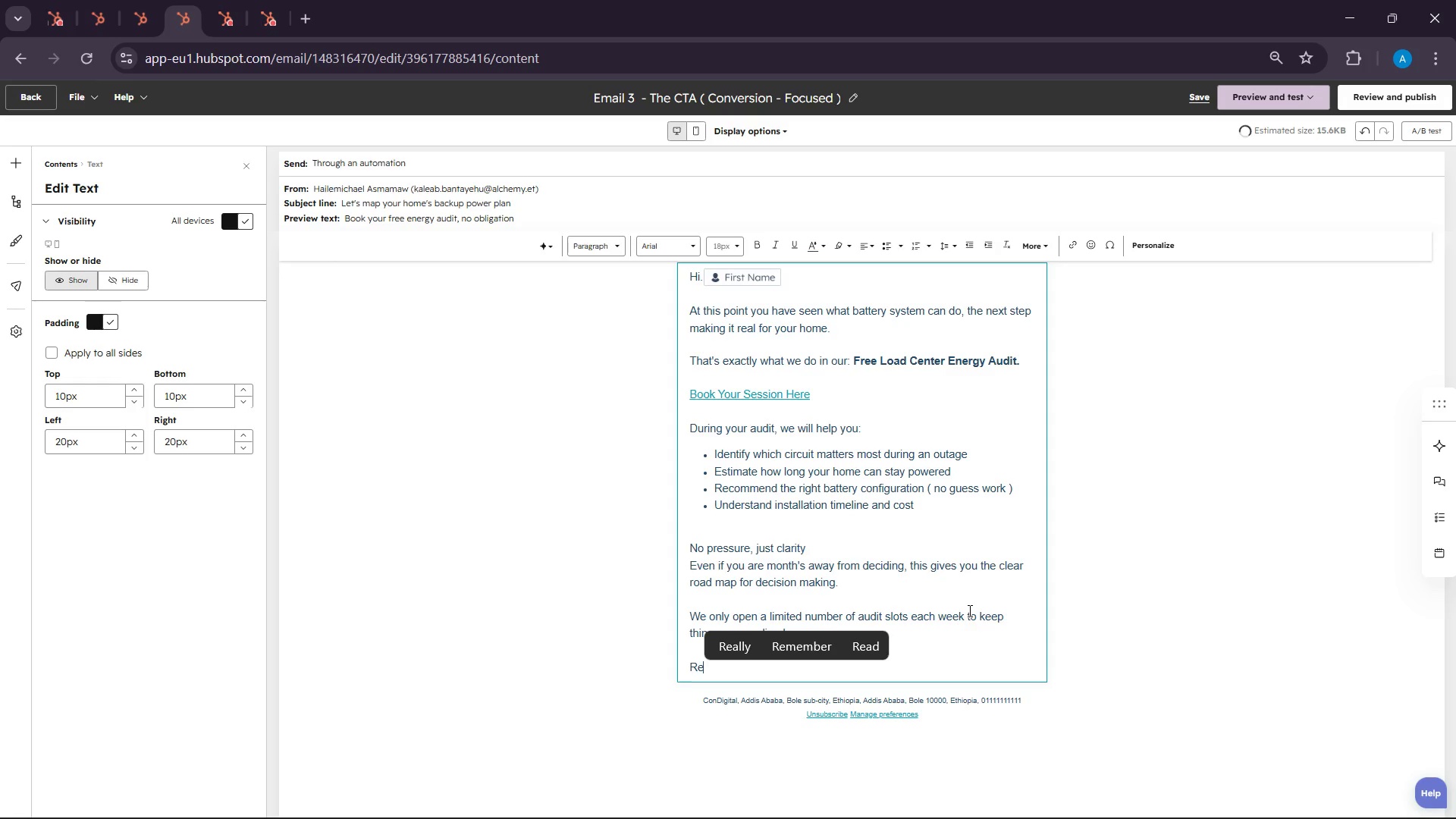 
hold_key(key=R, duration=4.05)
 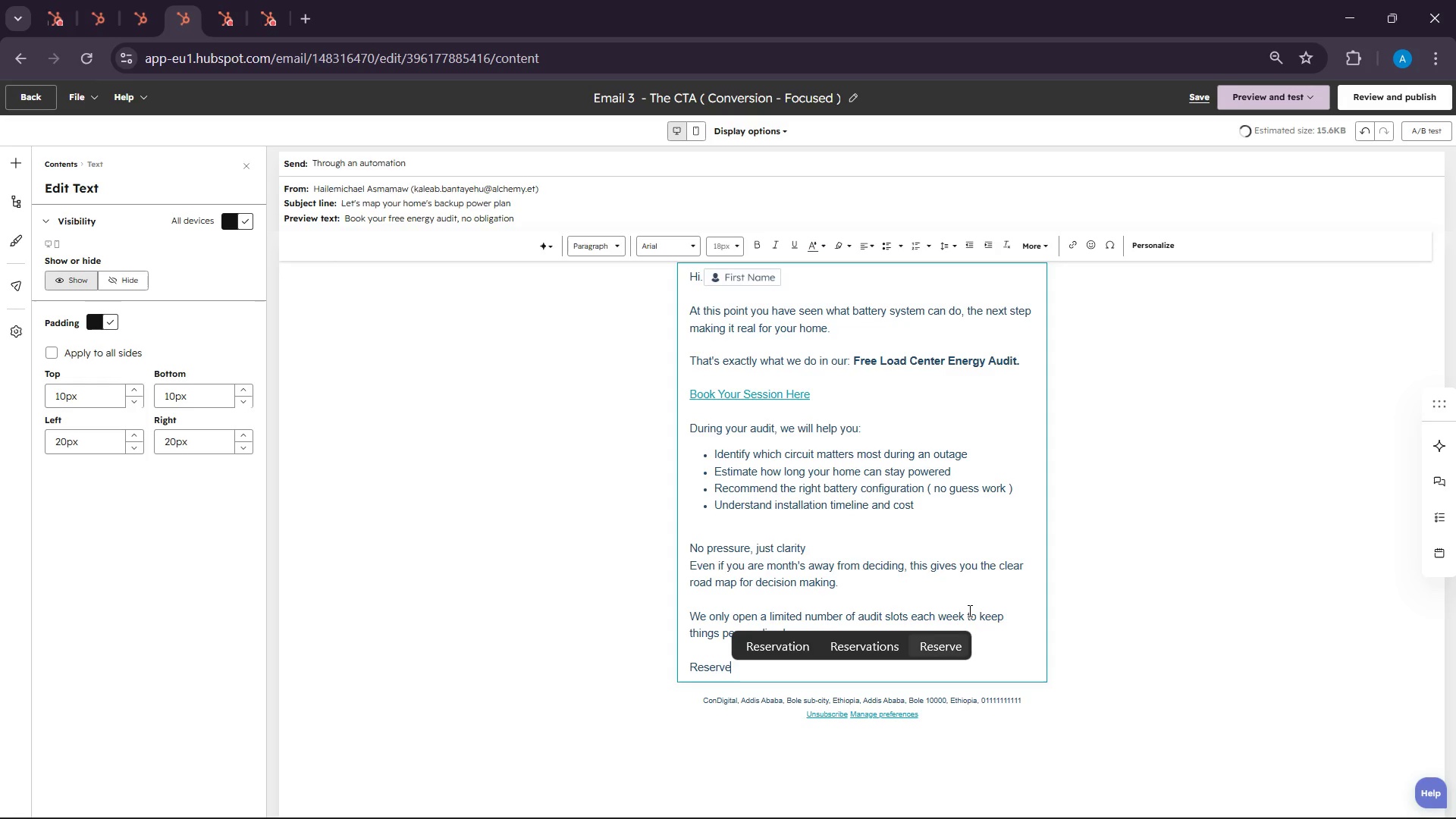 
type(eseve Your Sot)
 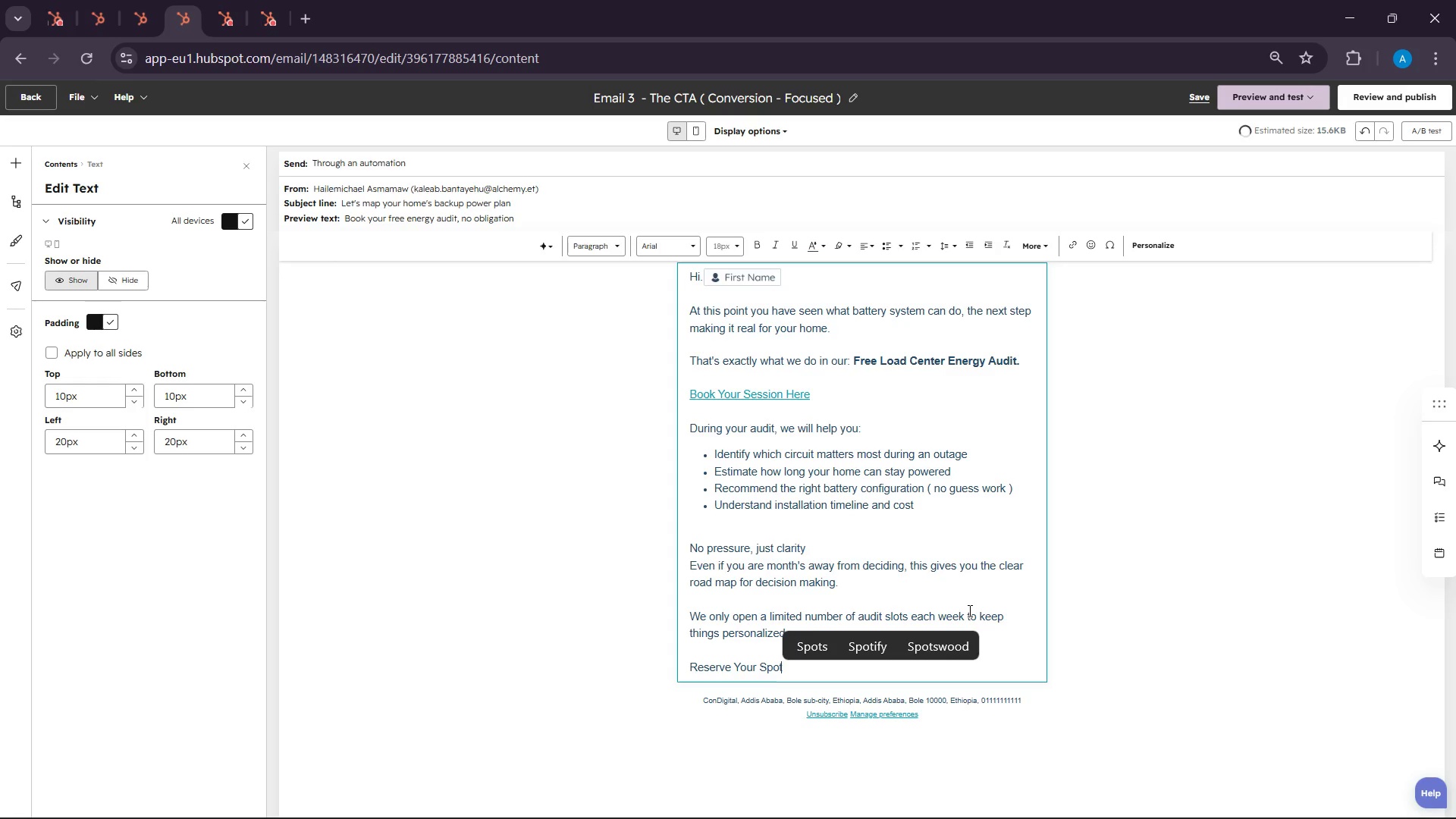 
wait(8.2)
 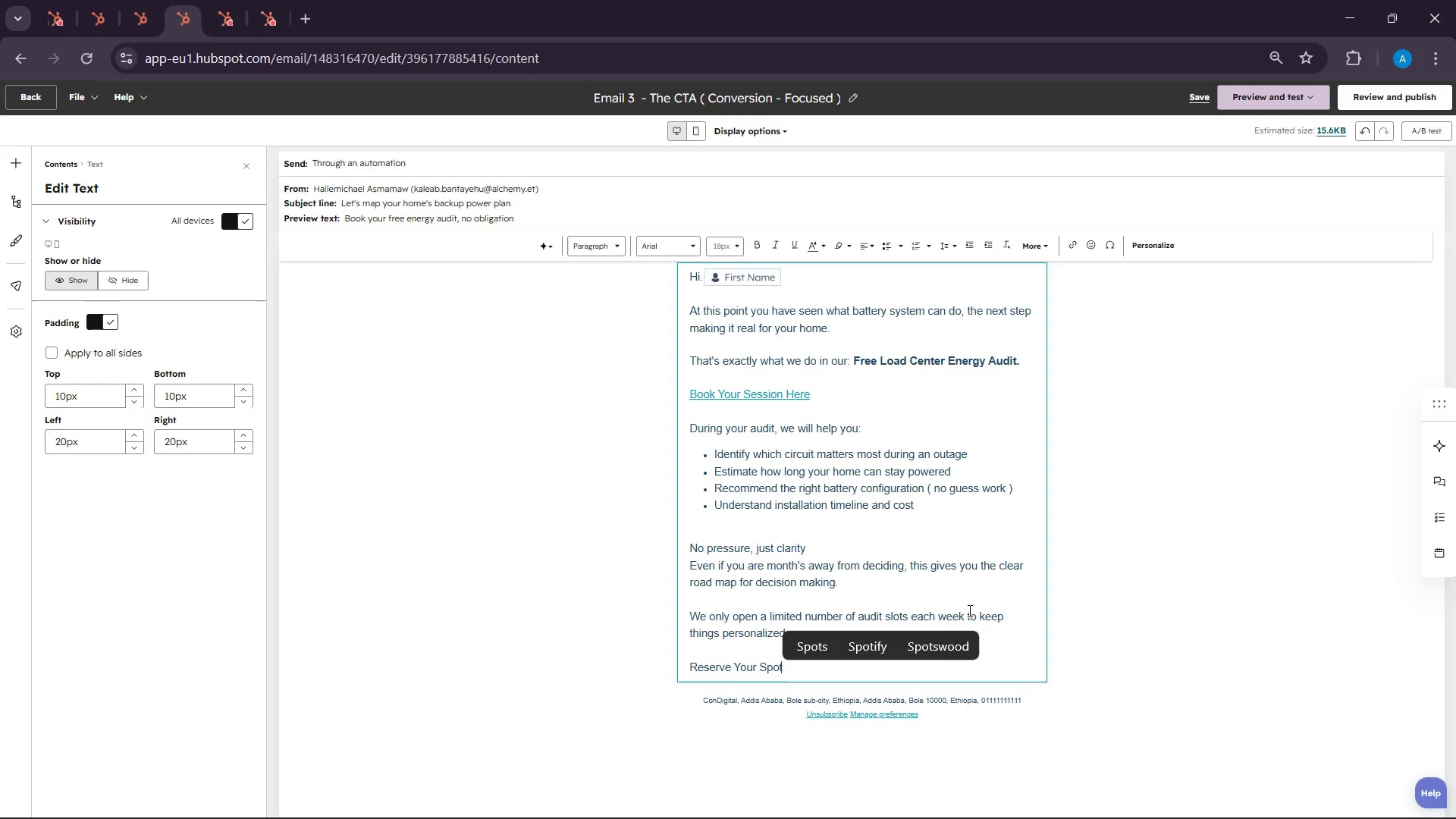 
double_click([751, 675])
 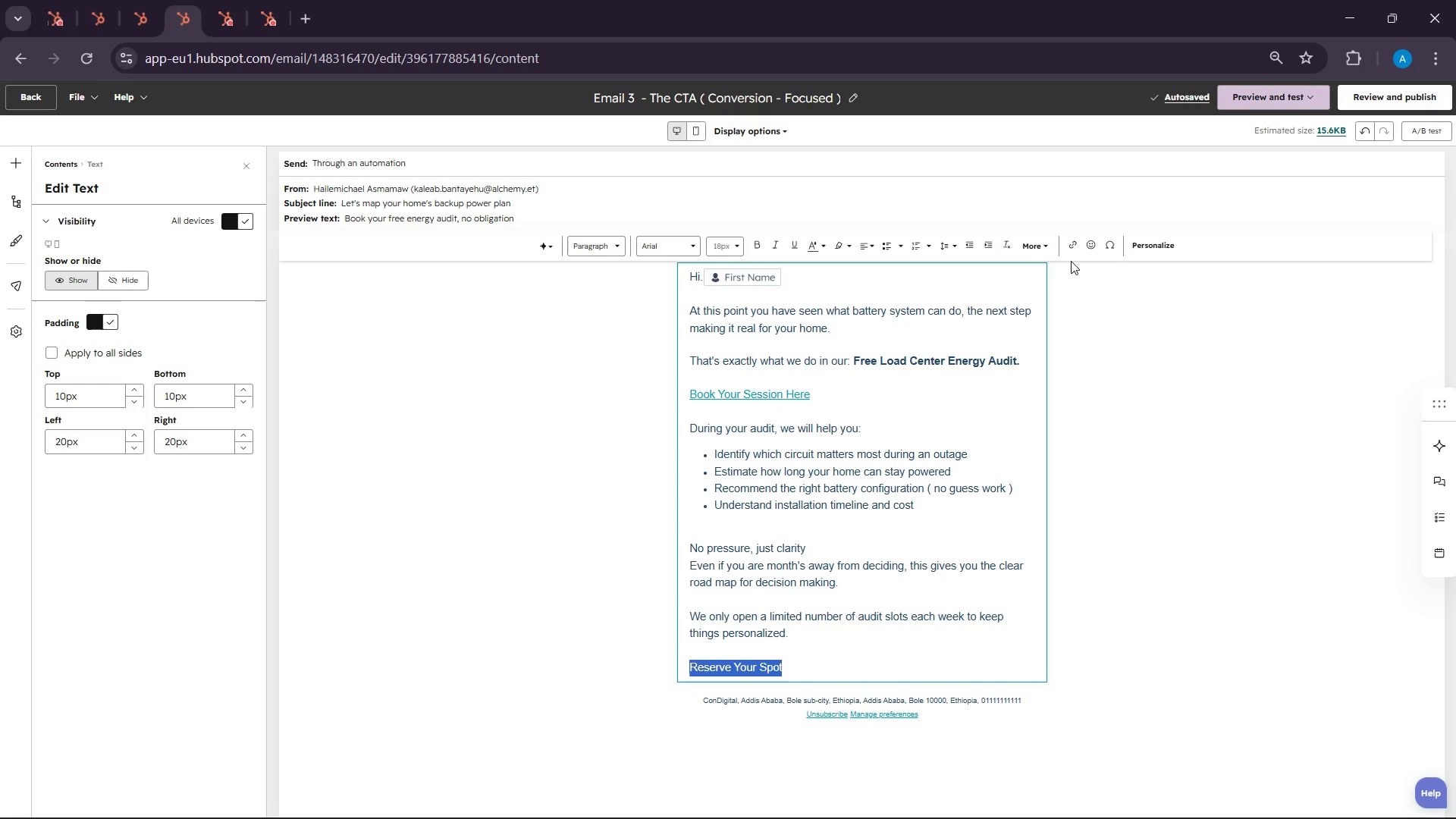 
left_click([1078, 241])
 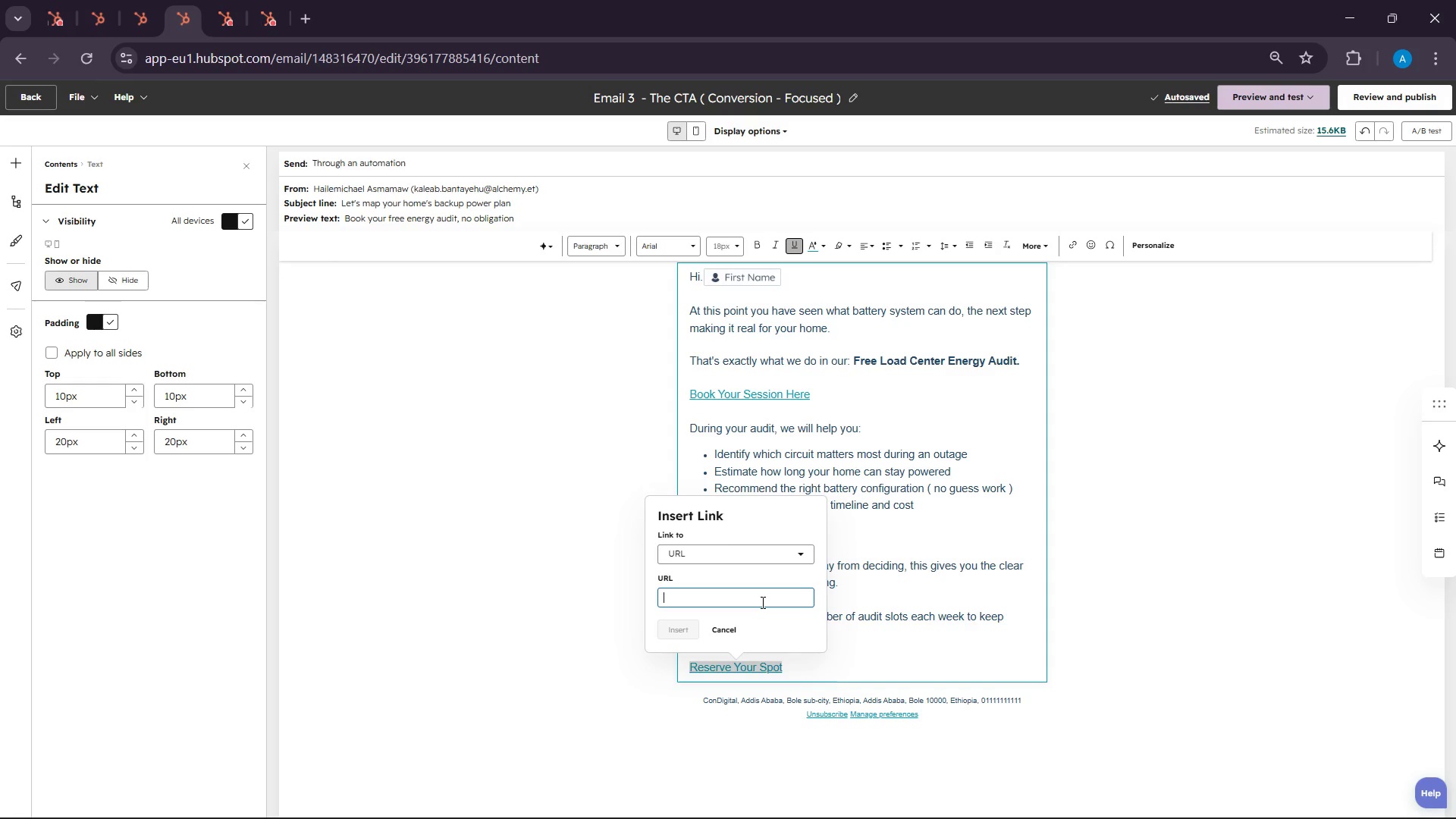 
wait(51.83)
 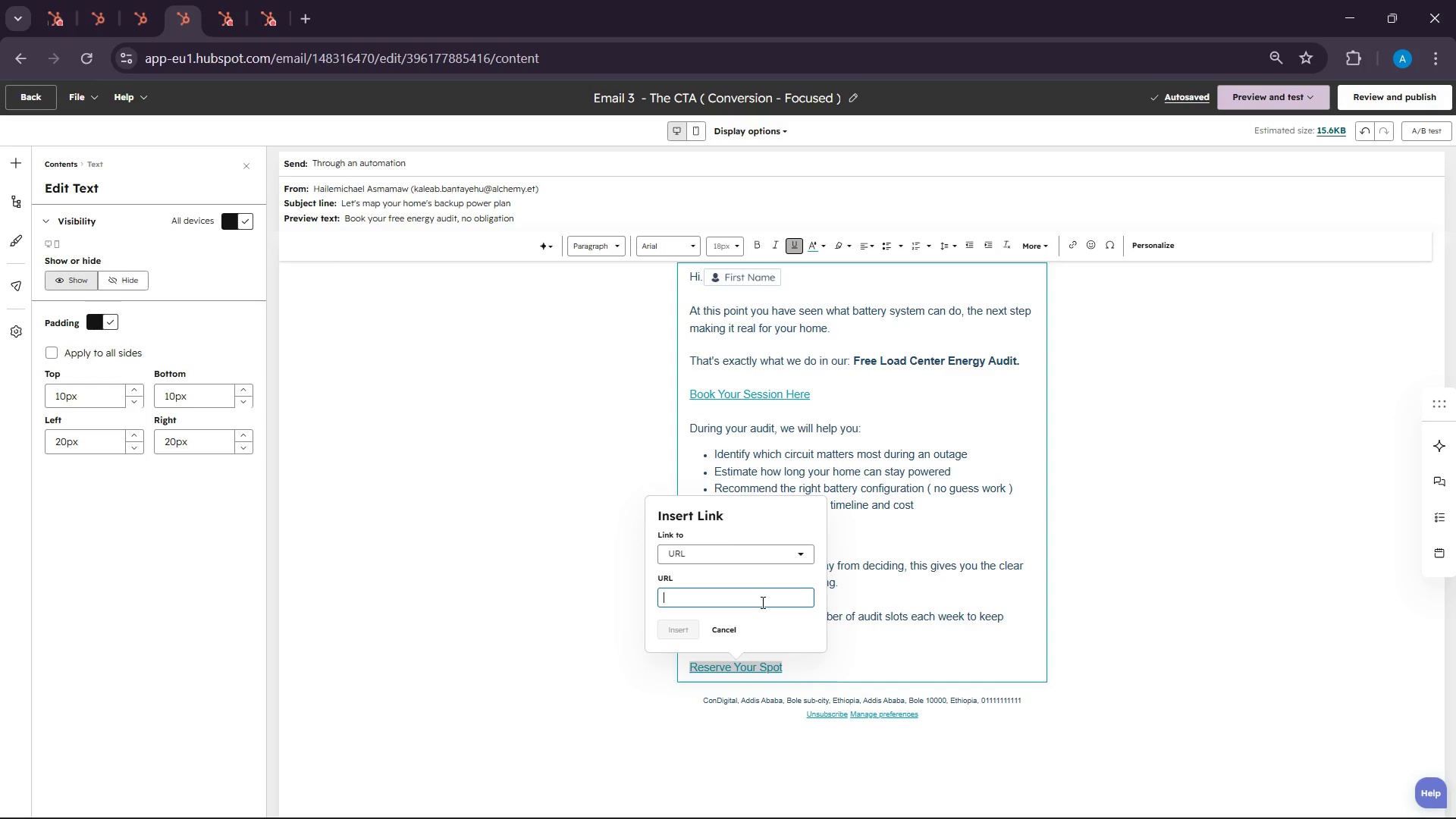 
left_click([943, 801])
 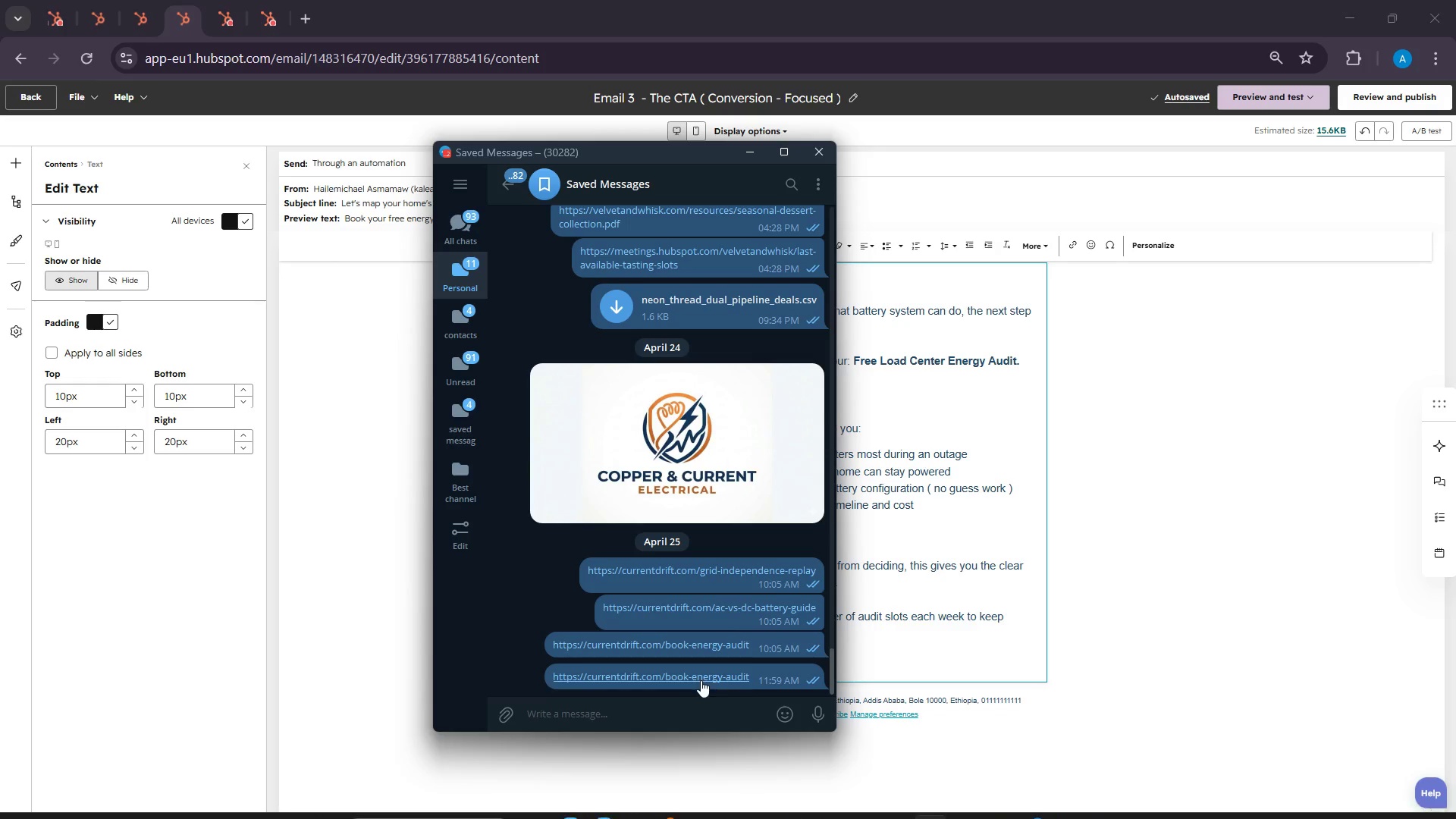 
right_click([700, 684])
 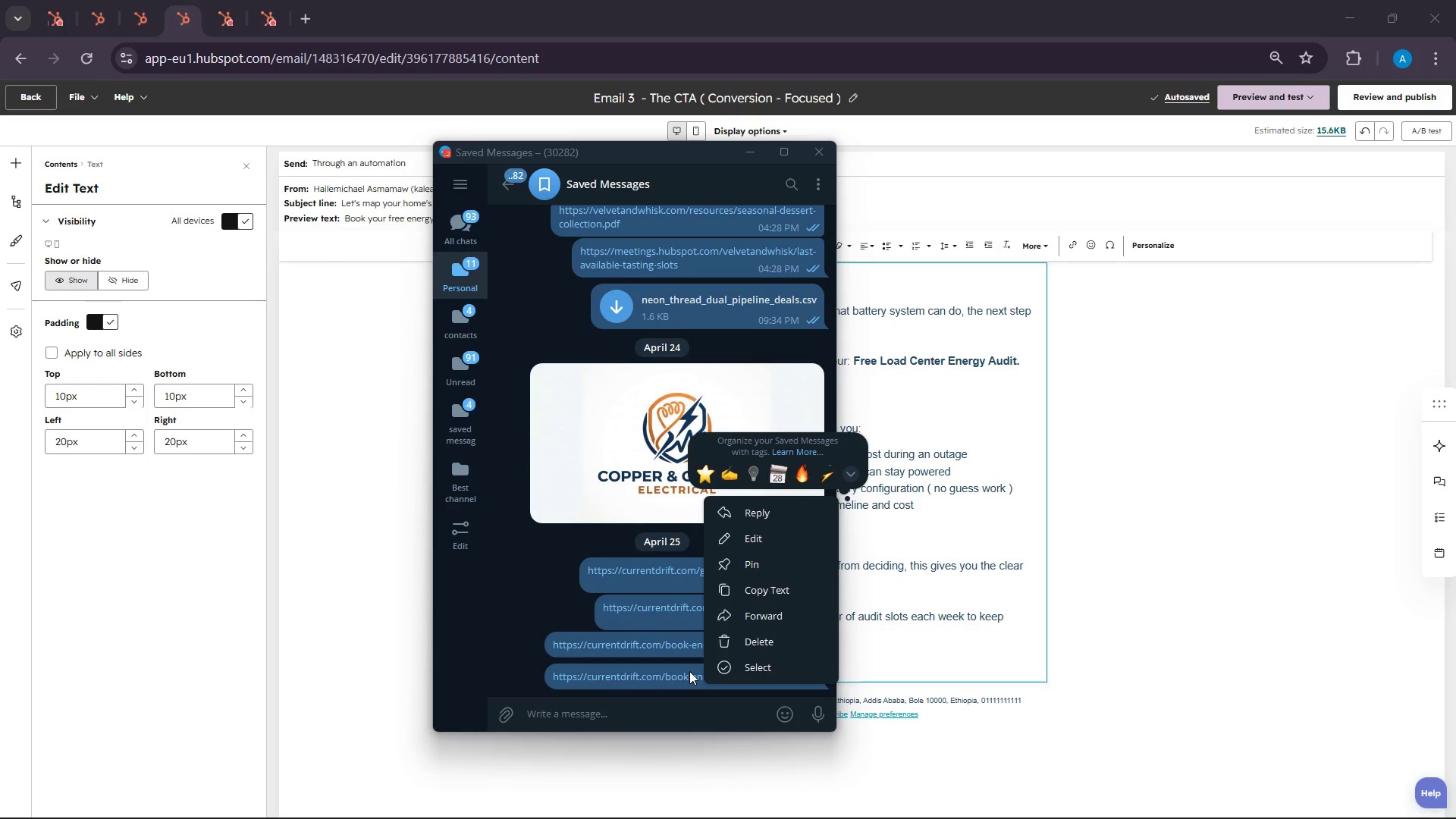 
right_click([689, 671])
 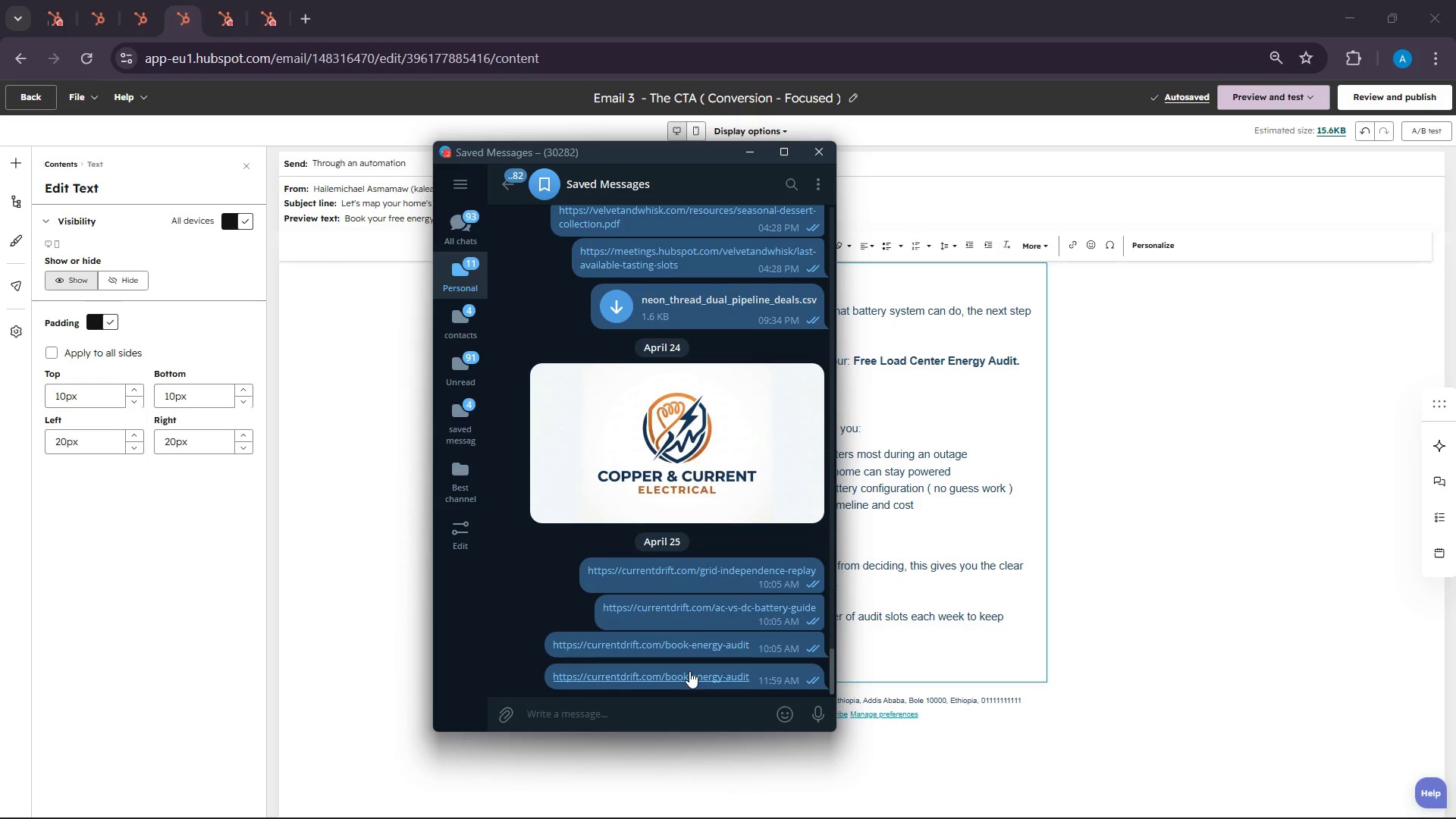 
right_click([689, 671])
 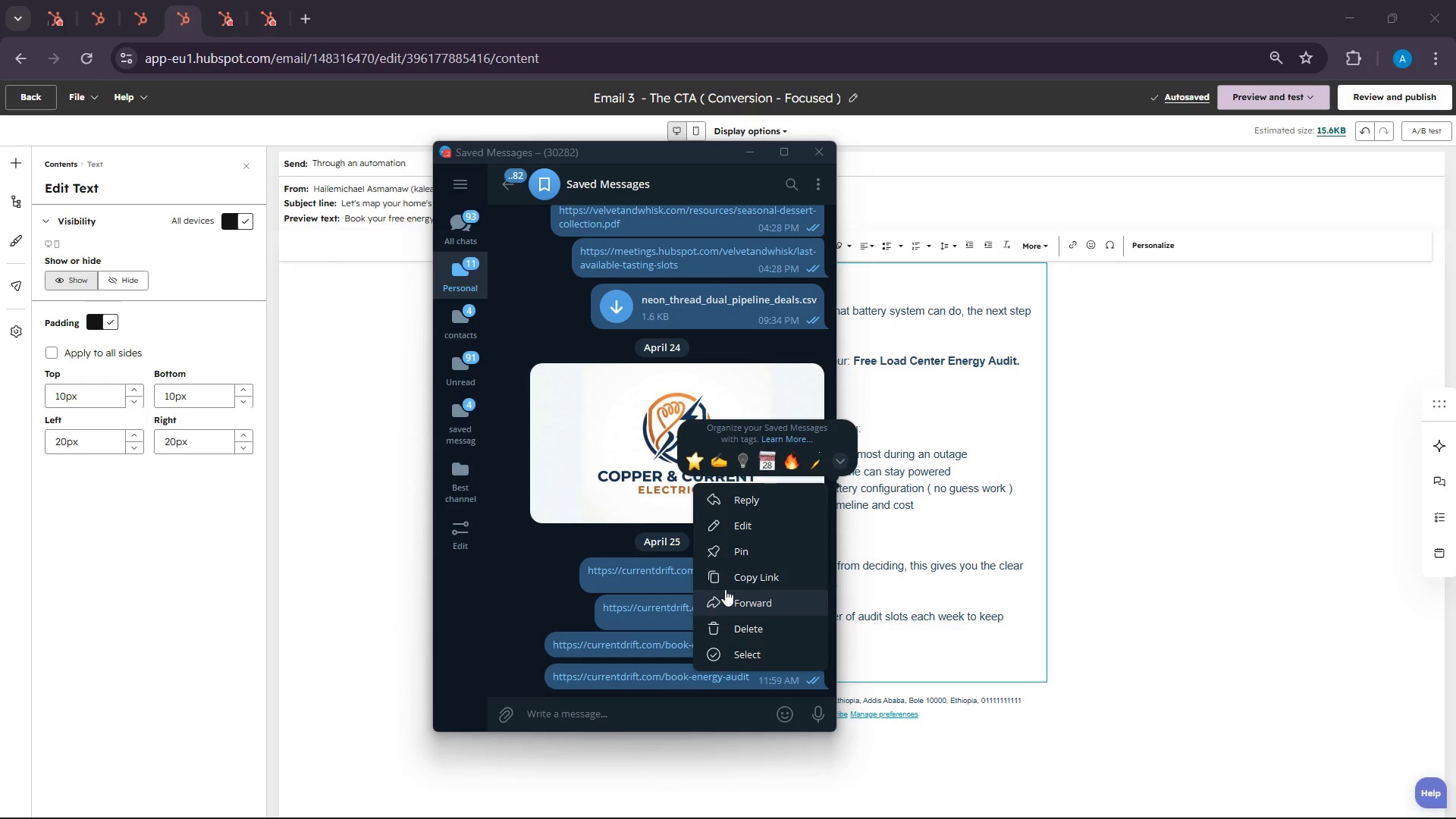 
left_click([726, 588])
 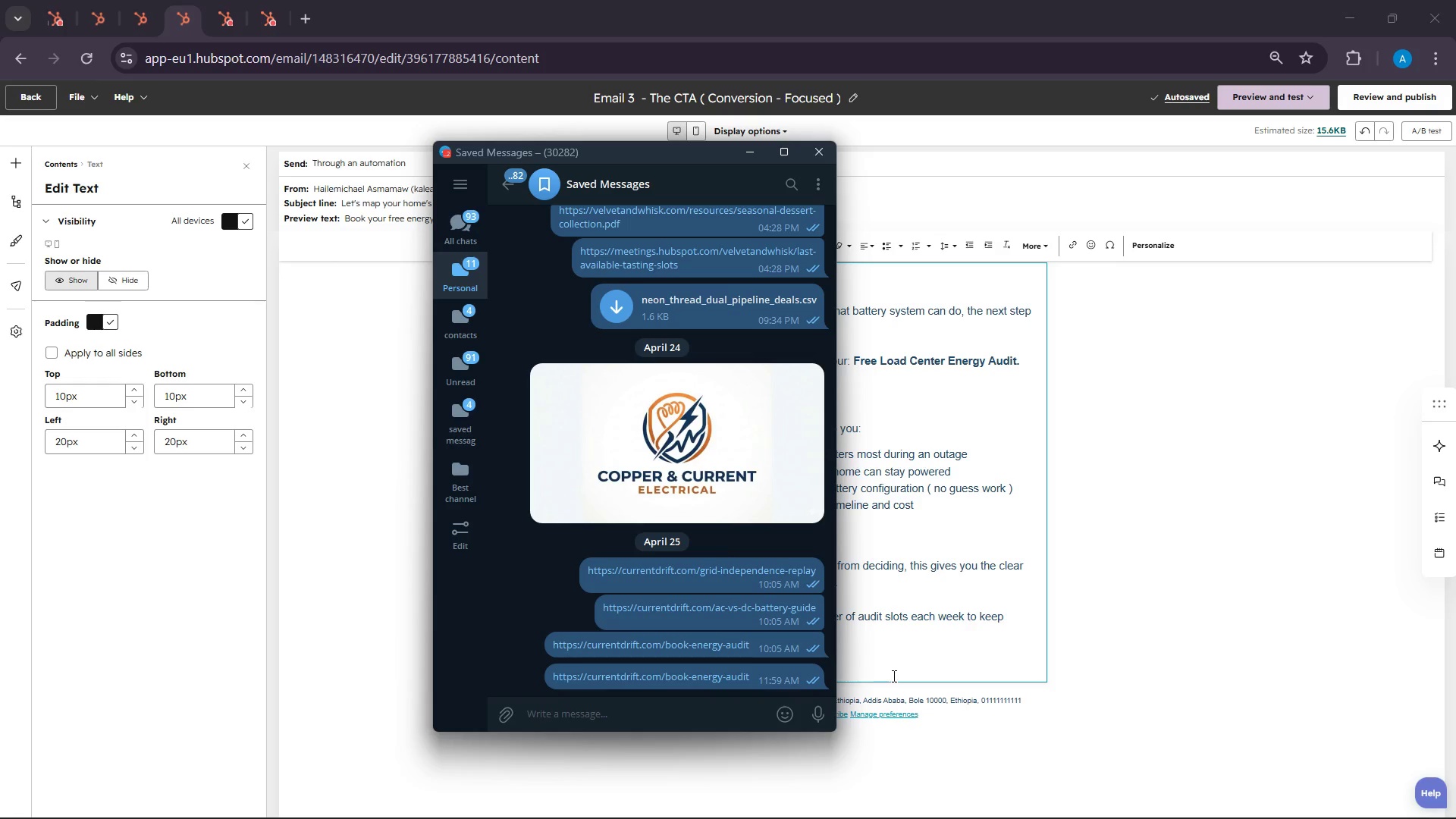 
left_click([879, 650])
 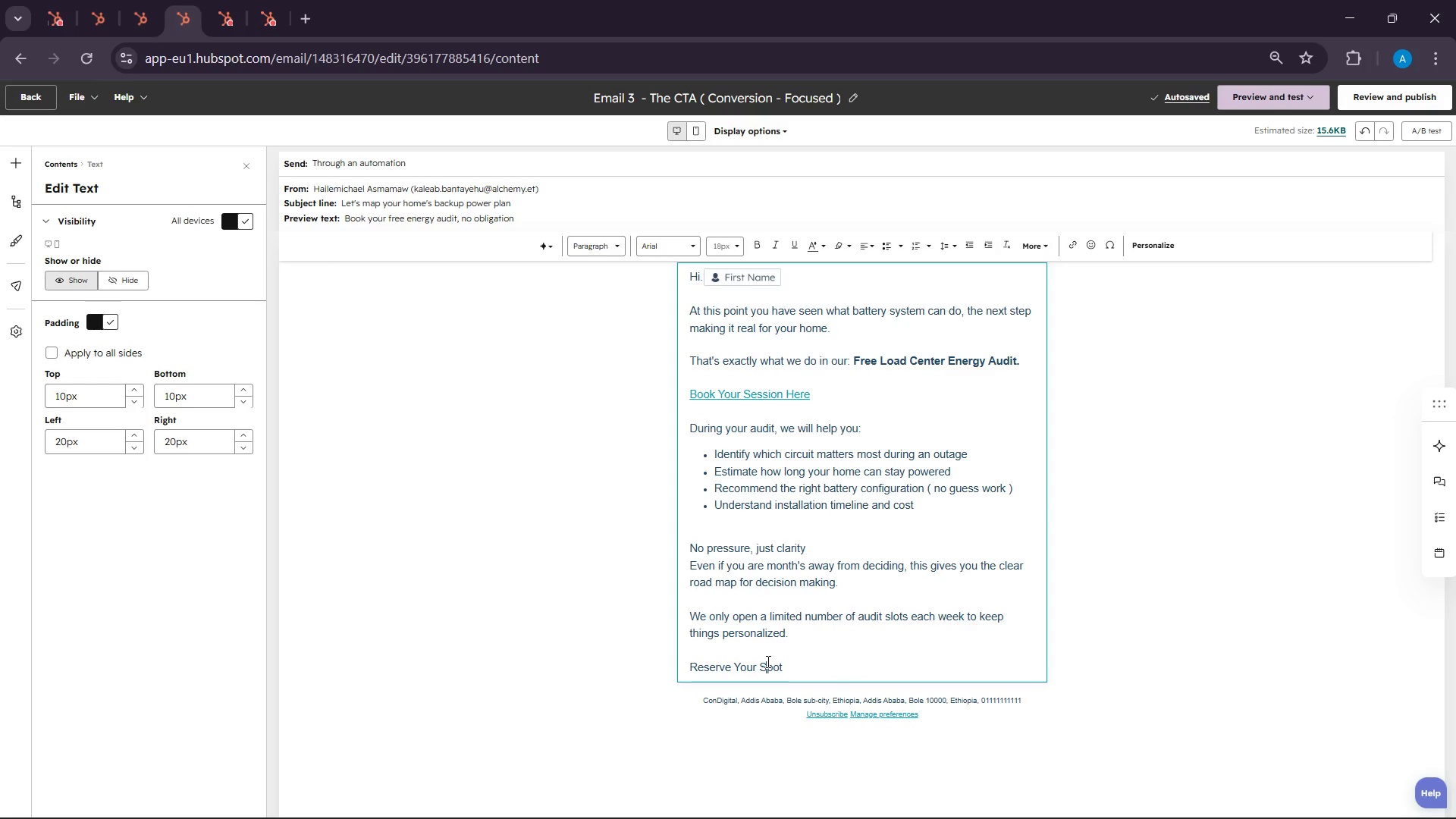 
double_click([767, 661])
 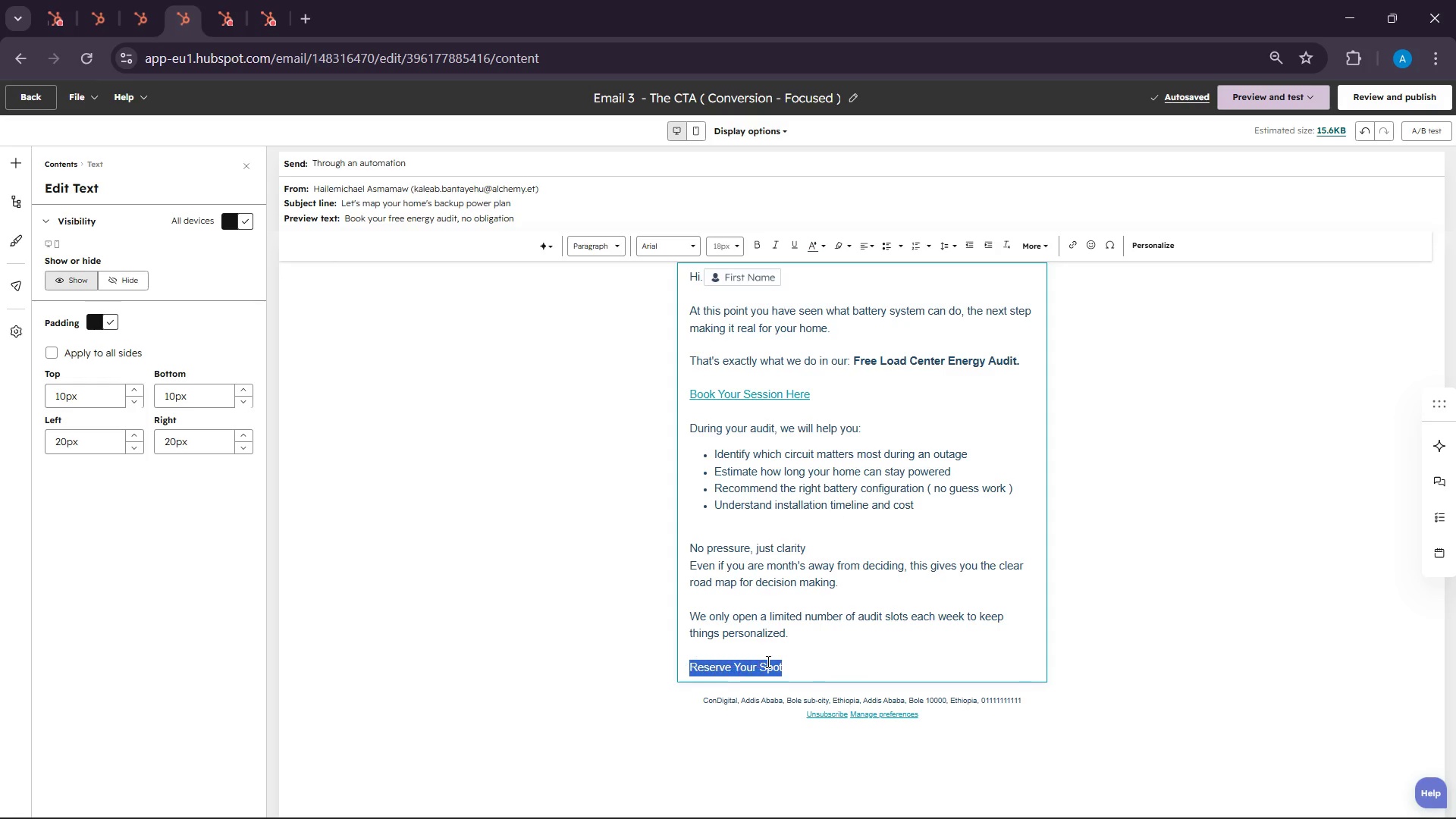 
triple_click([767, 661])
 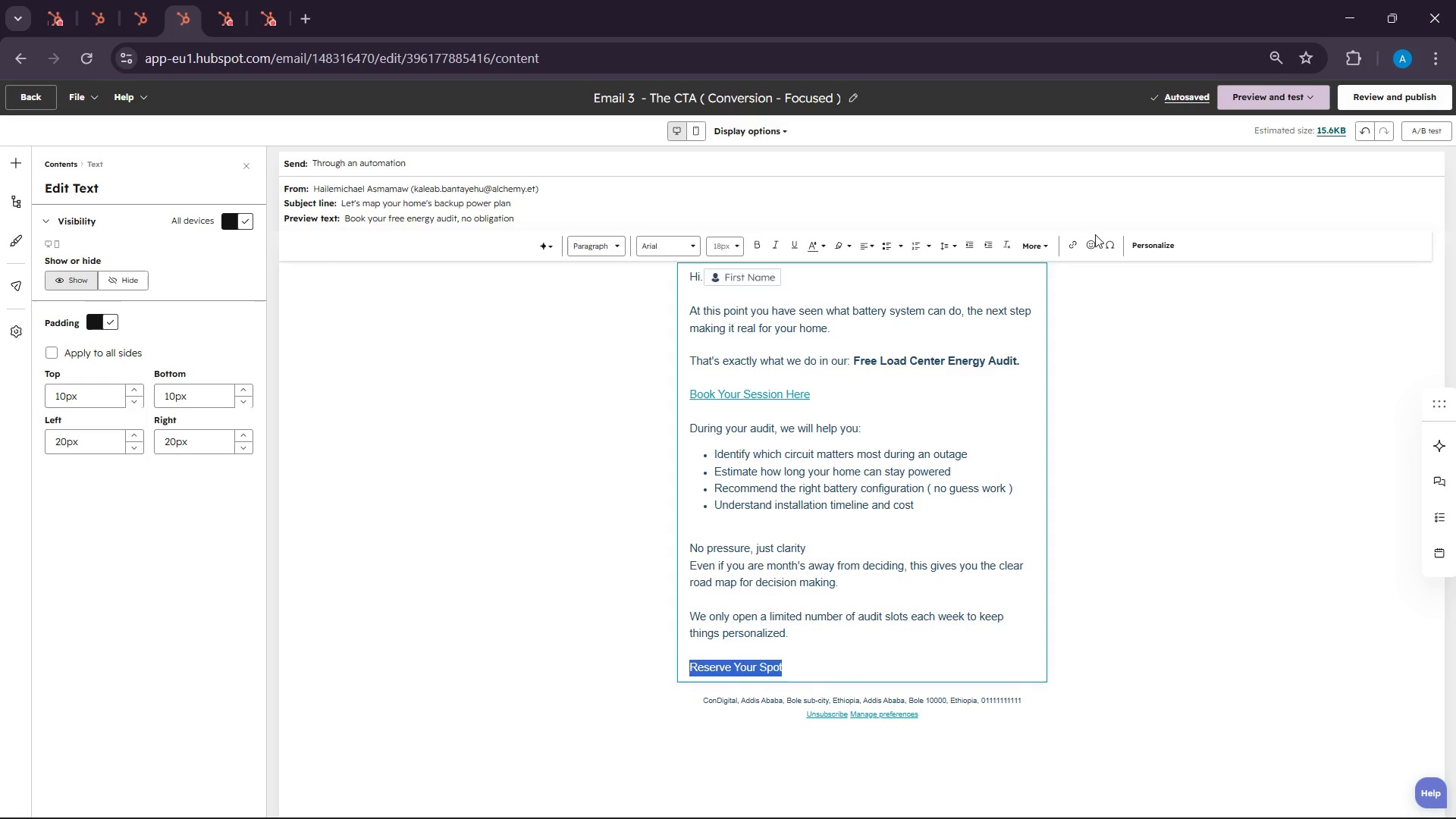 
left_click([1074, 242])
 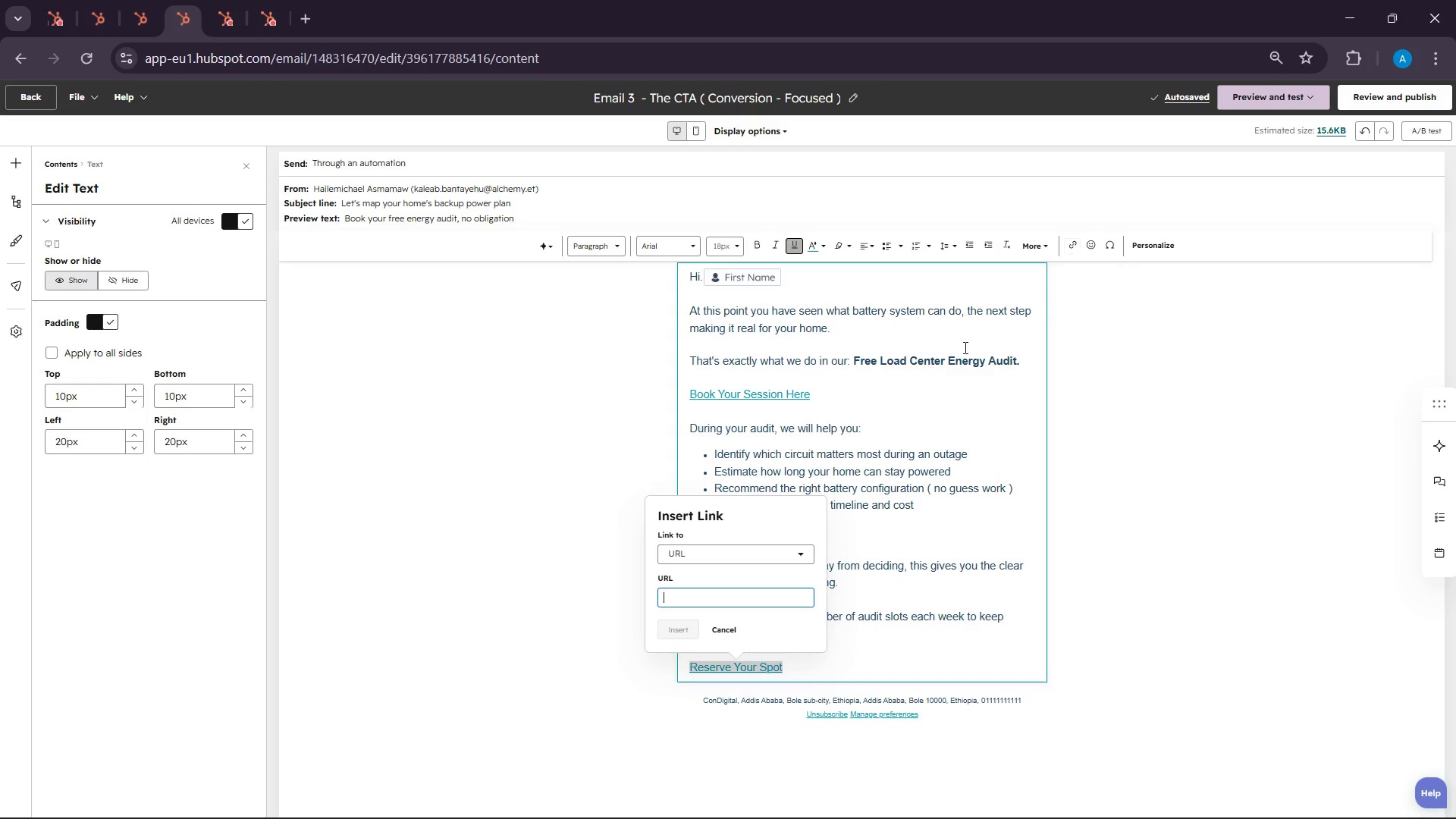 
right_click([689, 598])
 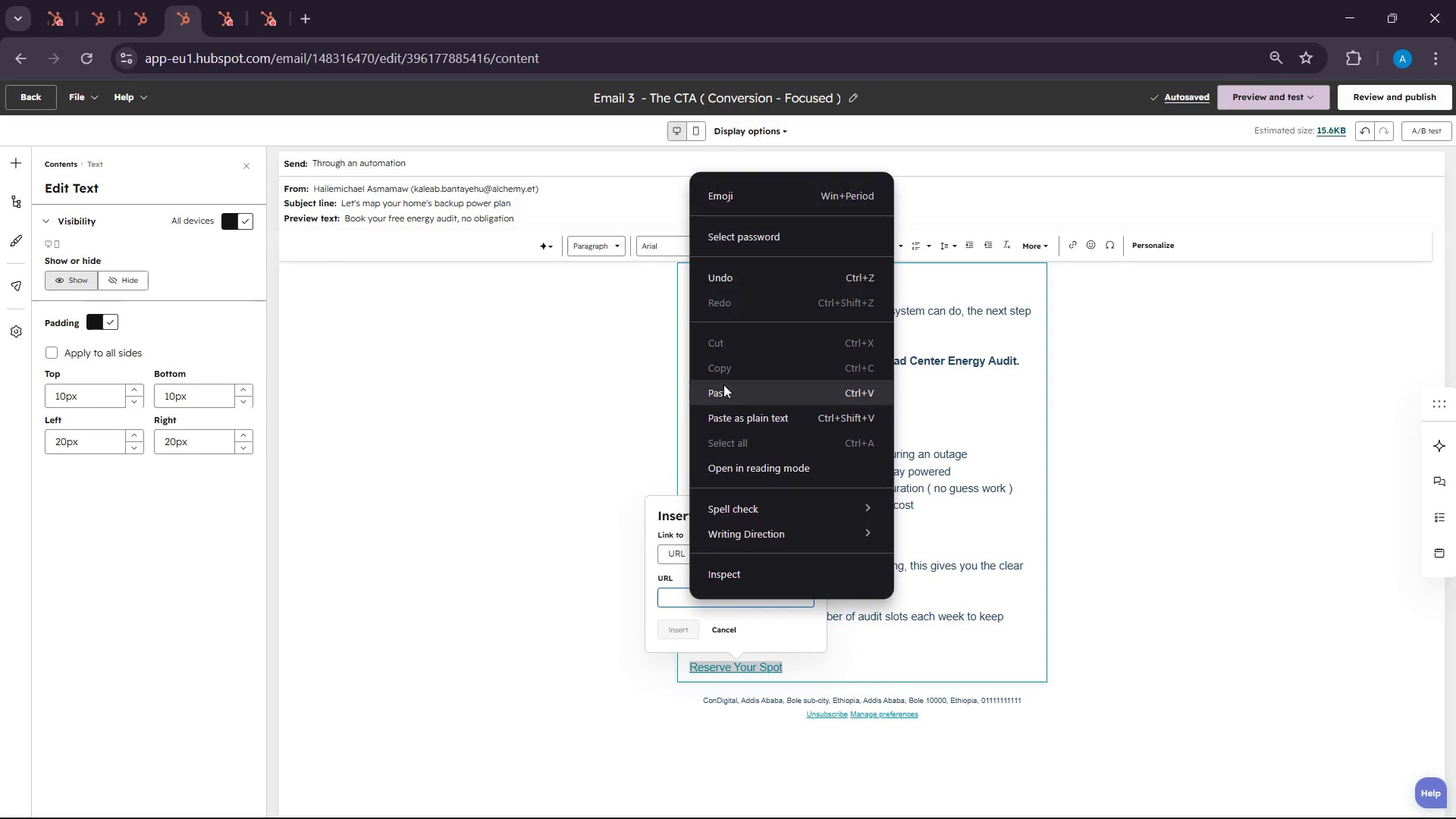 
left_click([722, 383])
 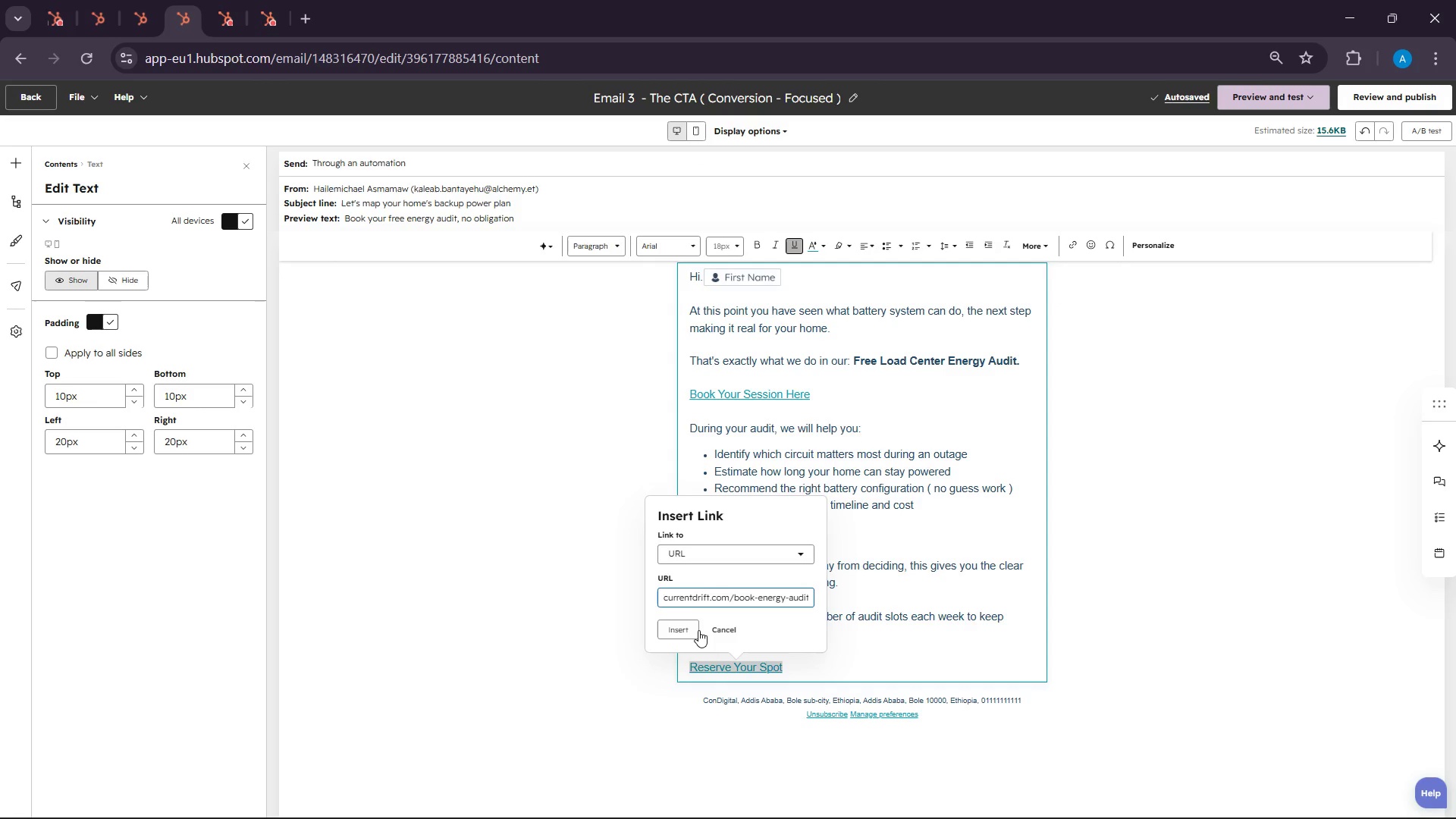 
left_click([693, 629])
 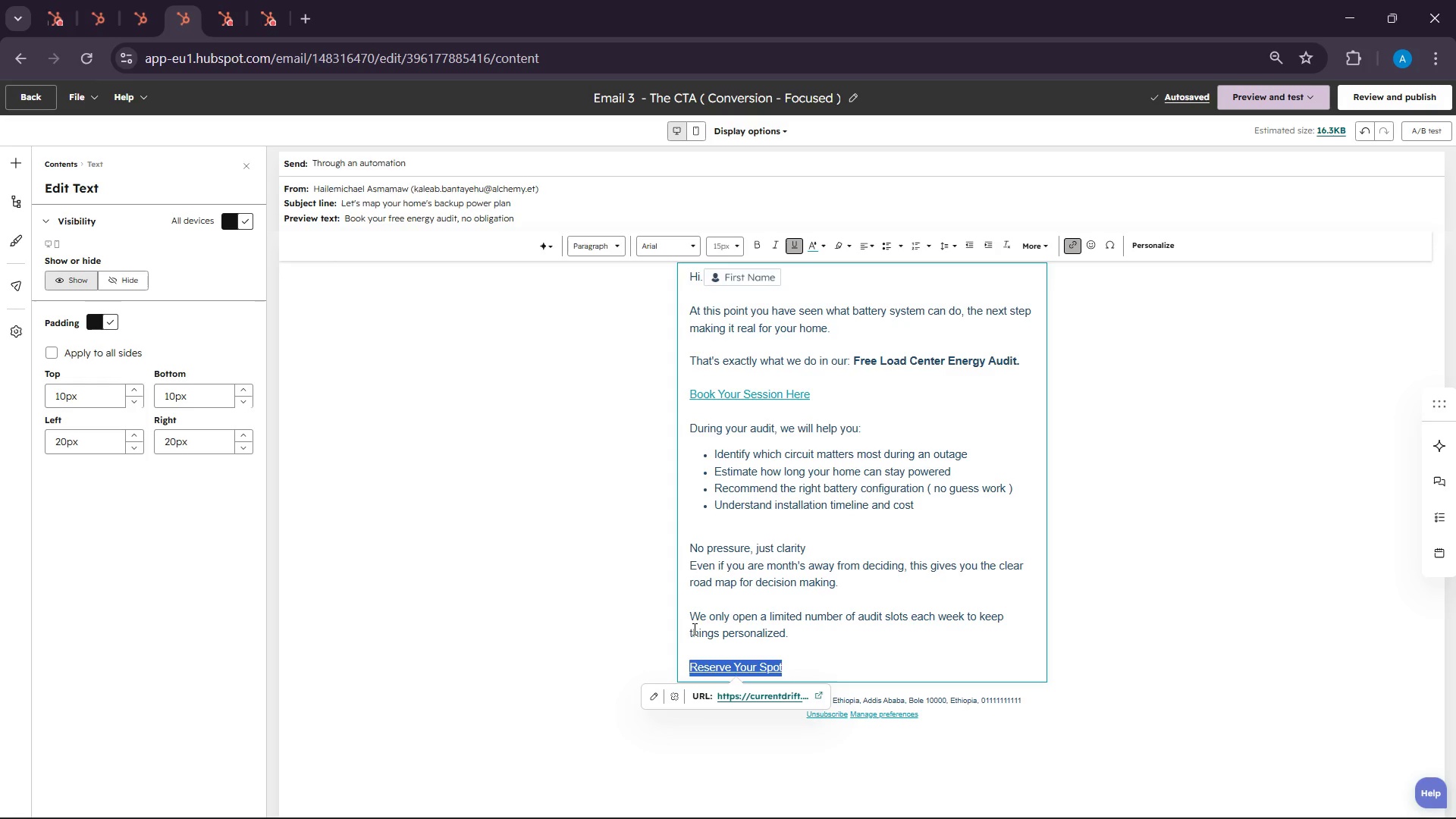 
wait(107.64)
 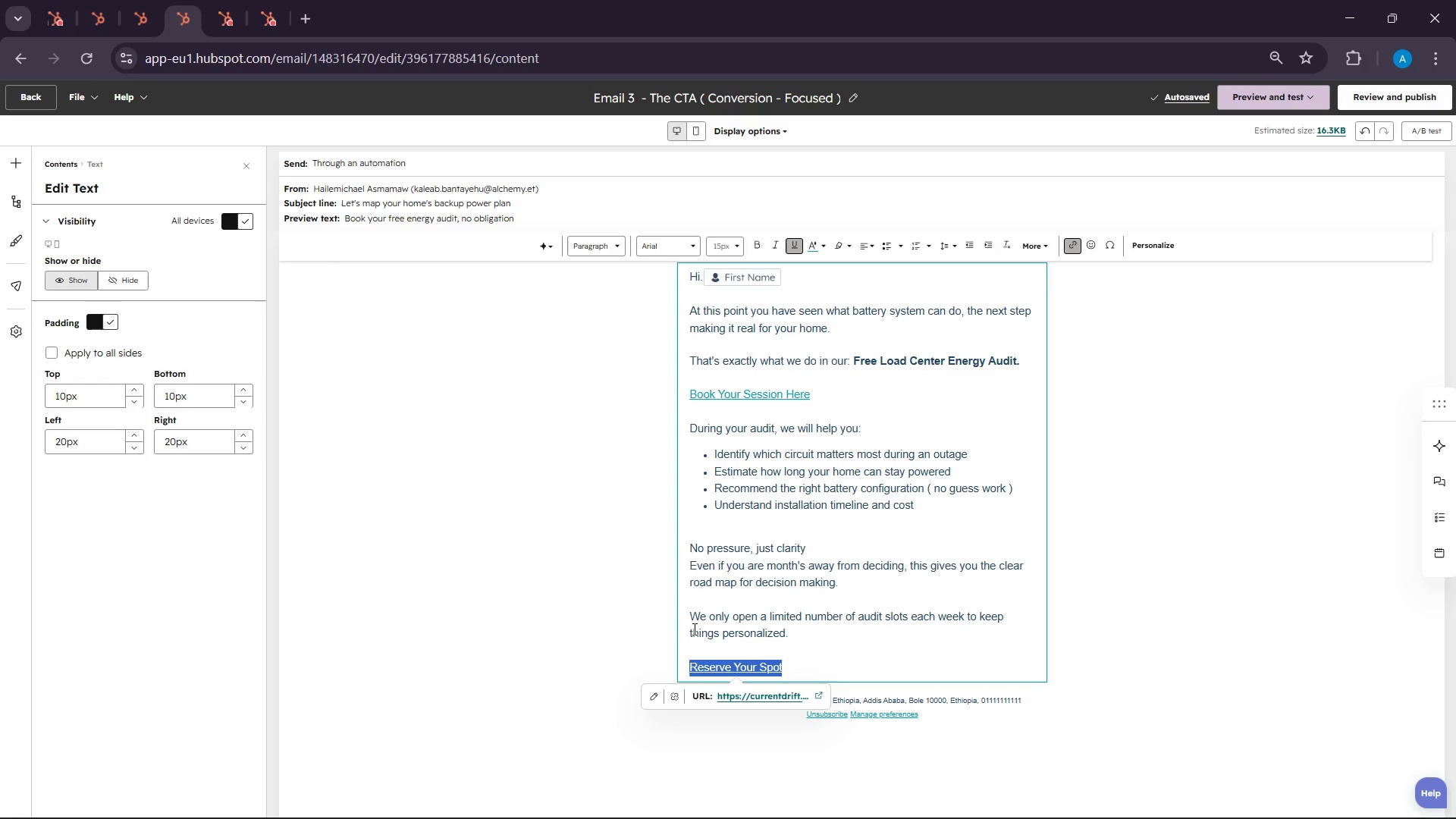 
left_click([852, 669])
 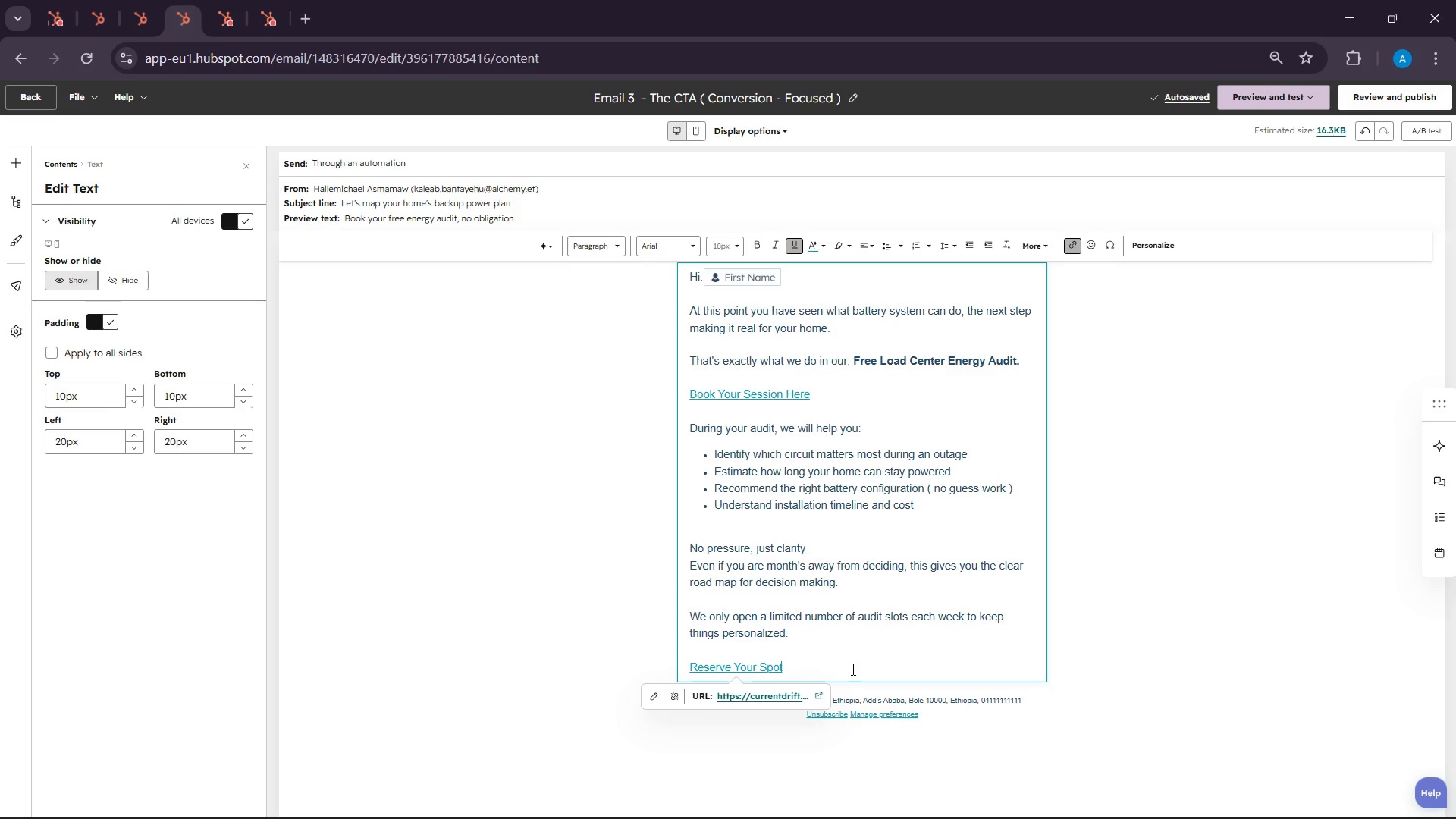 
key(Enter)
 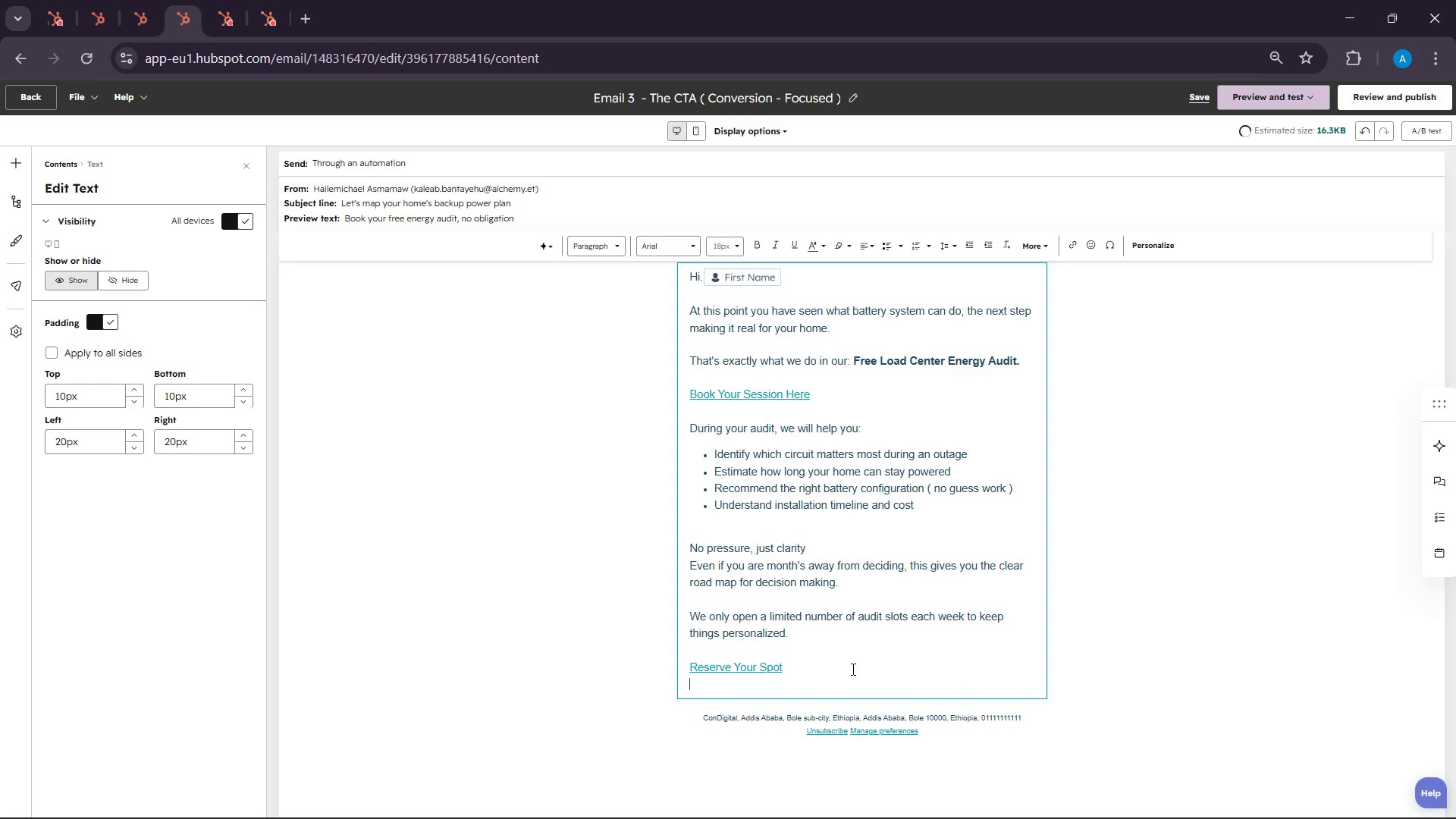 
key(Enter)
 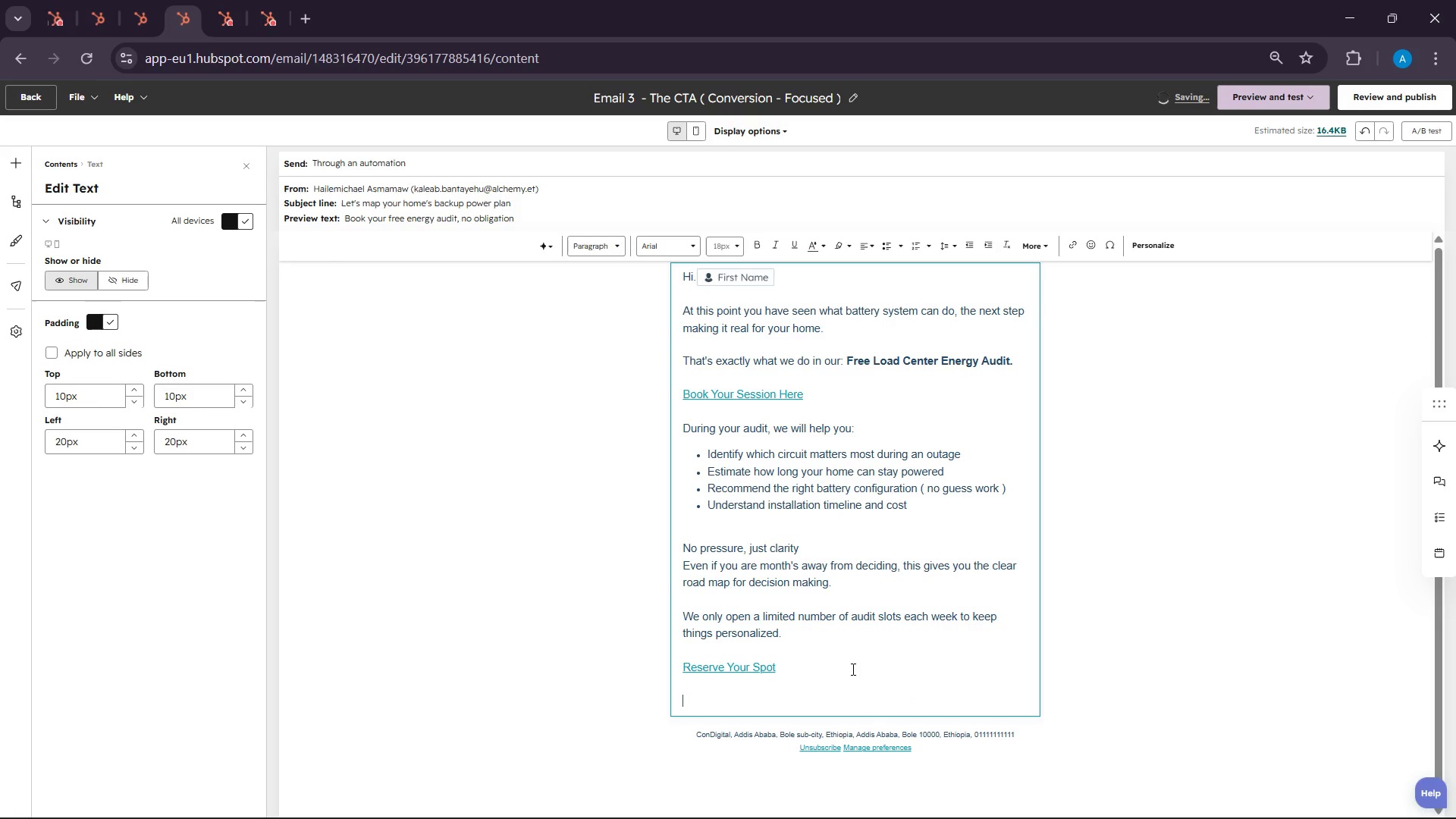 
wait(5.08)
 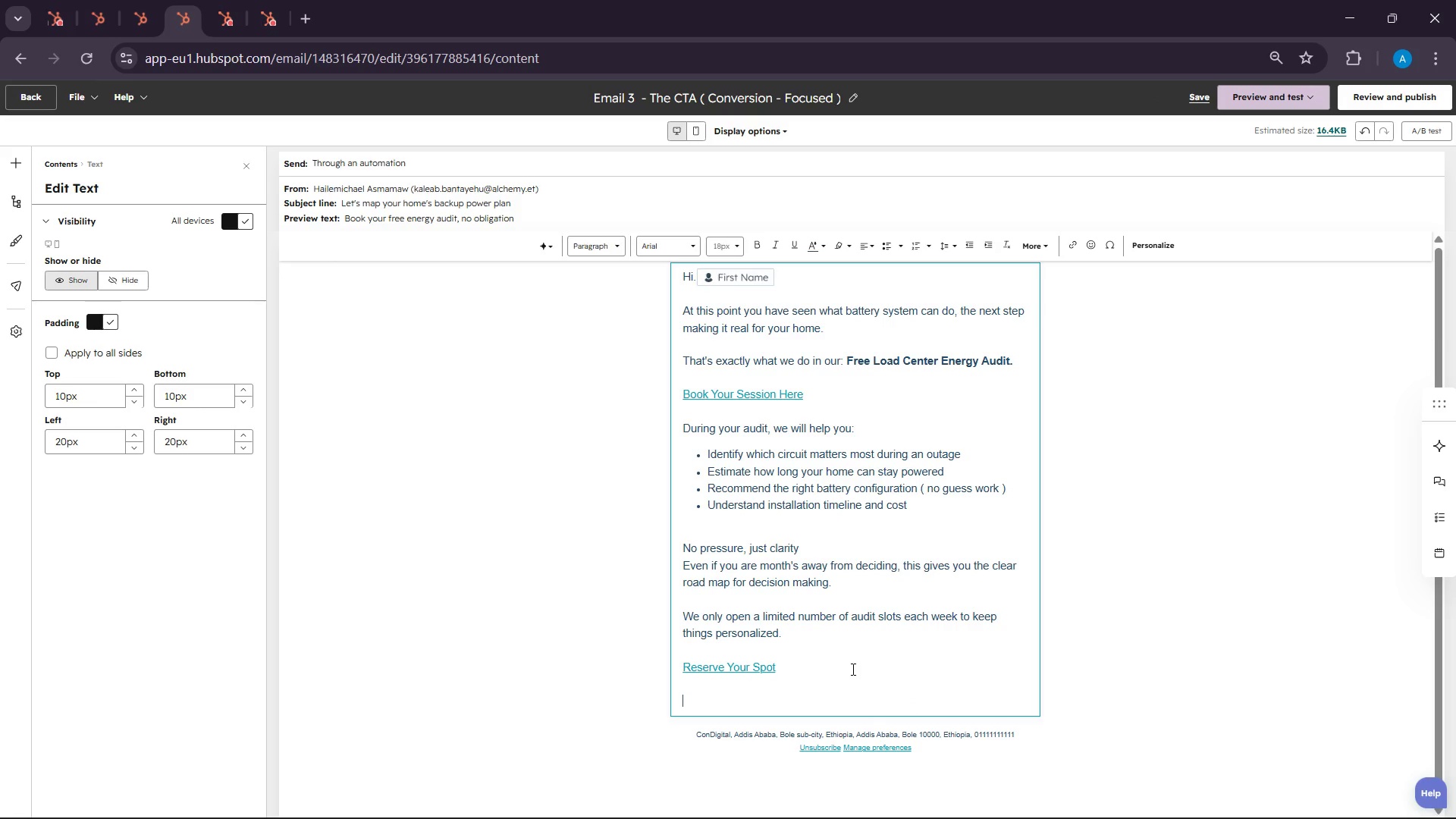 
type(Best,)
 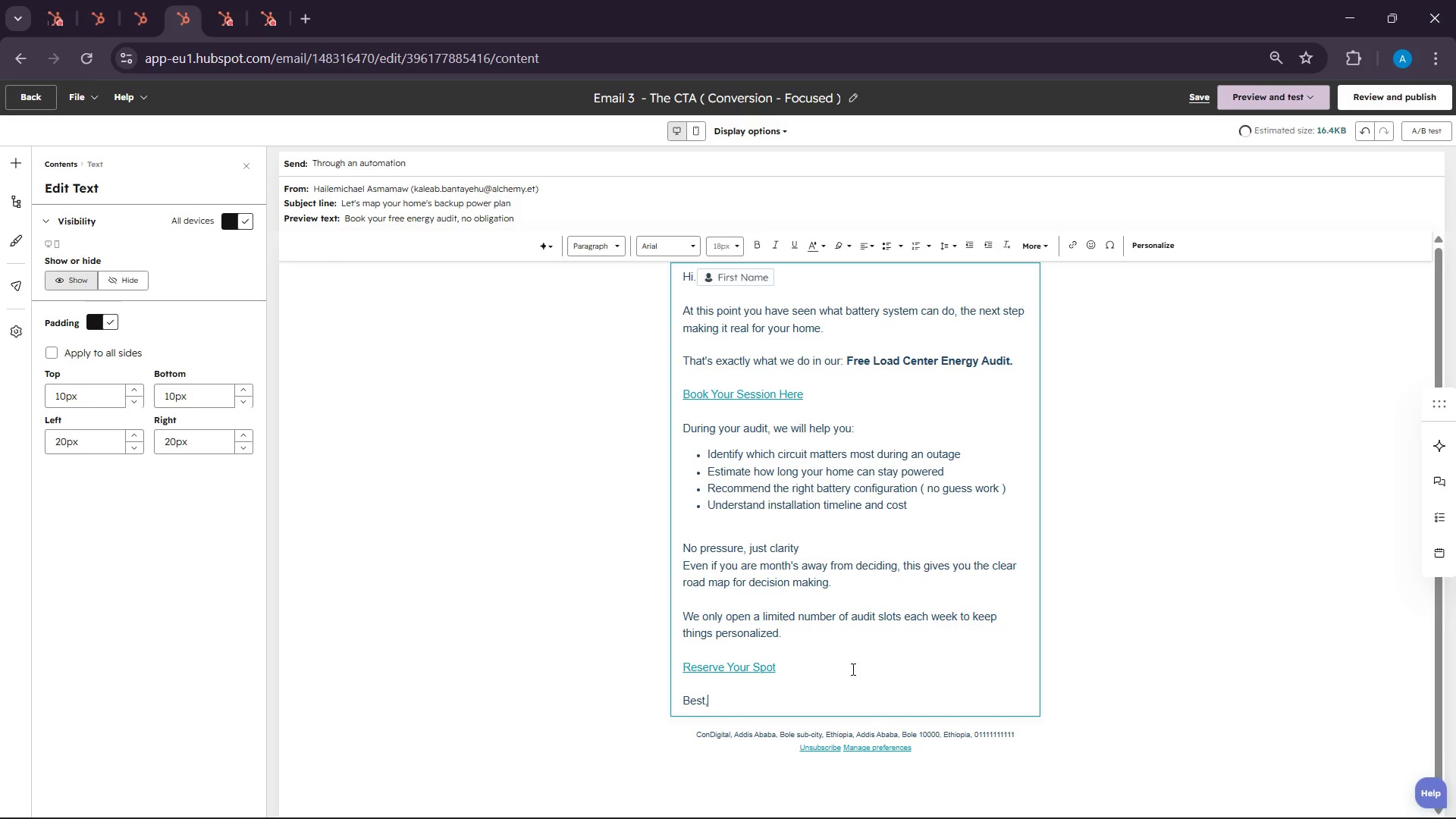 
key(Enter)
 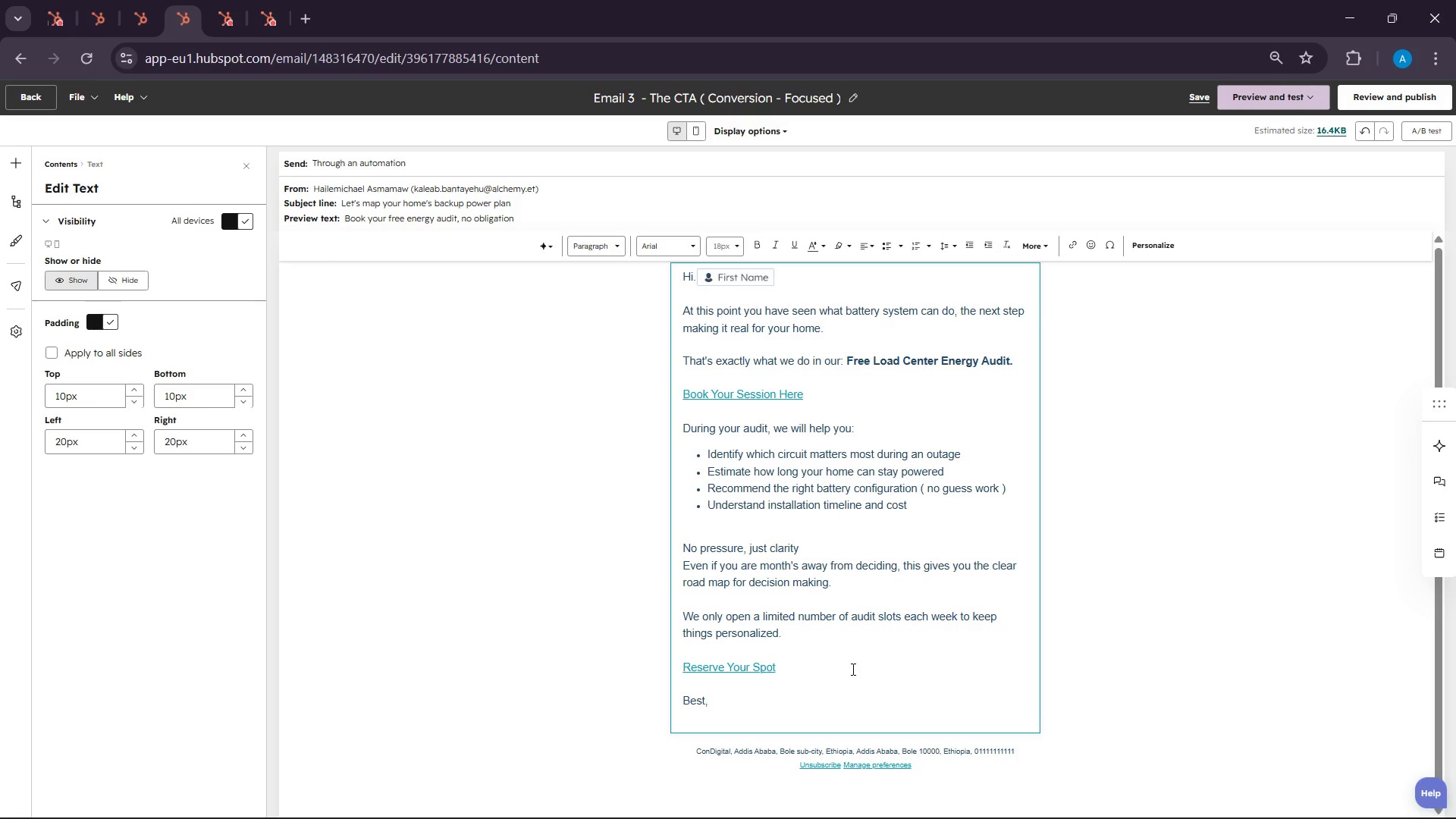 
hold_key(key=ShiftLeft, duration=0.42)
 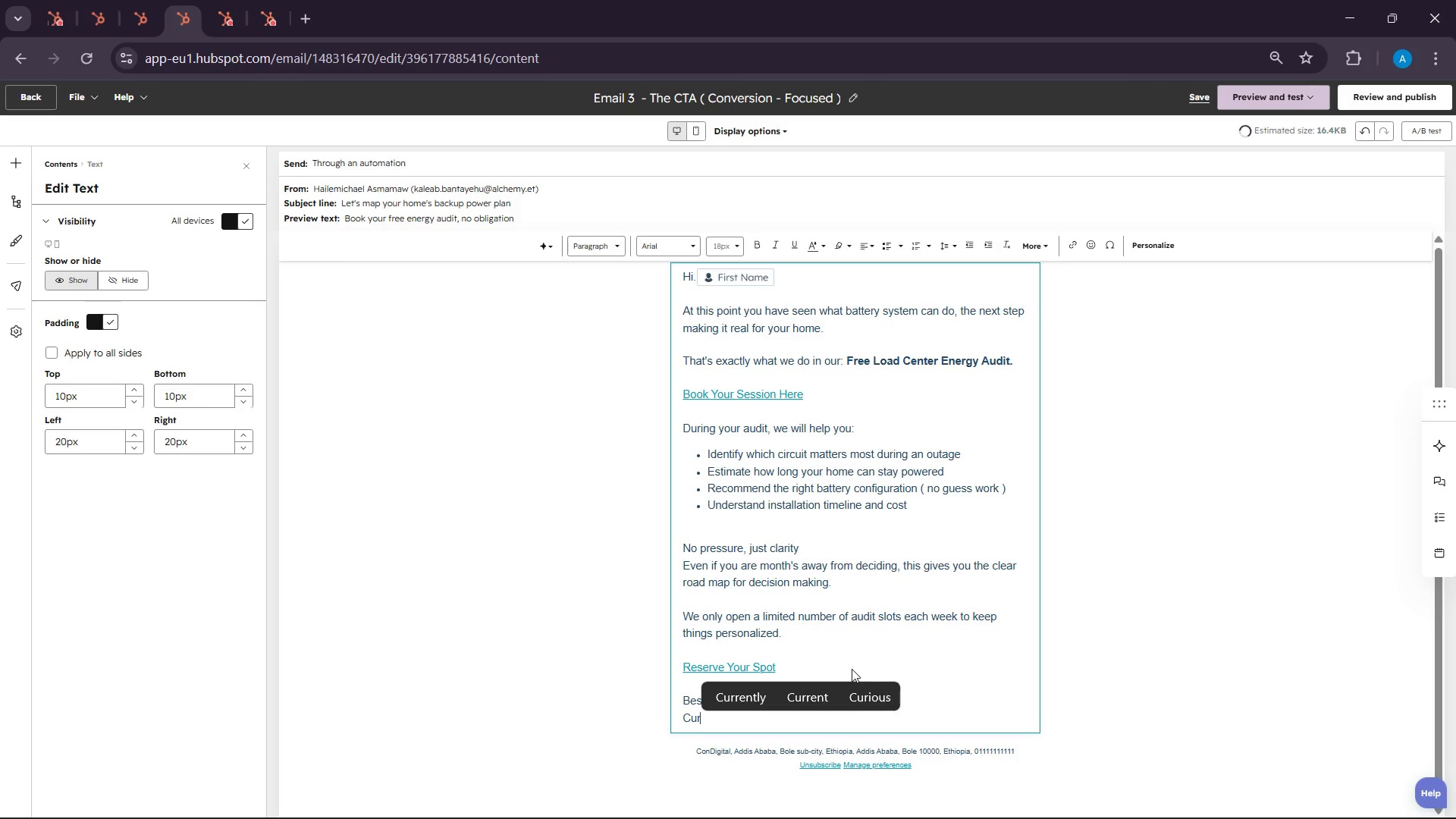 
type(urre)
 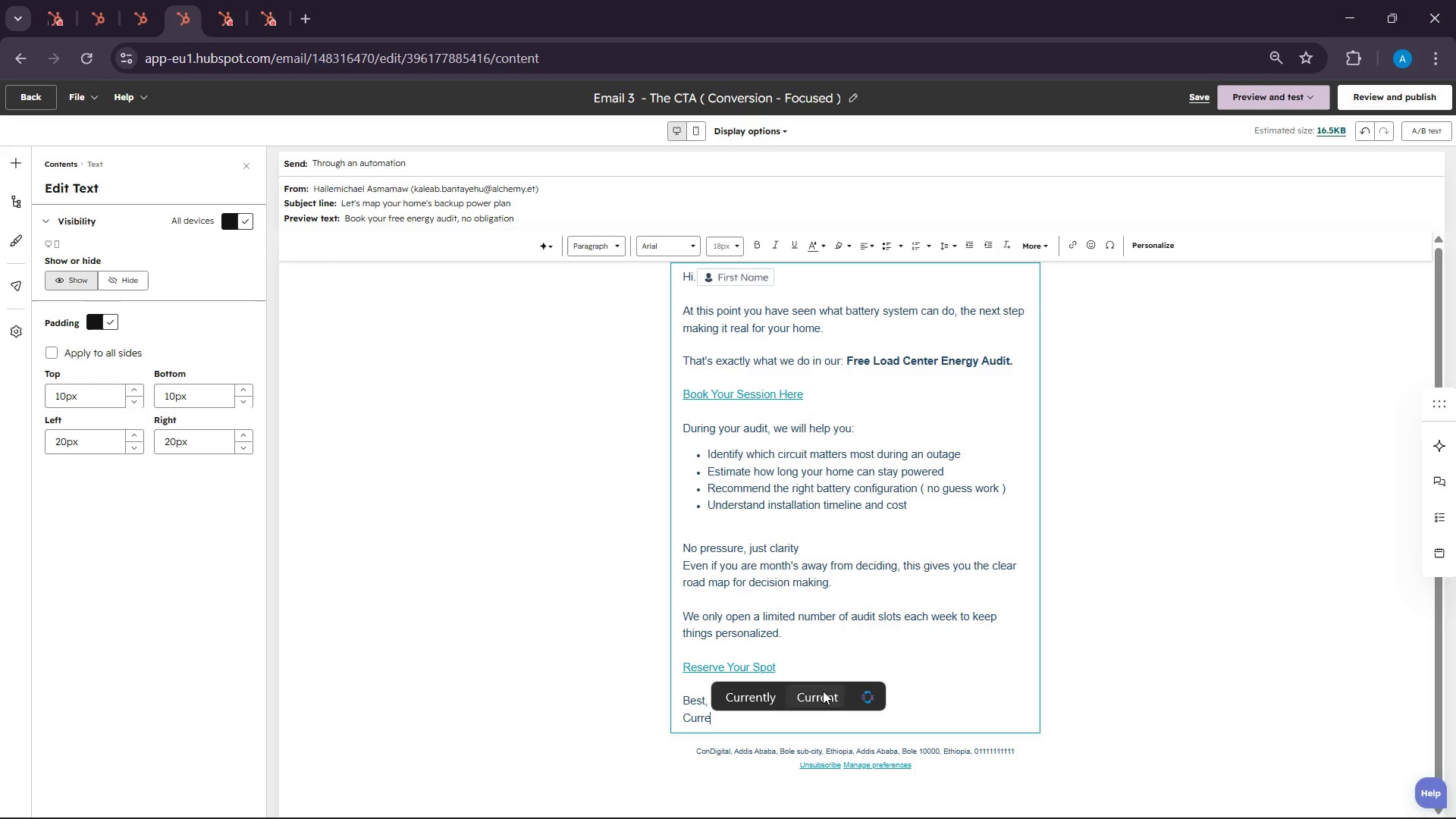 
left_click([817, 693])
 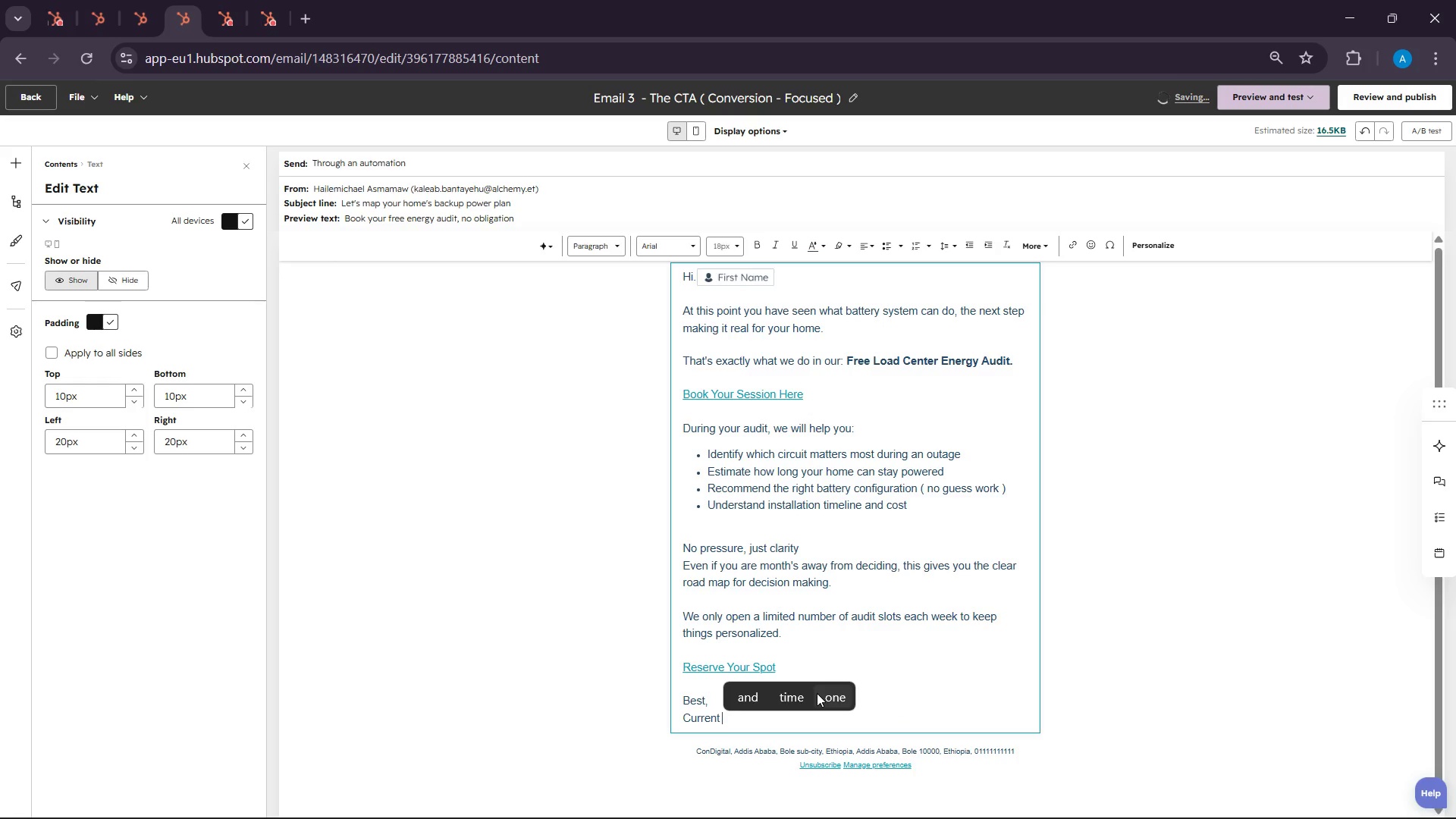 
hold_key(key=ShiftLeft, duration=0.8)
 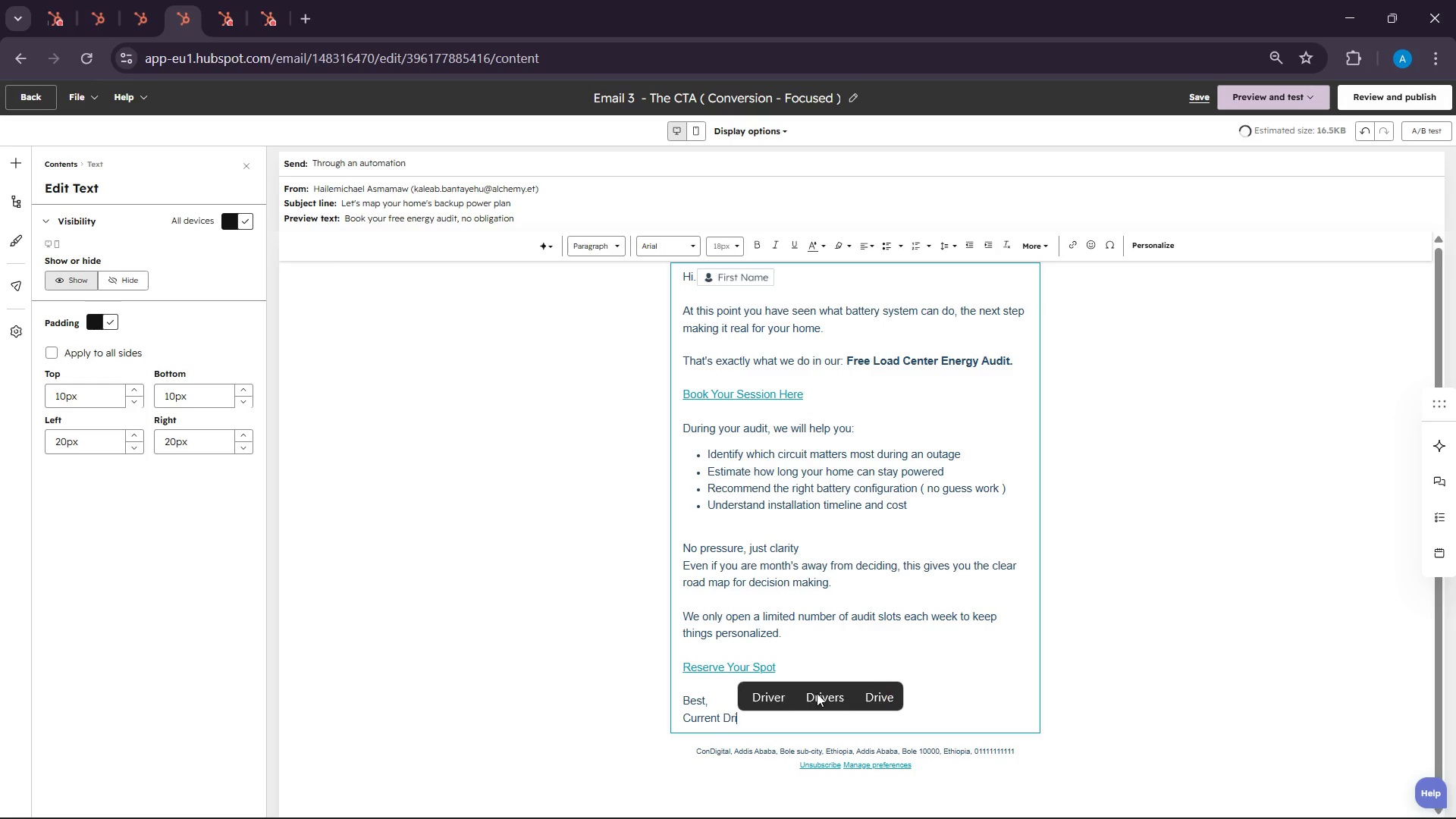 
type(rify)
key(Backspace)
type(y)
key(Backspace)
 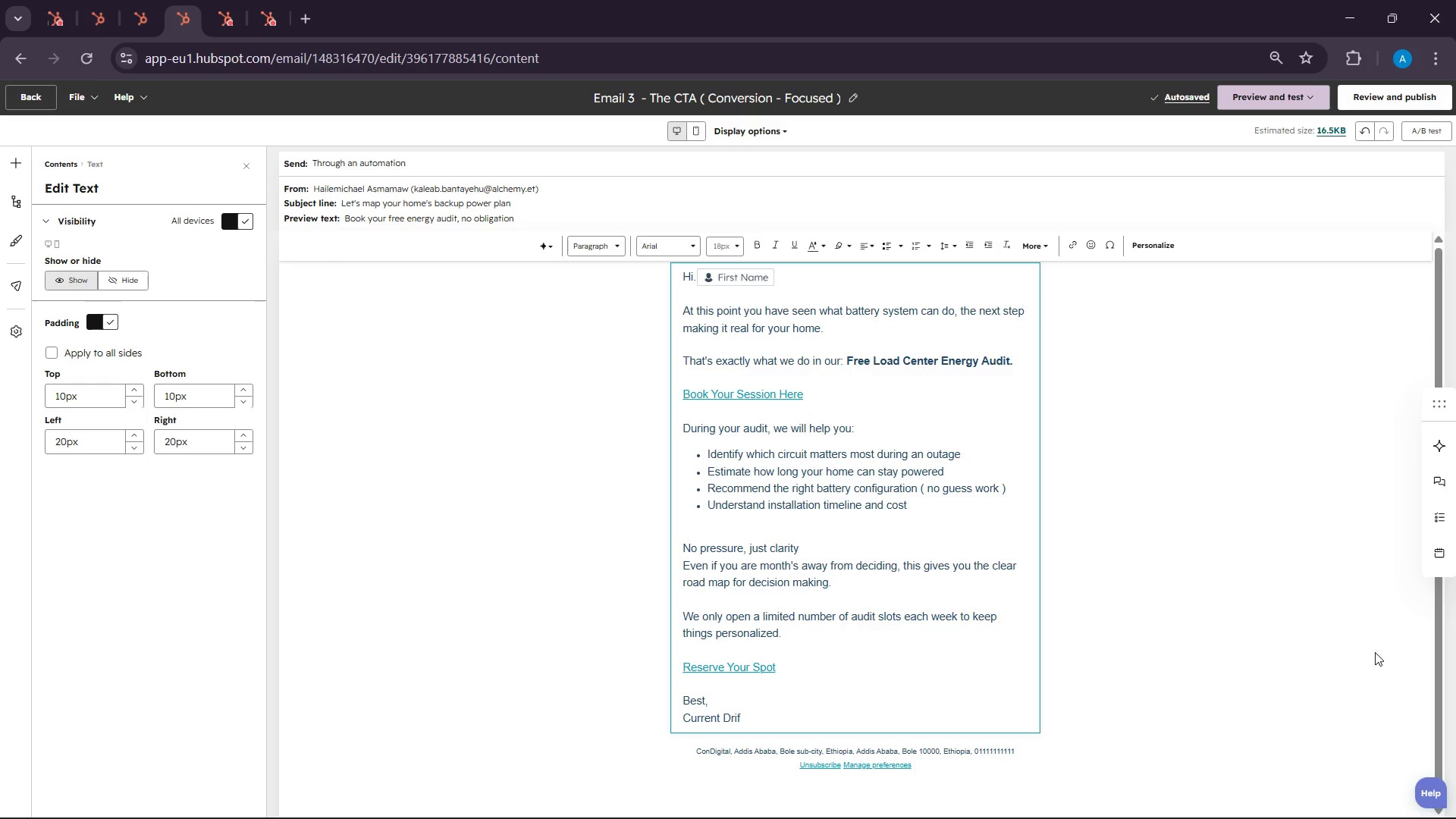 
wait(54.74)
 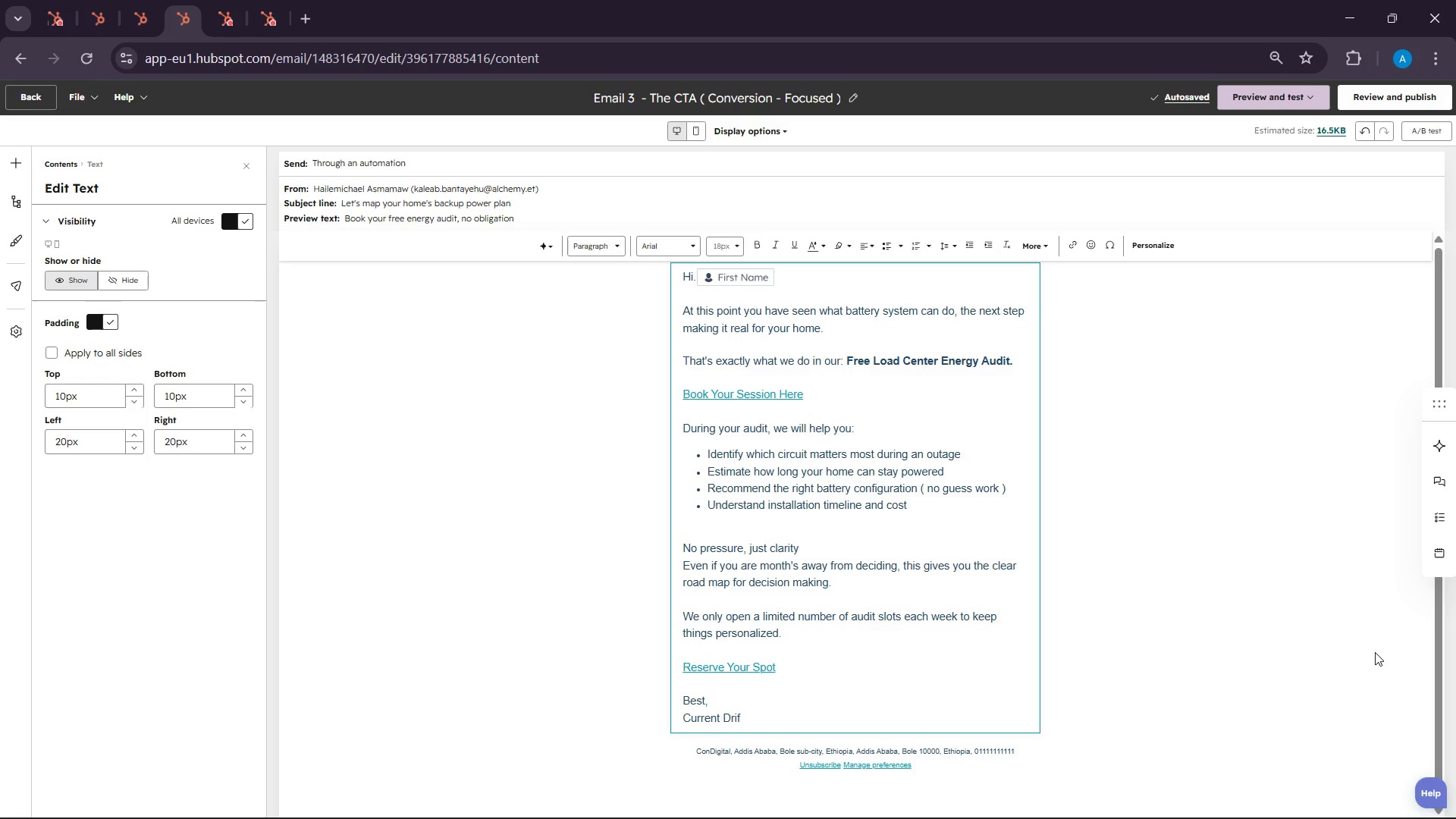 
mouse_move([1430, 508])
 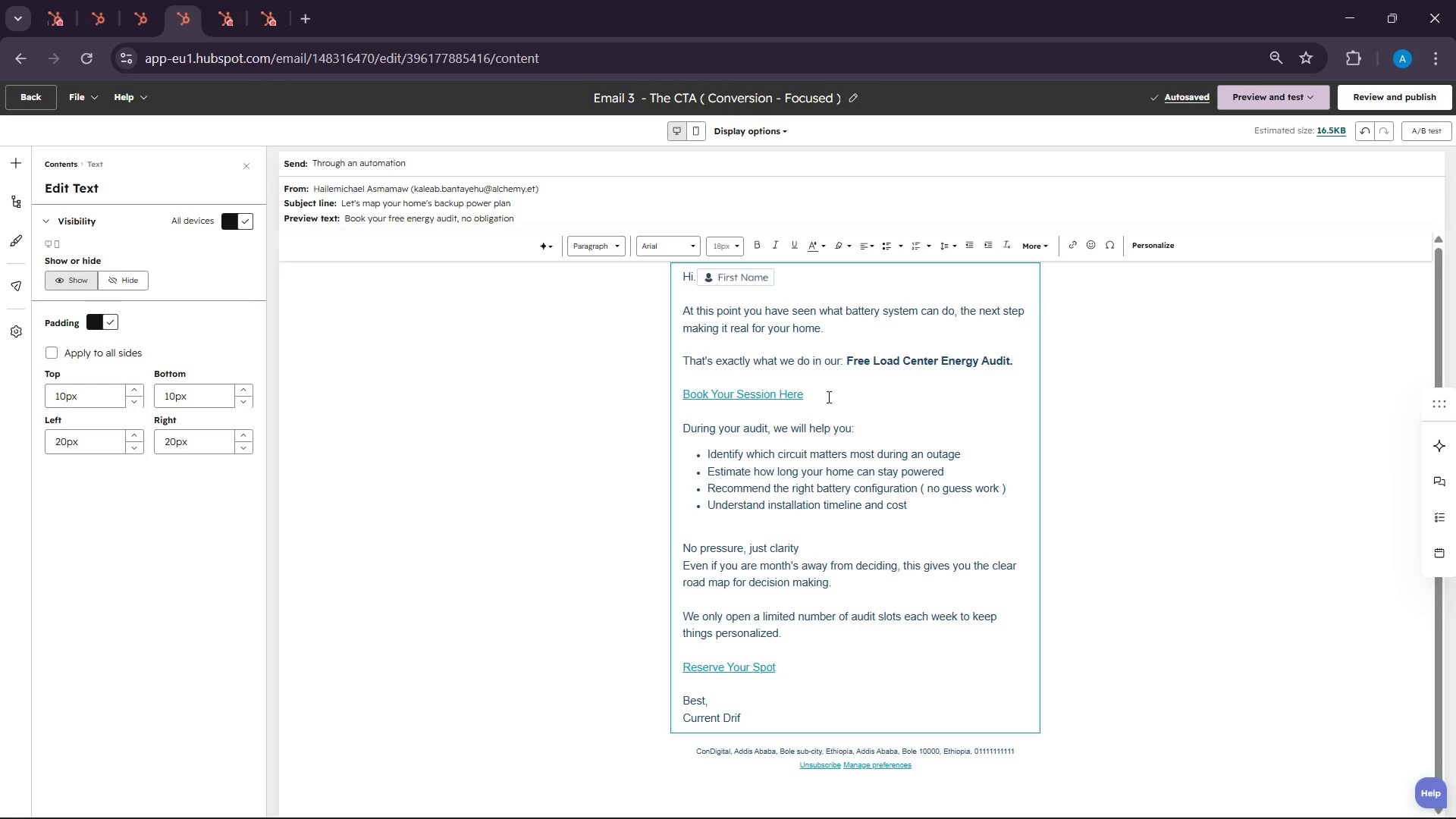 
left_click([799, 388])
 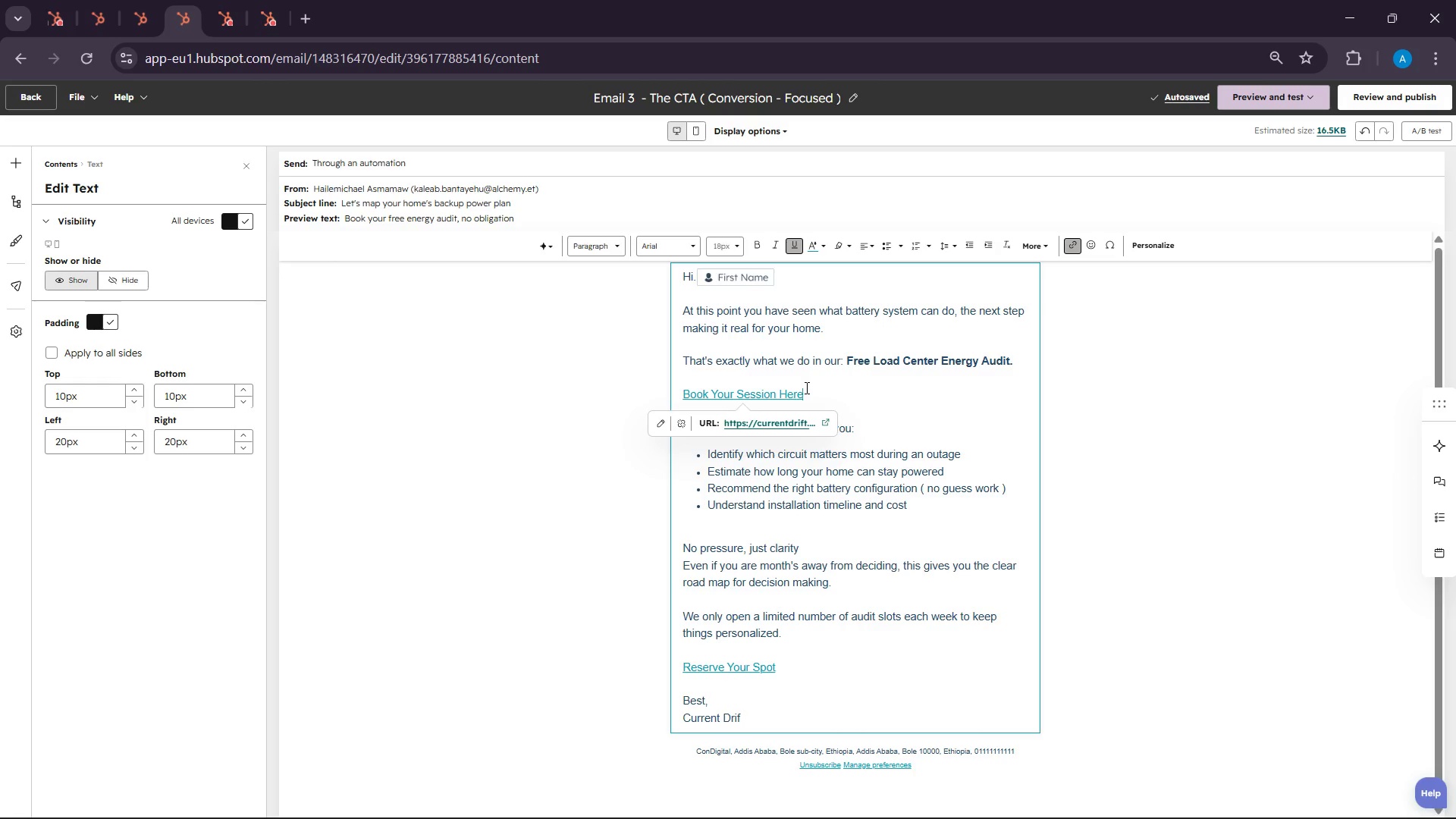 
double_click([805, 388])
 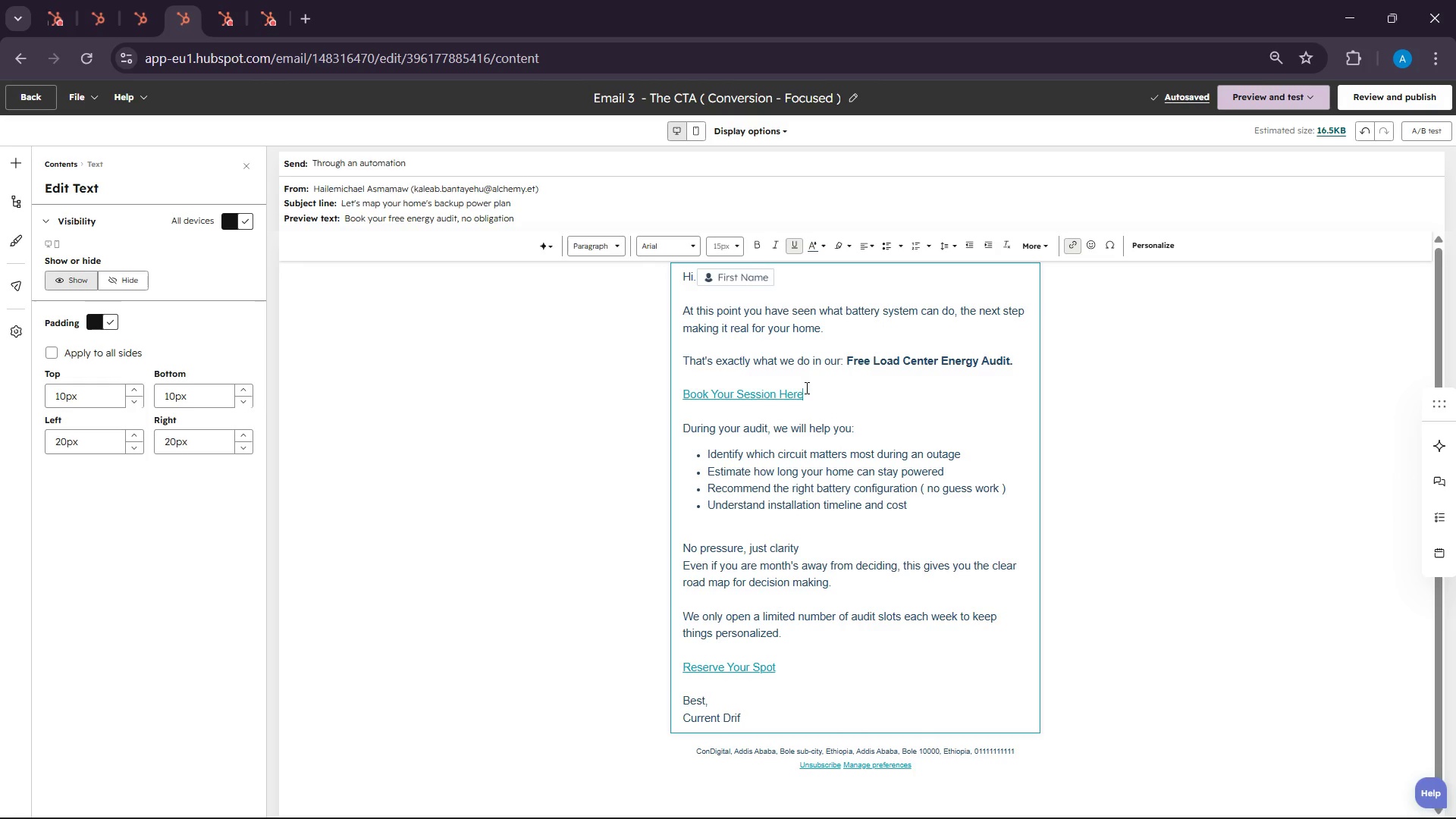 
triple_click([805, 388])
 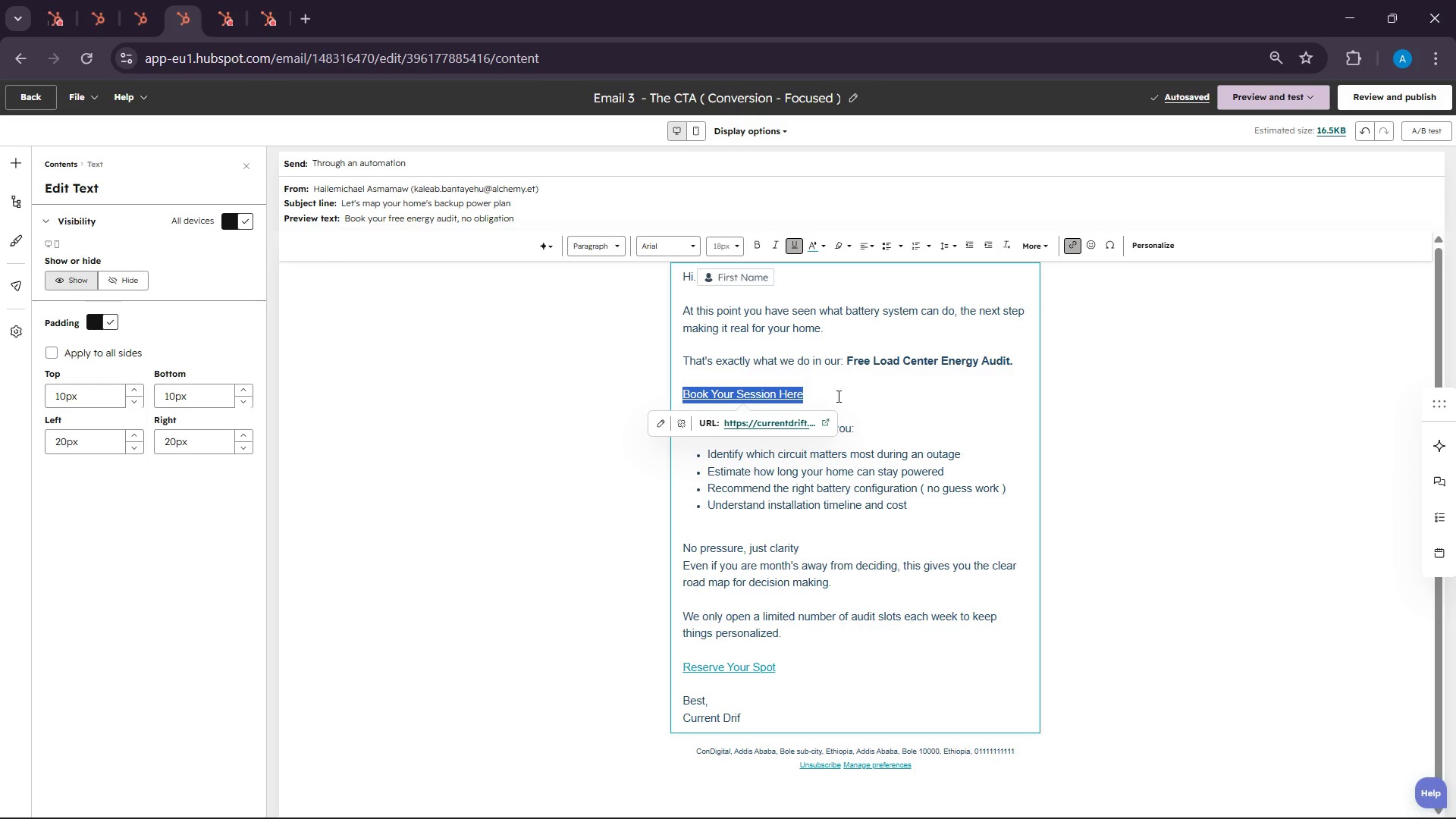 
left_click([849, 389])
 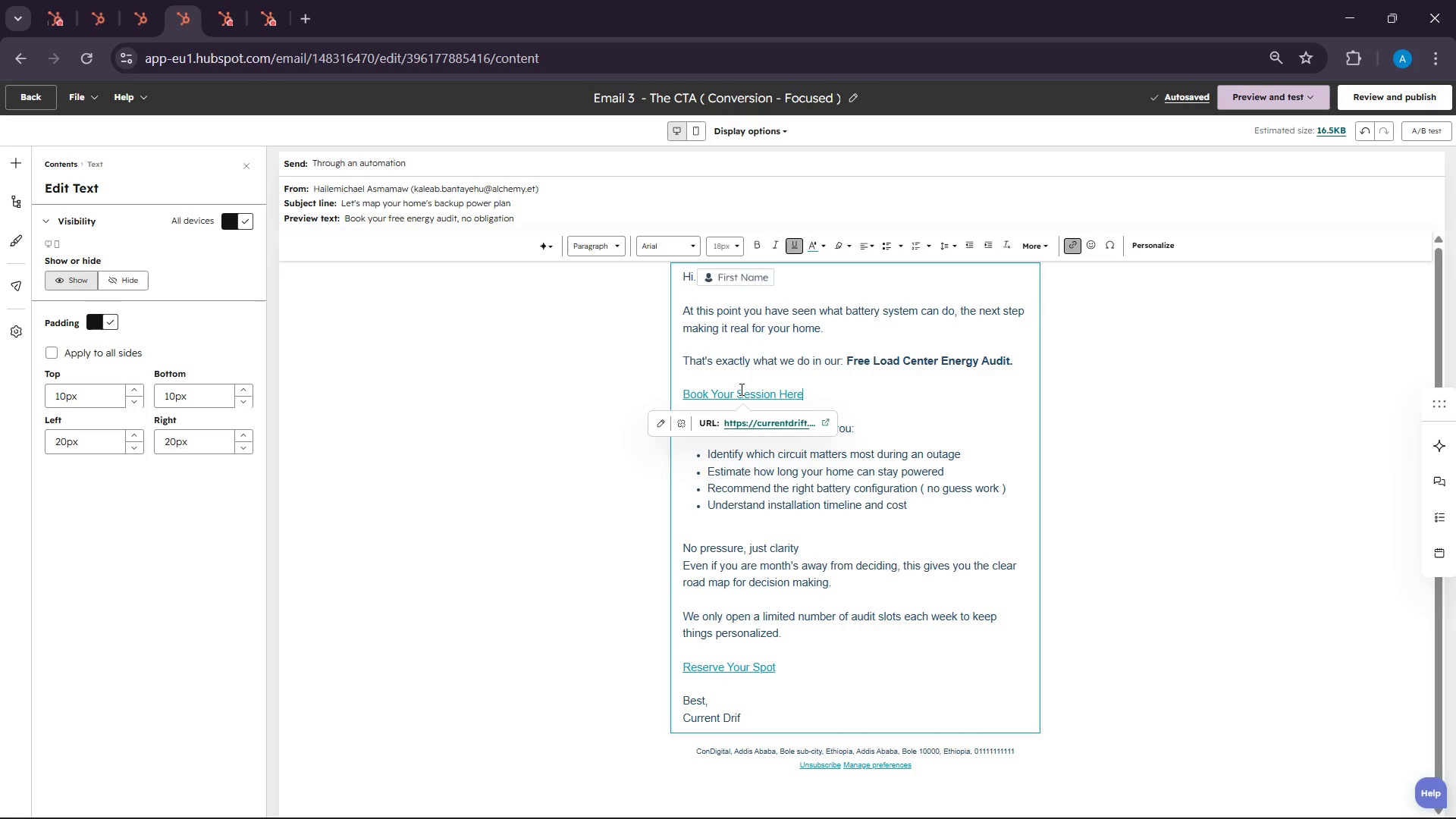 
left_click([740, 389])
 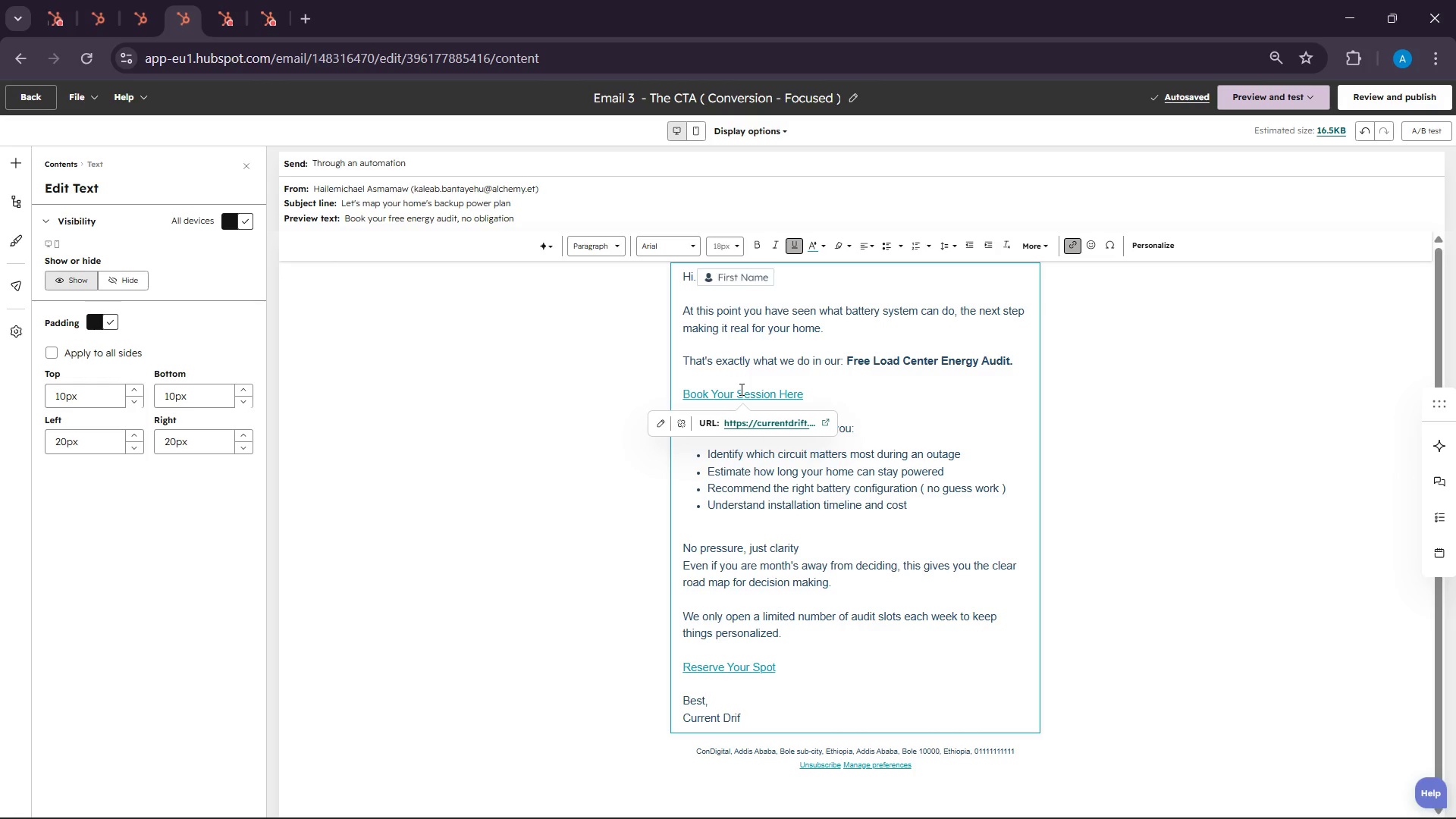 
double_click([740, 389])
 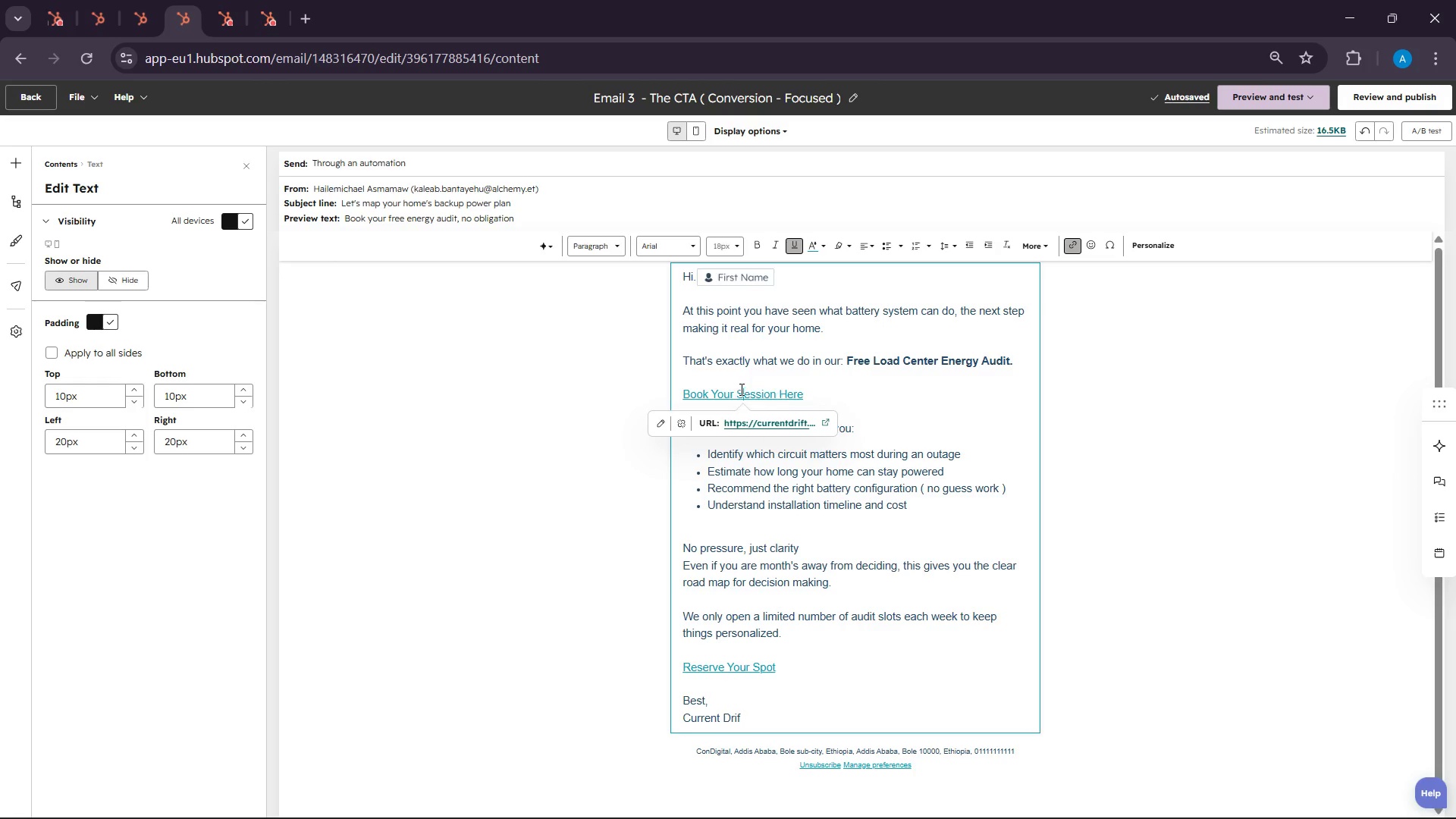 
double_click([740, 389])
 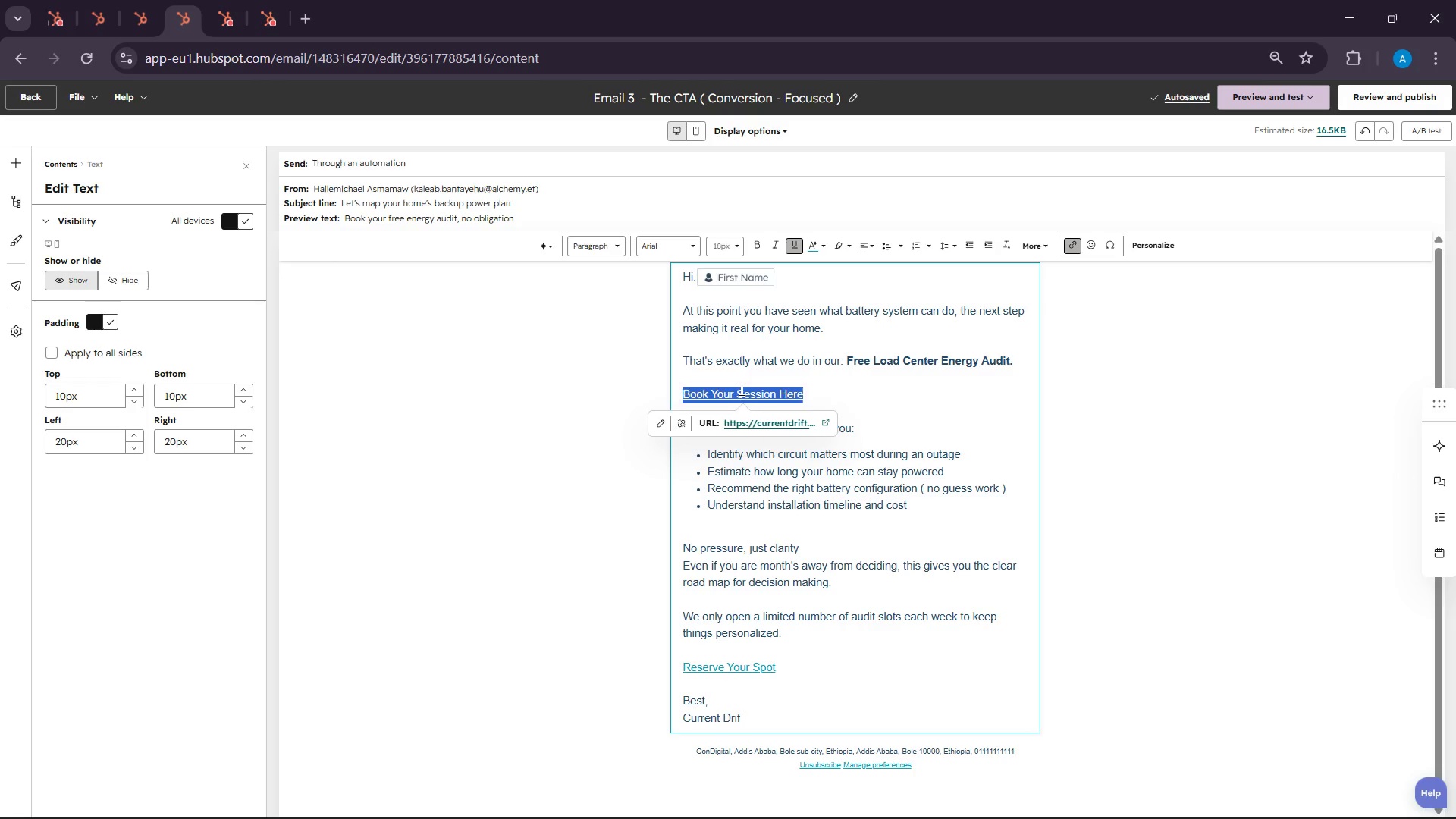 
triple_click([740, 389])
 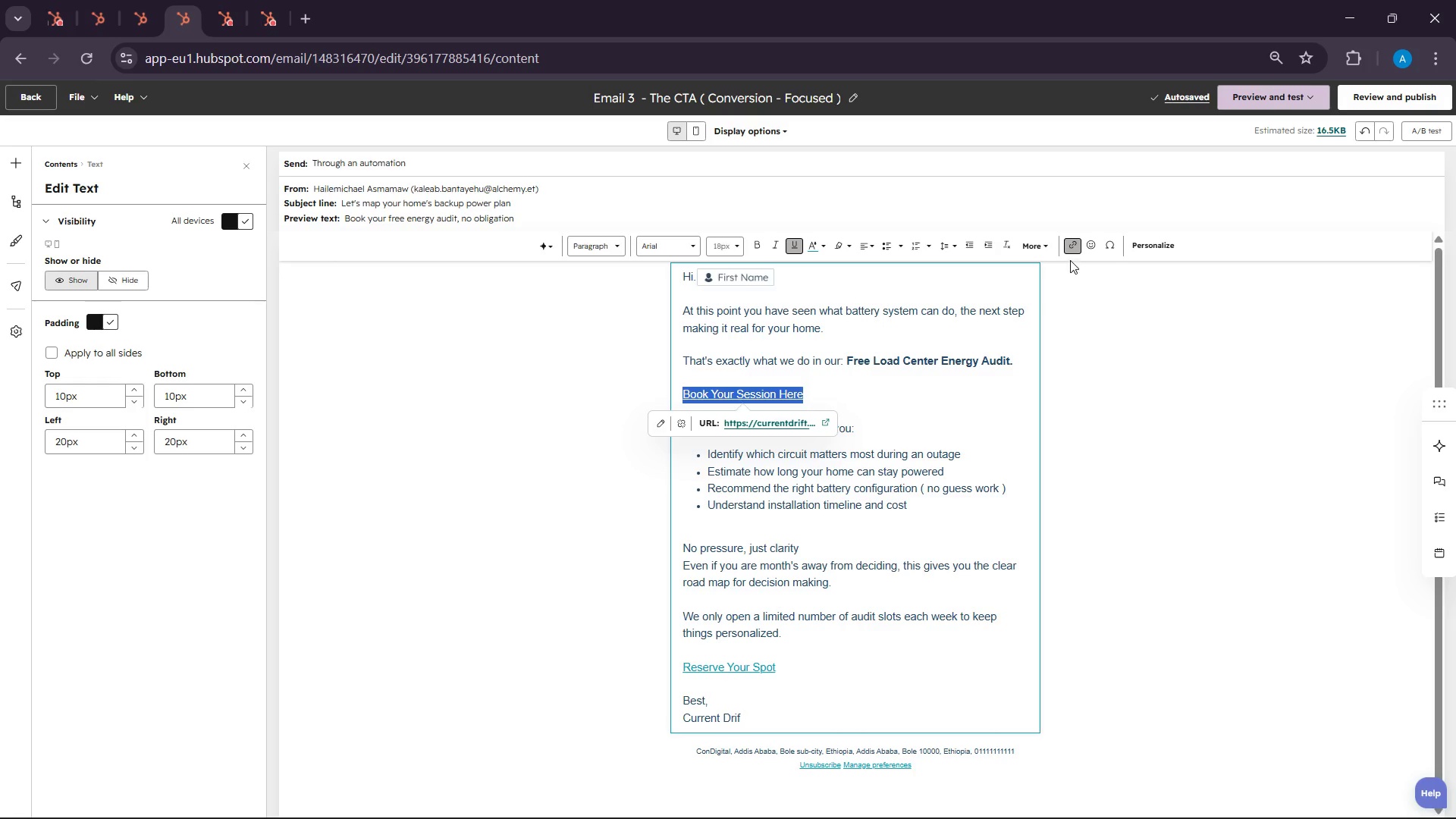 
left_click([1067, 249])
 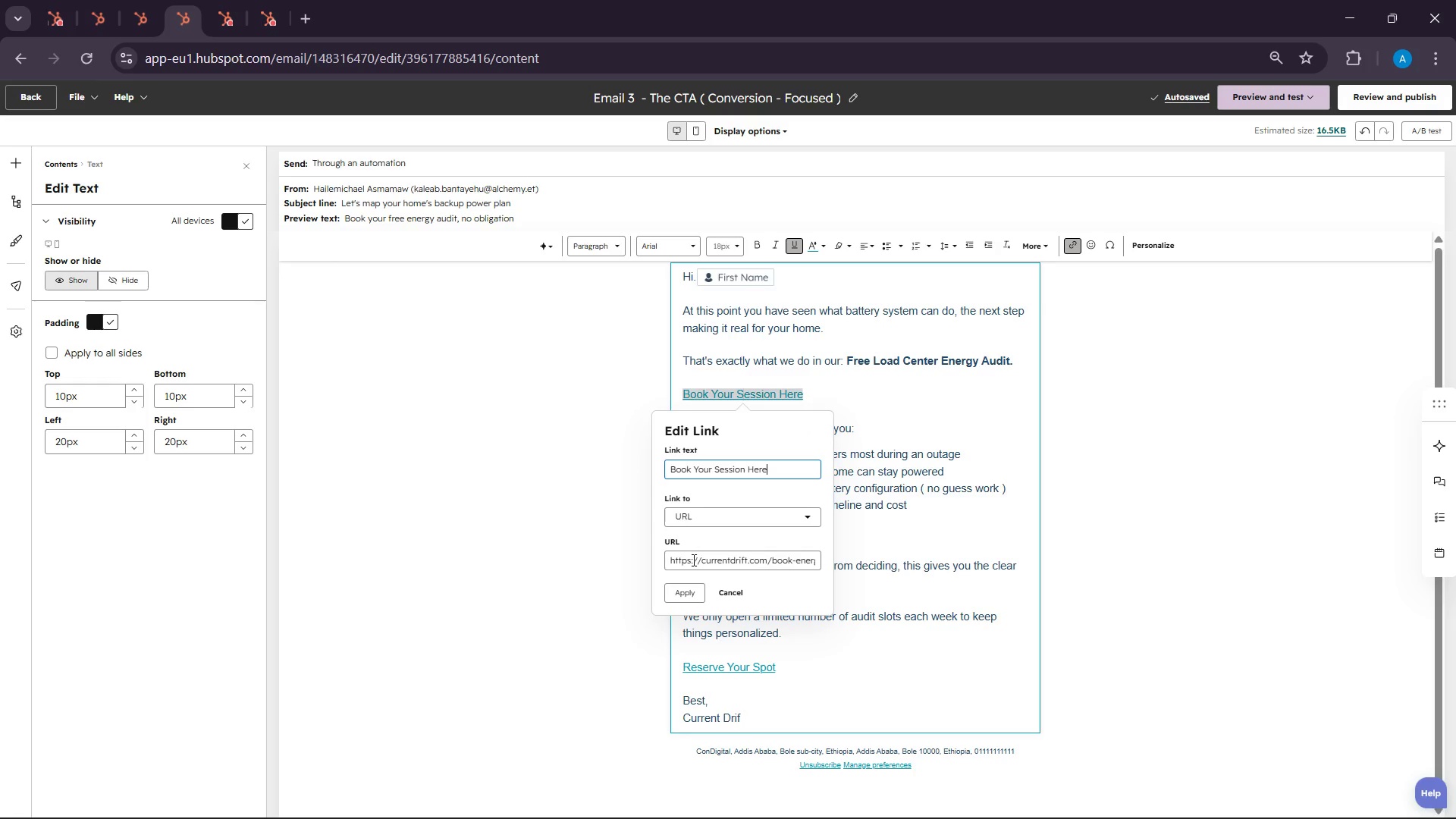 
double_click([692, 560])
 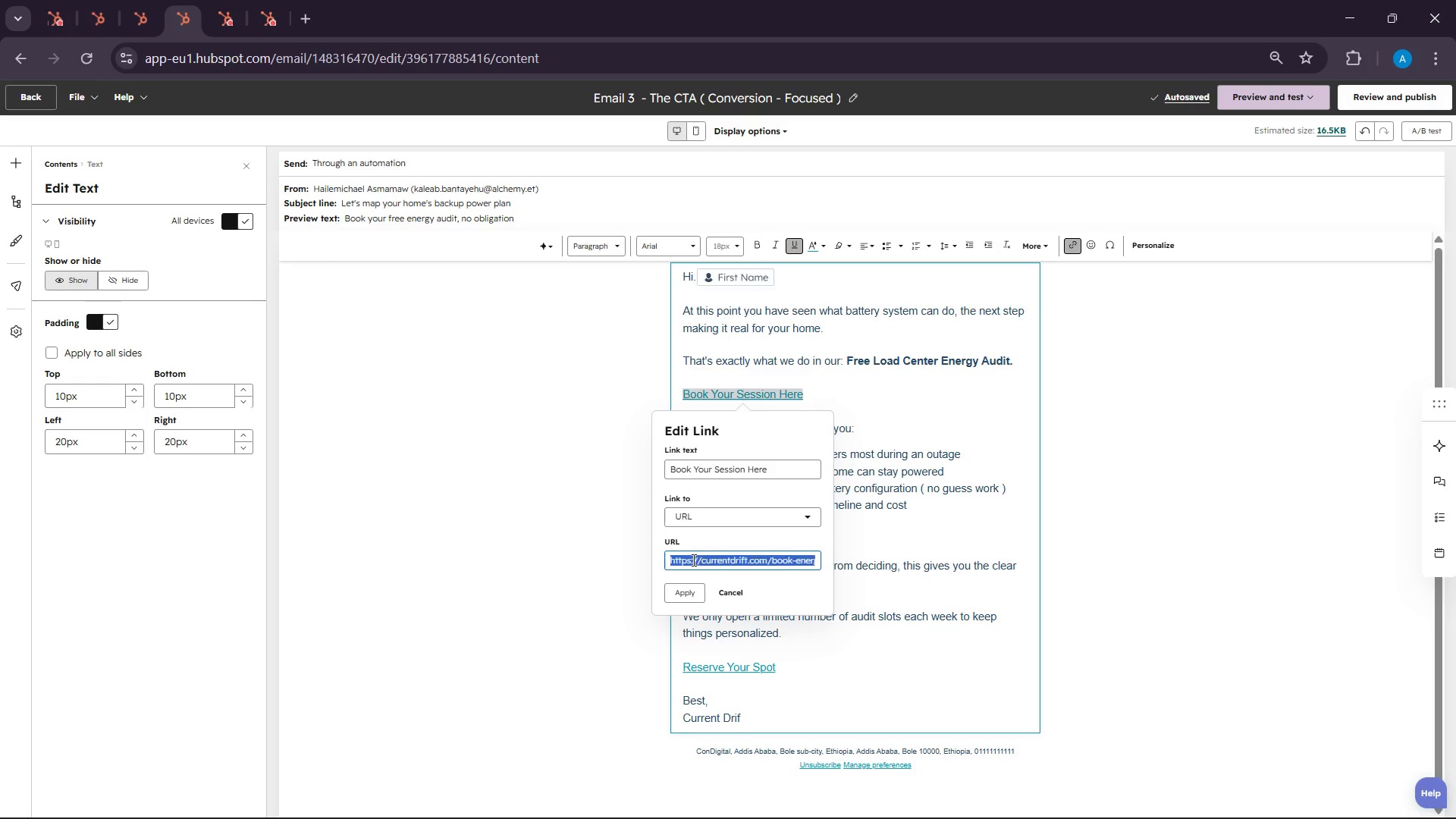 
triple_click([692, 560])
 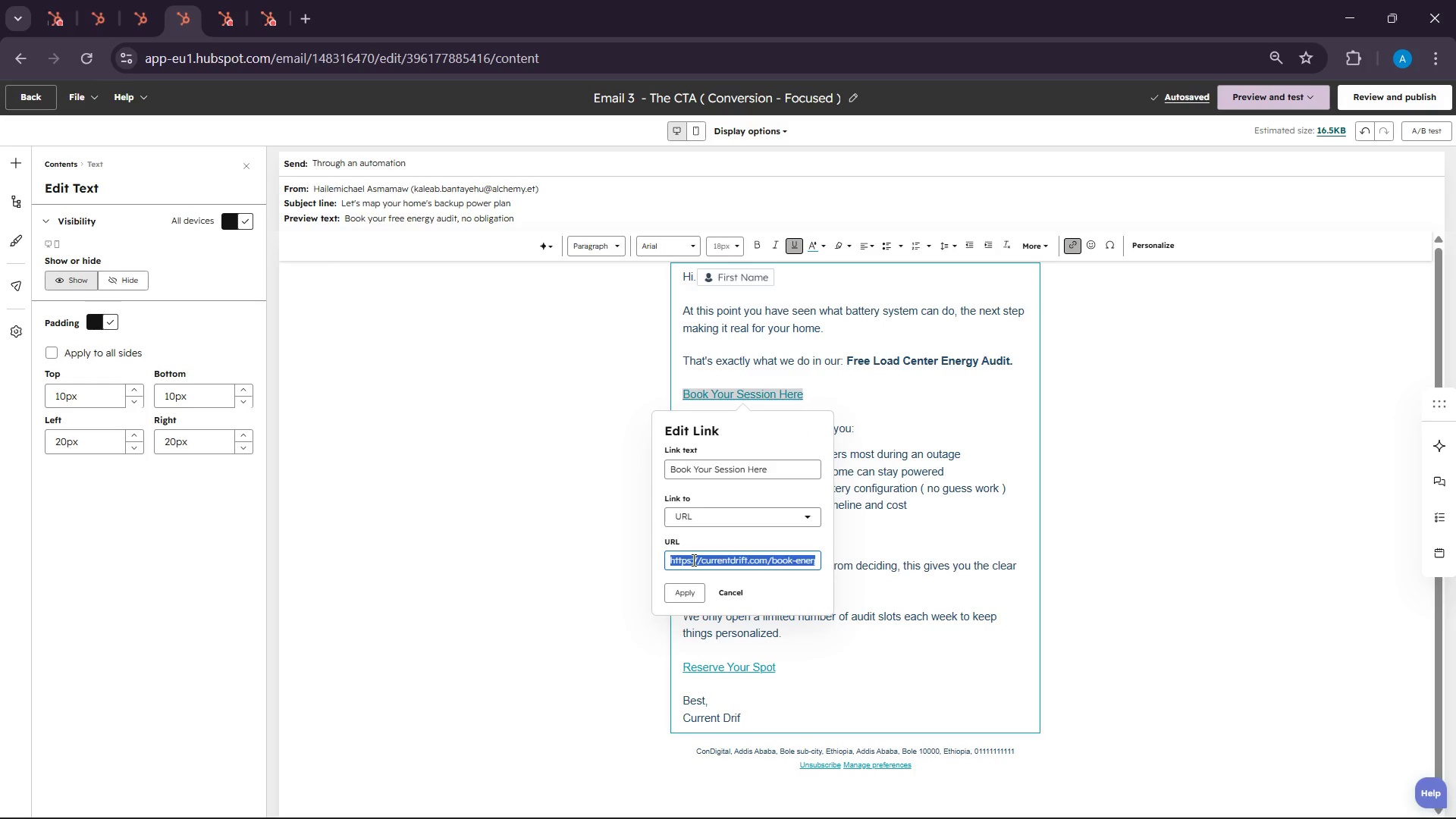 
right_click([692, 560])
 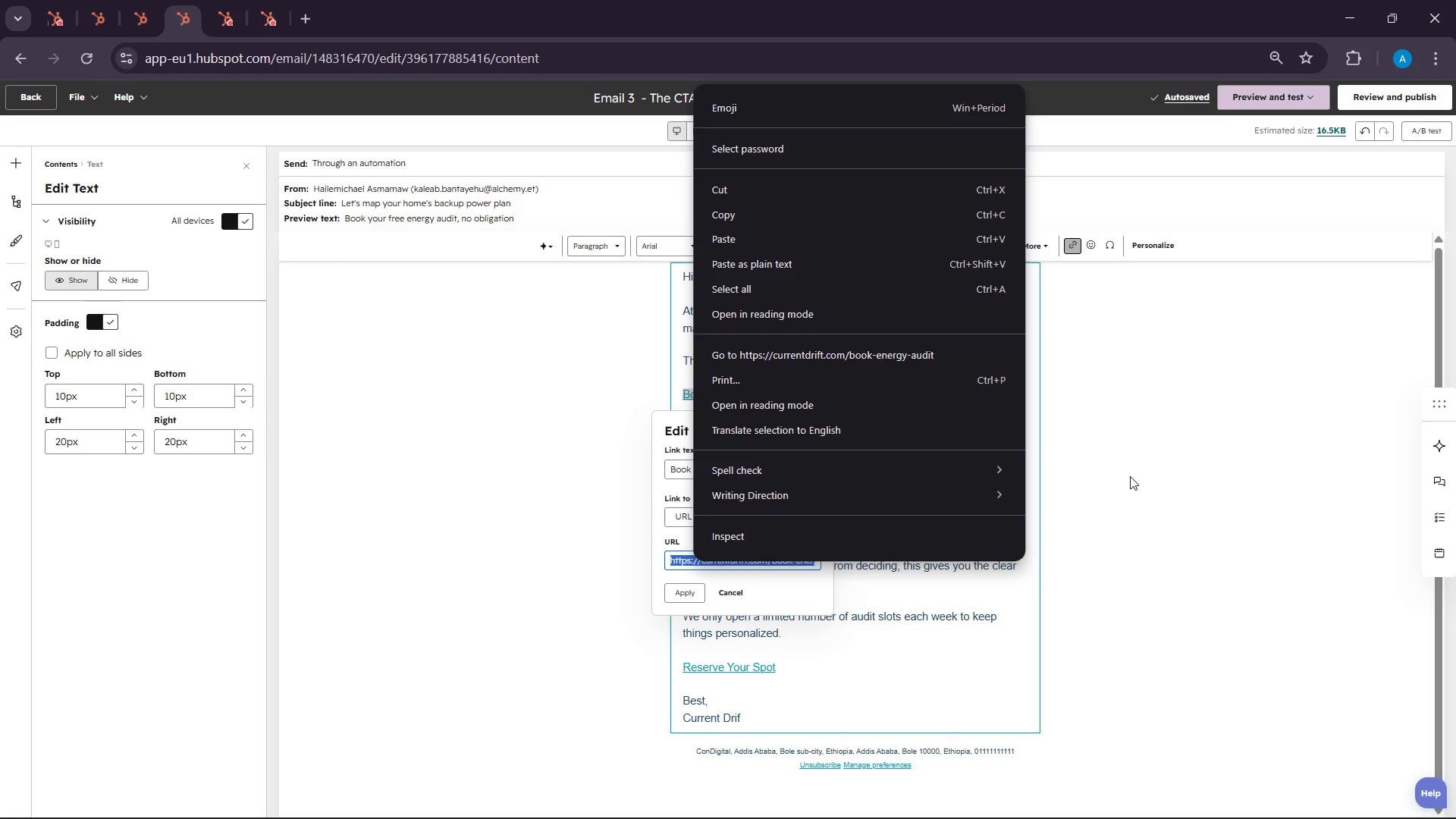 
left_click([799, 659])
 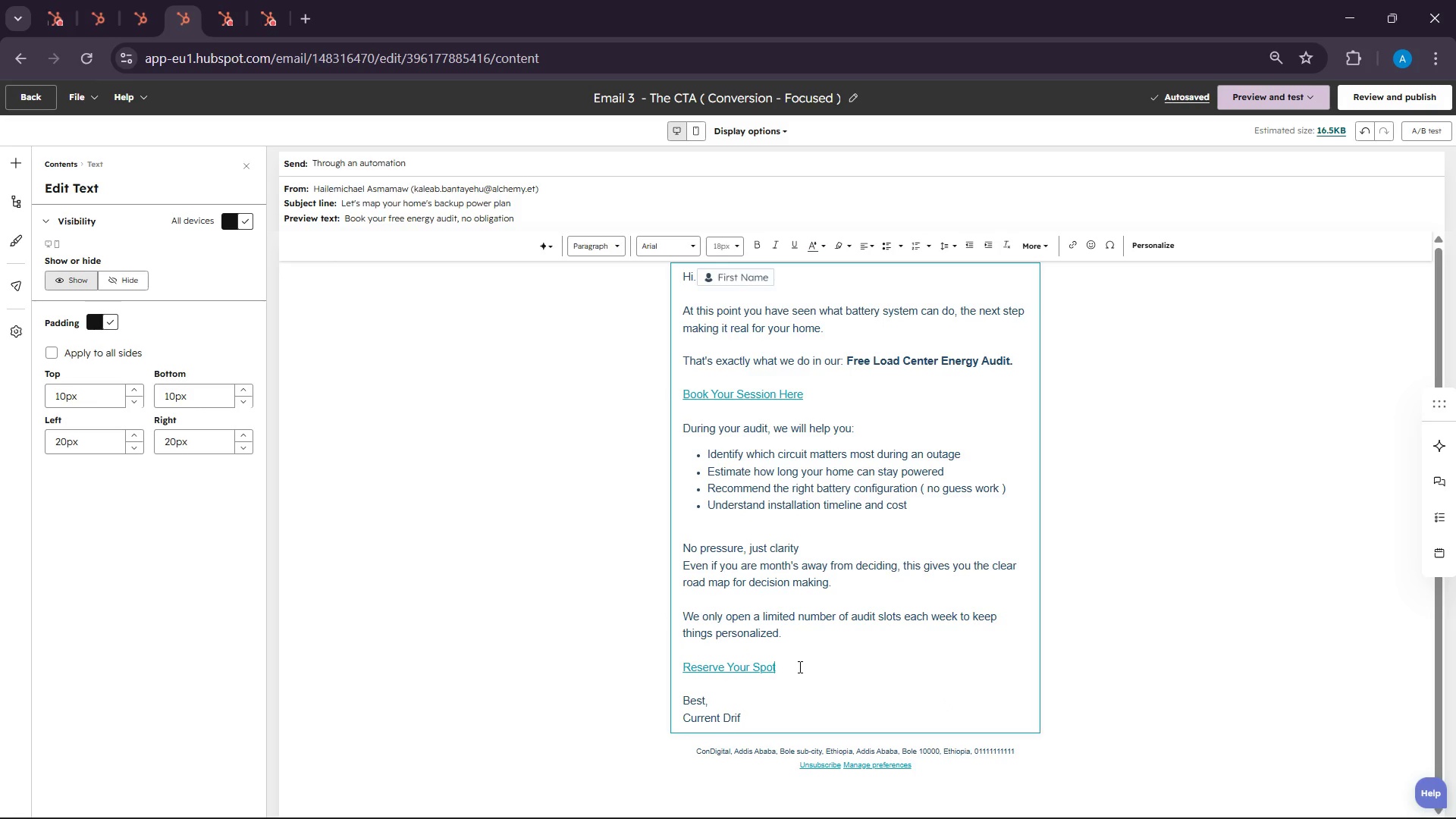 
double_click([799, 667])
 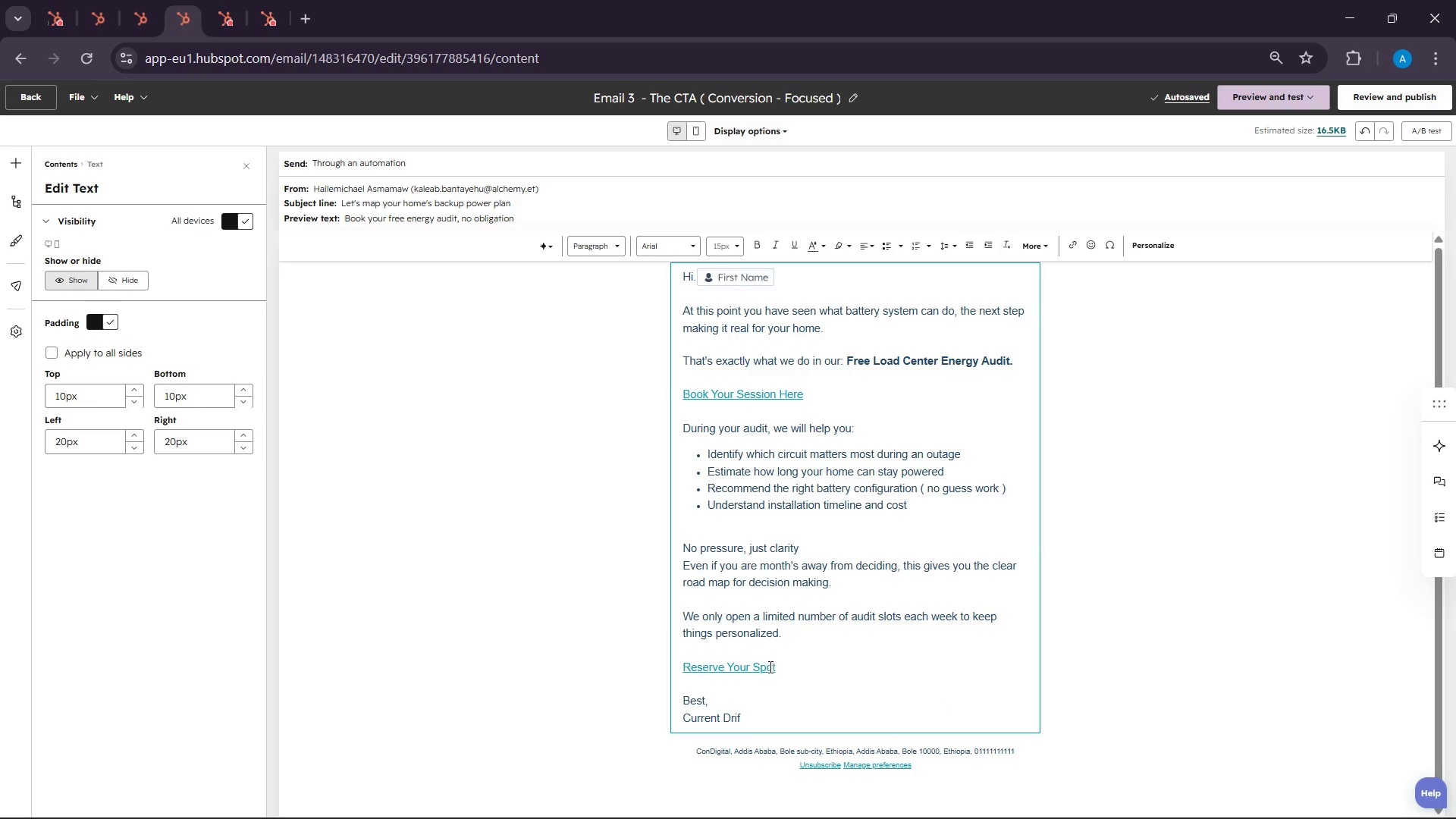 
left_click([759, 667])
 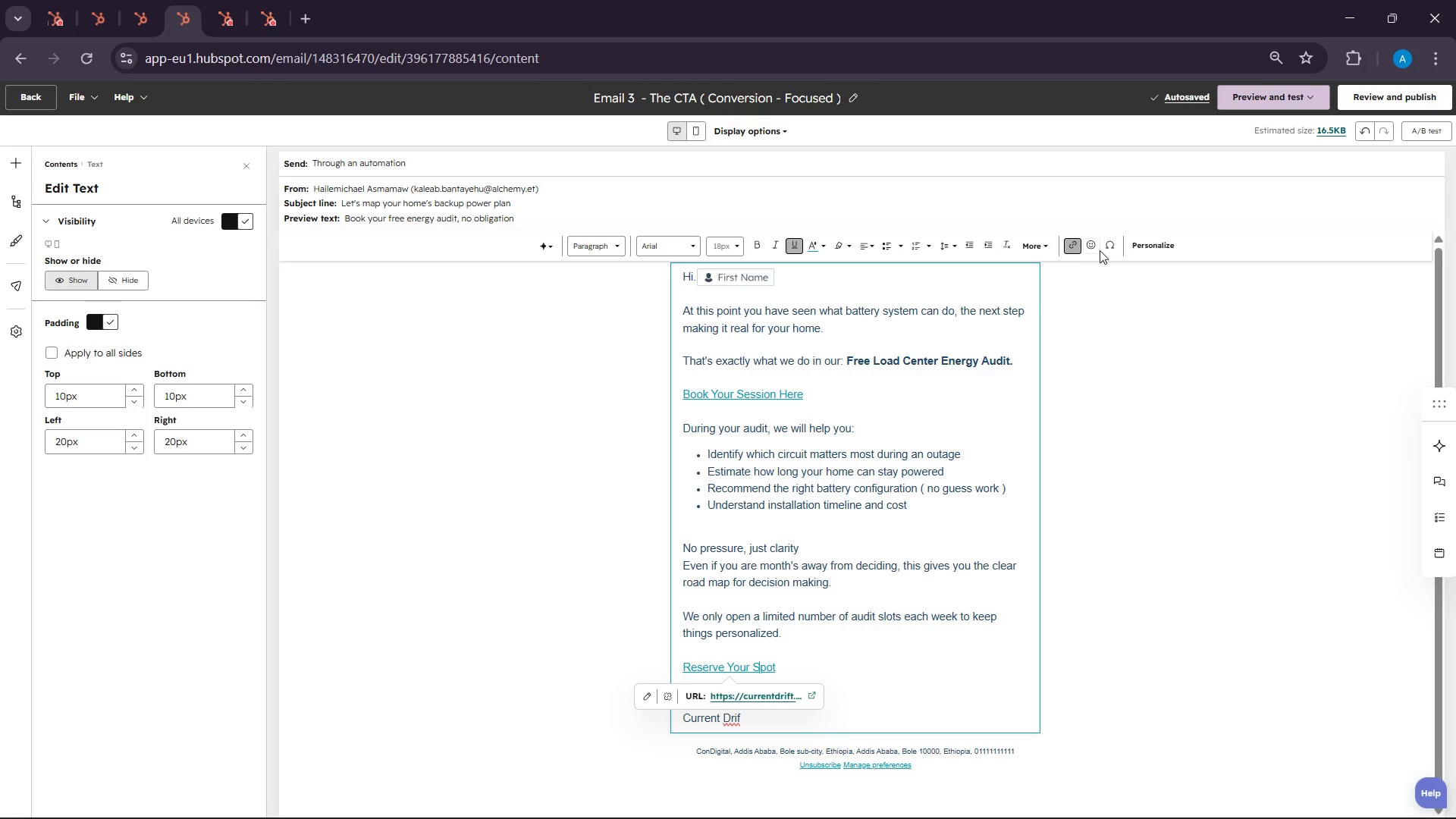 
left_click([1070, 247])
 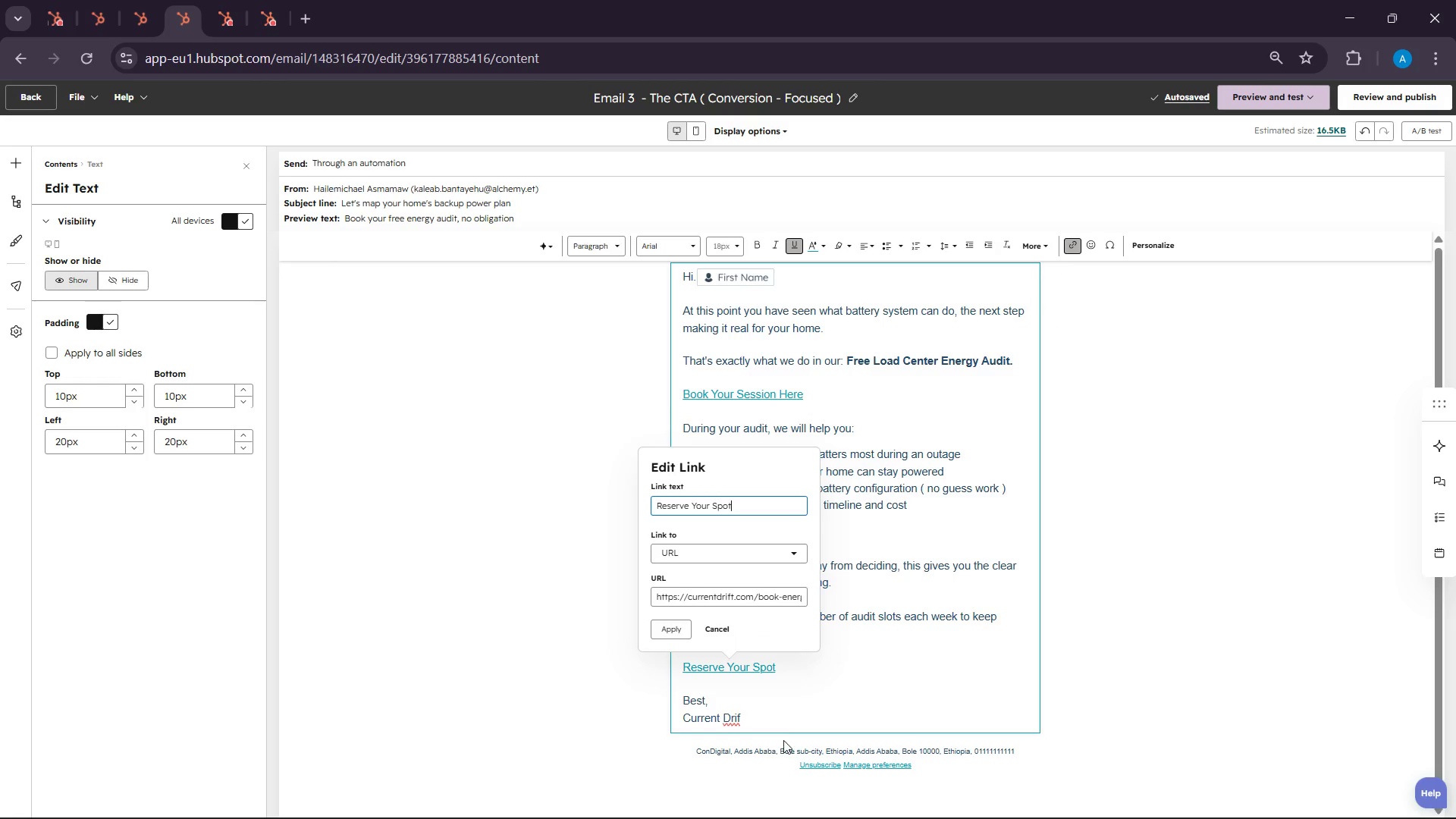 
left_click([786, 706])
 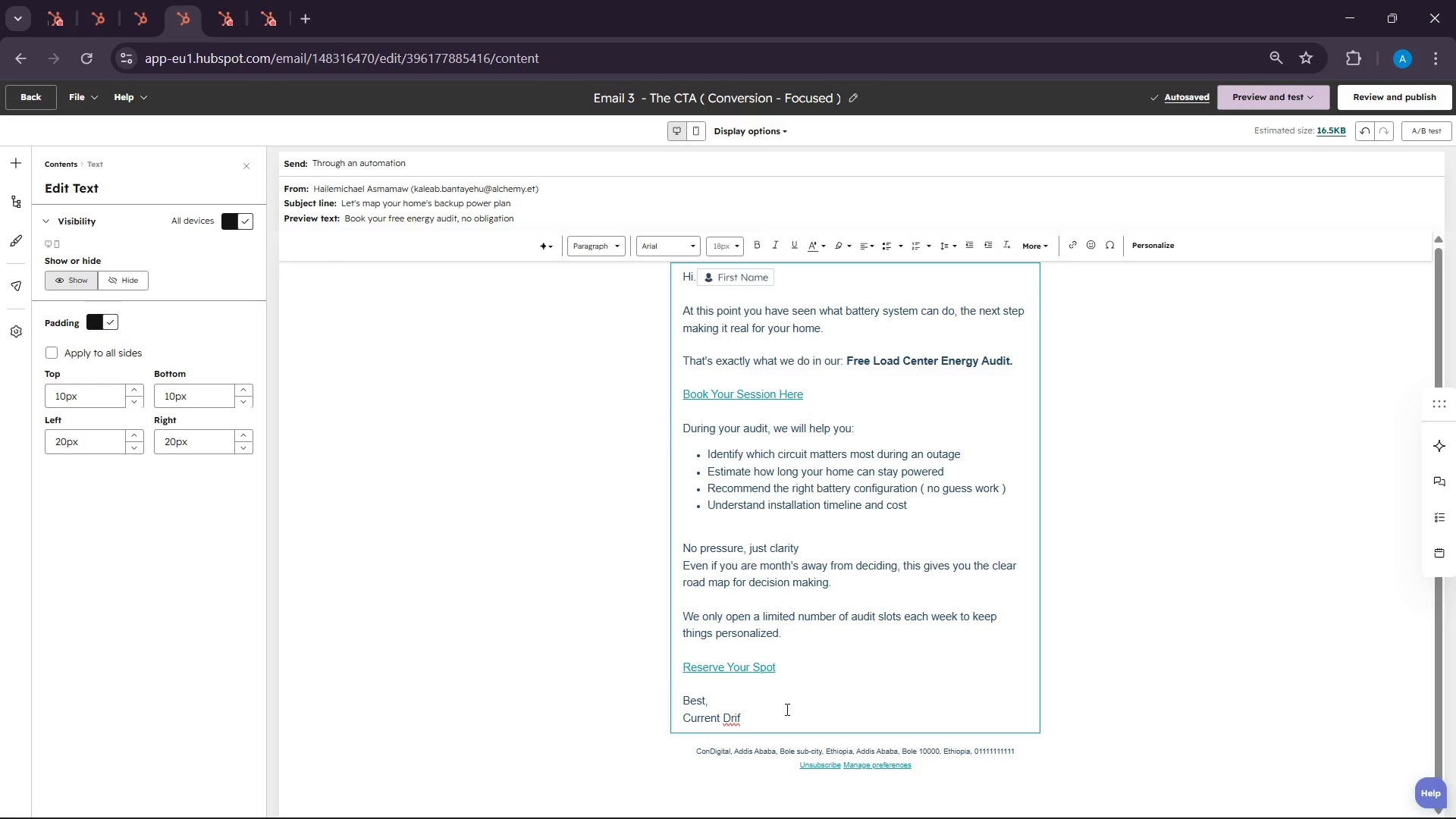 
left_click([786, 709])
 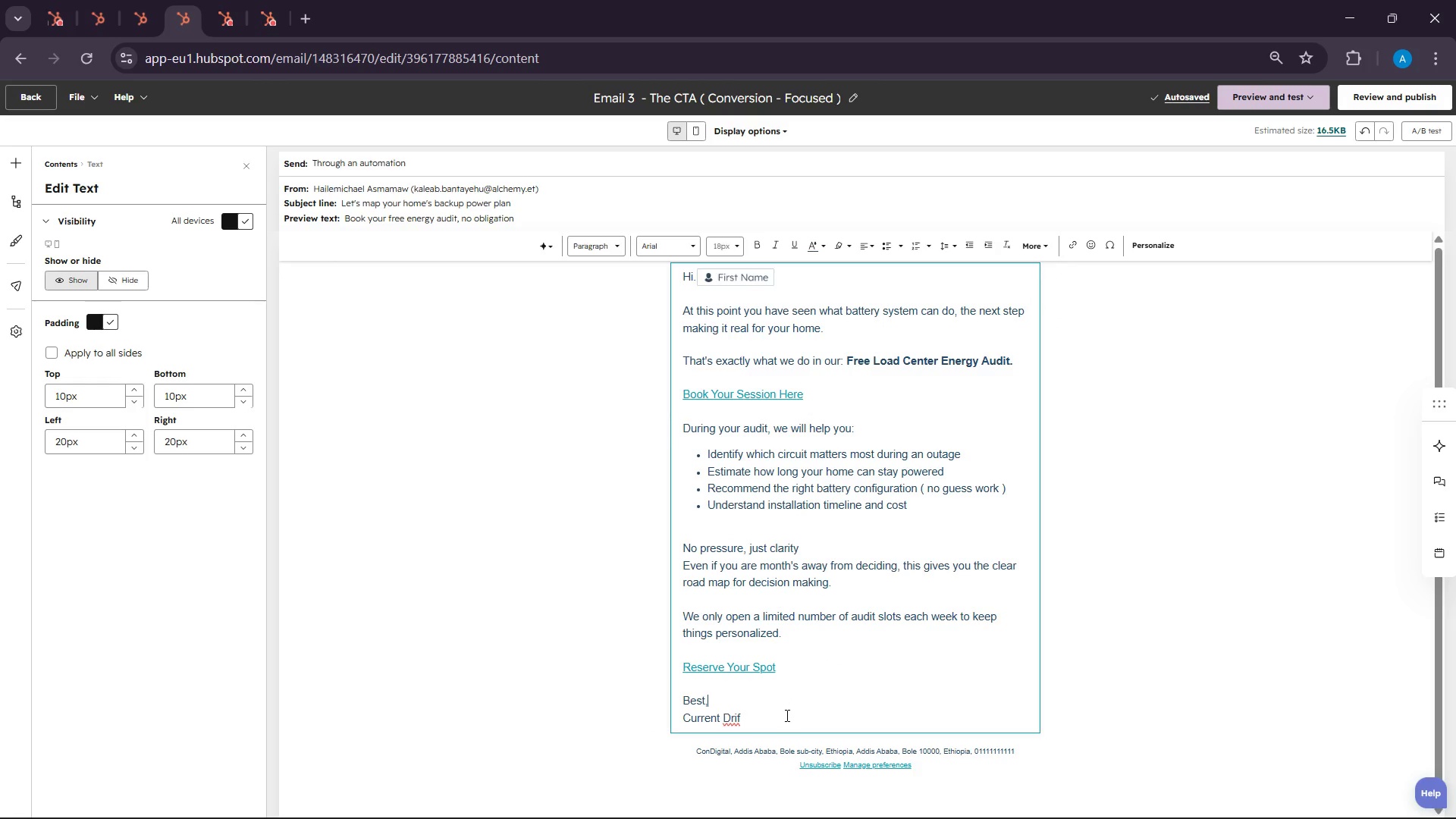 
left_click([786, 715])
 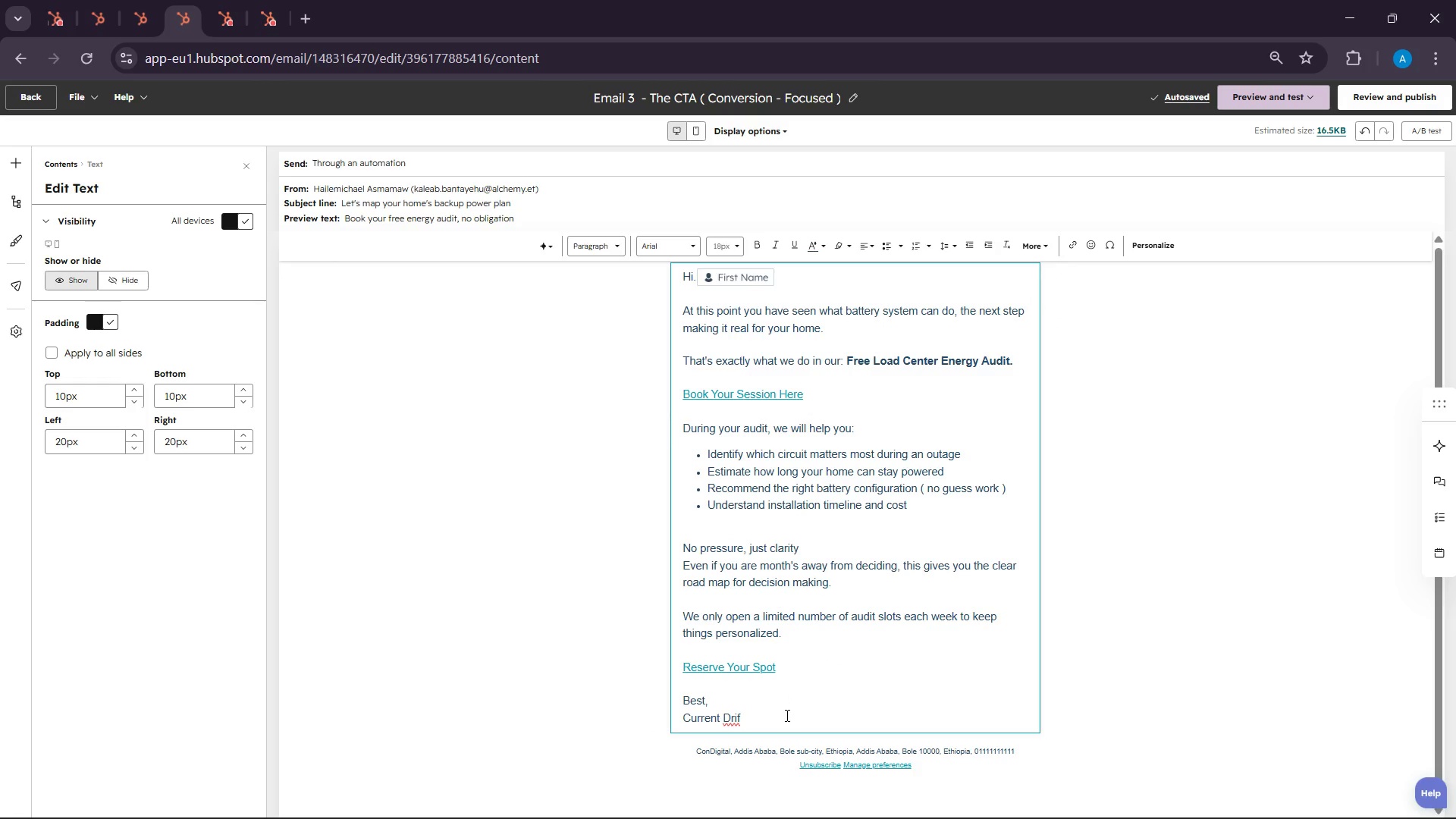 
key(T)
 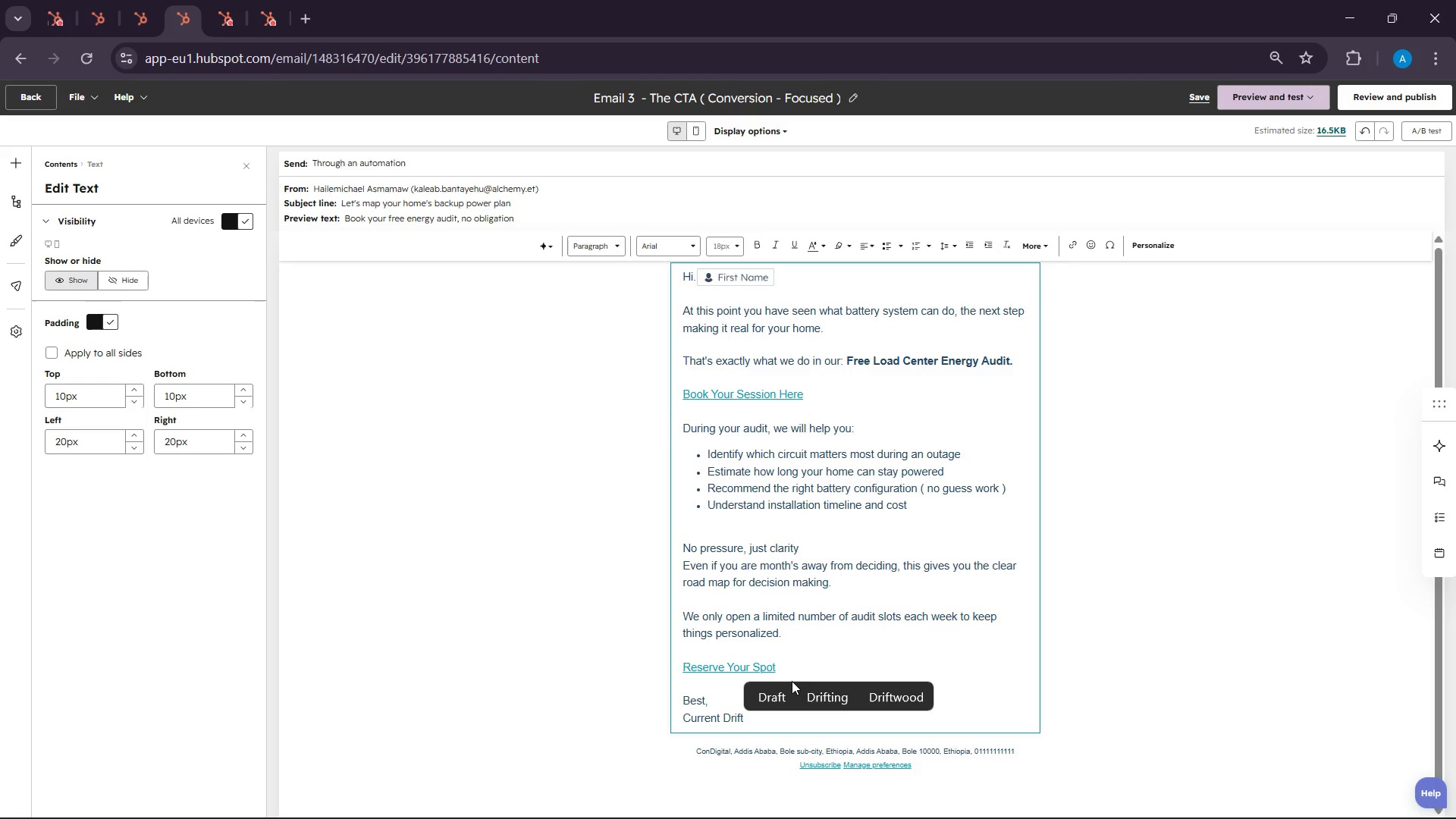 
double_click([790, 671])
 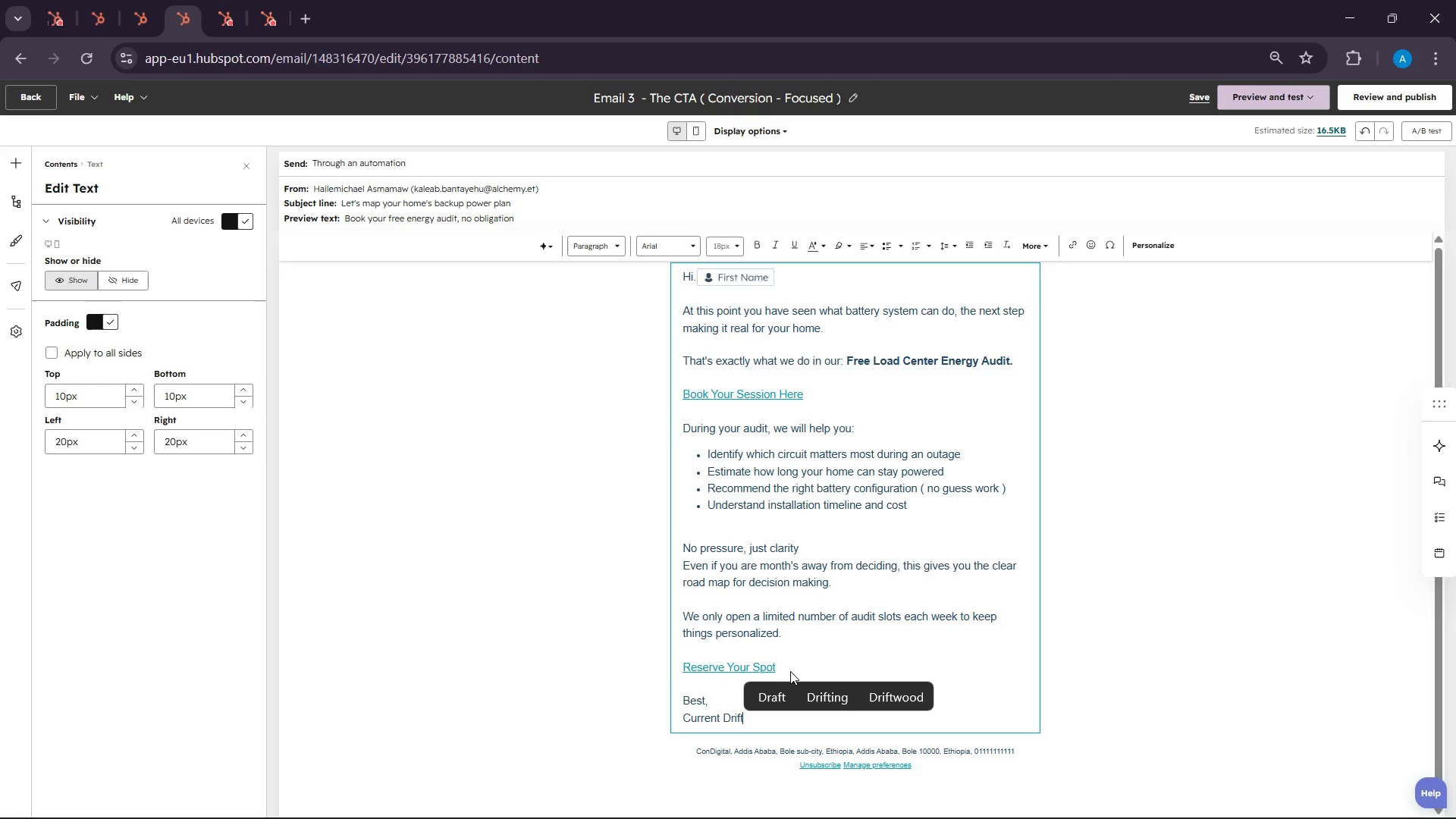 
triple_click([790, 671])
 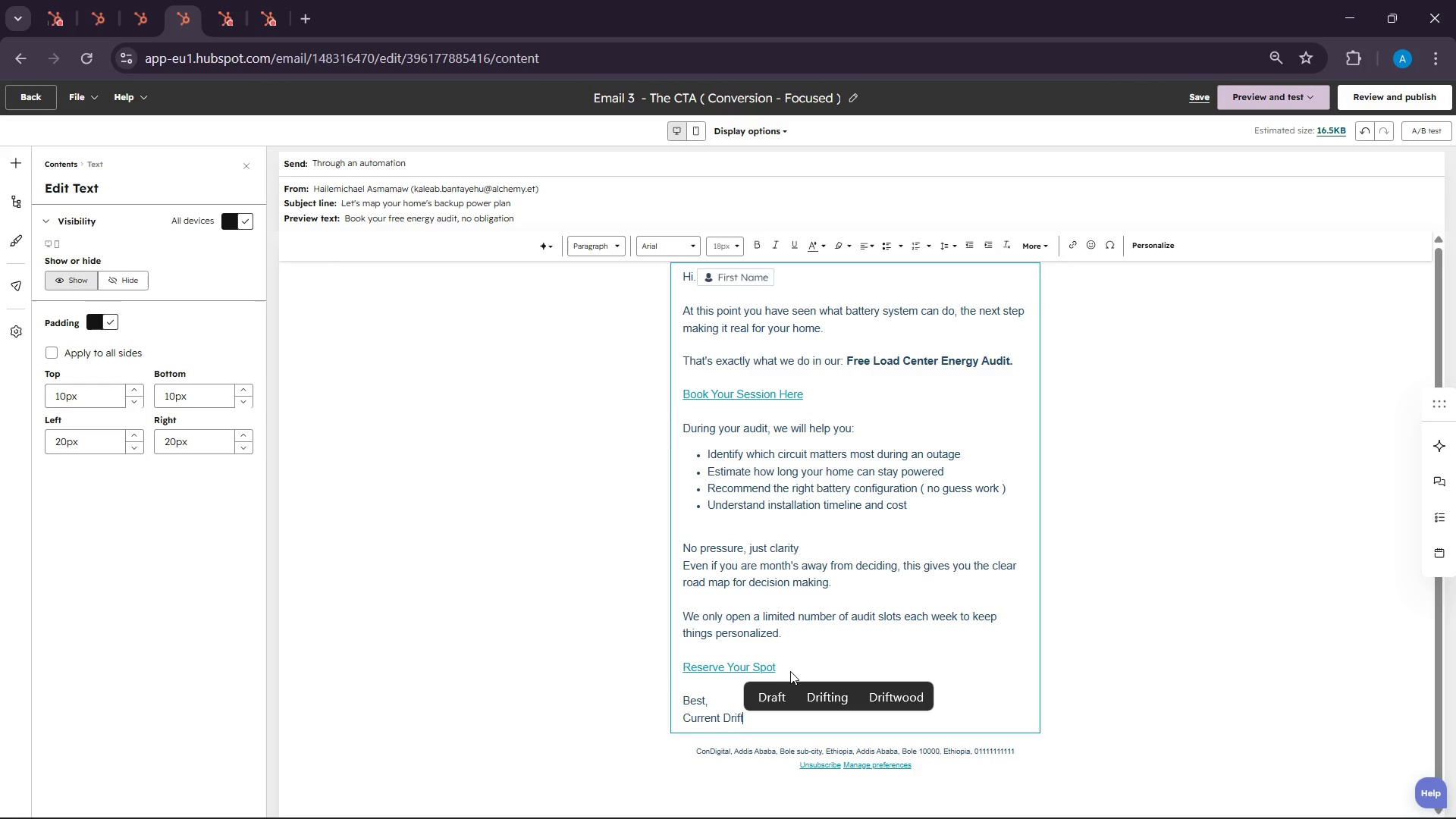 
triple_click([790, 671])
 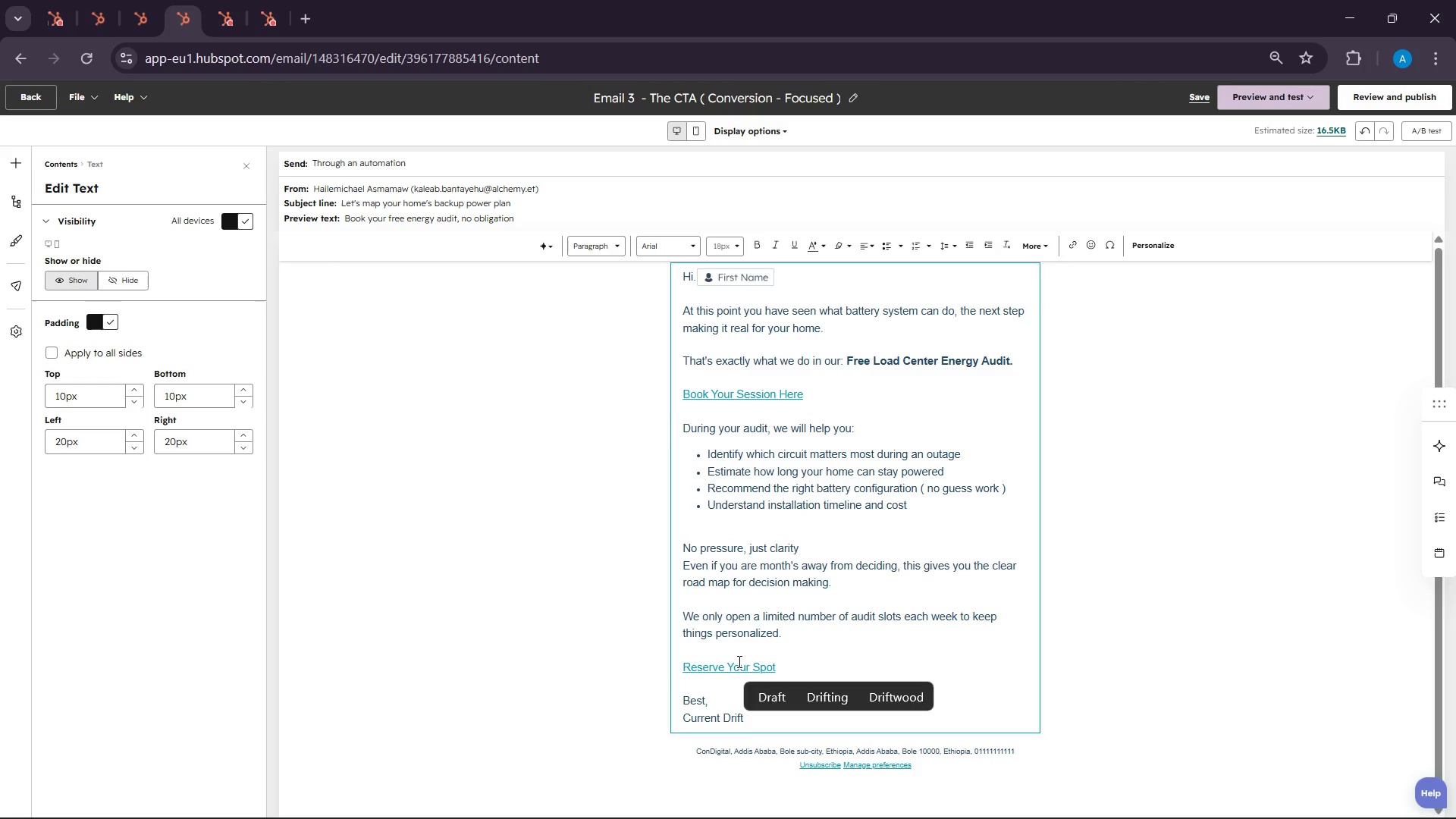 
left_click([738, 661])
 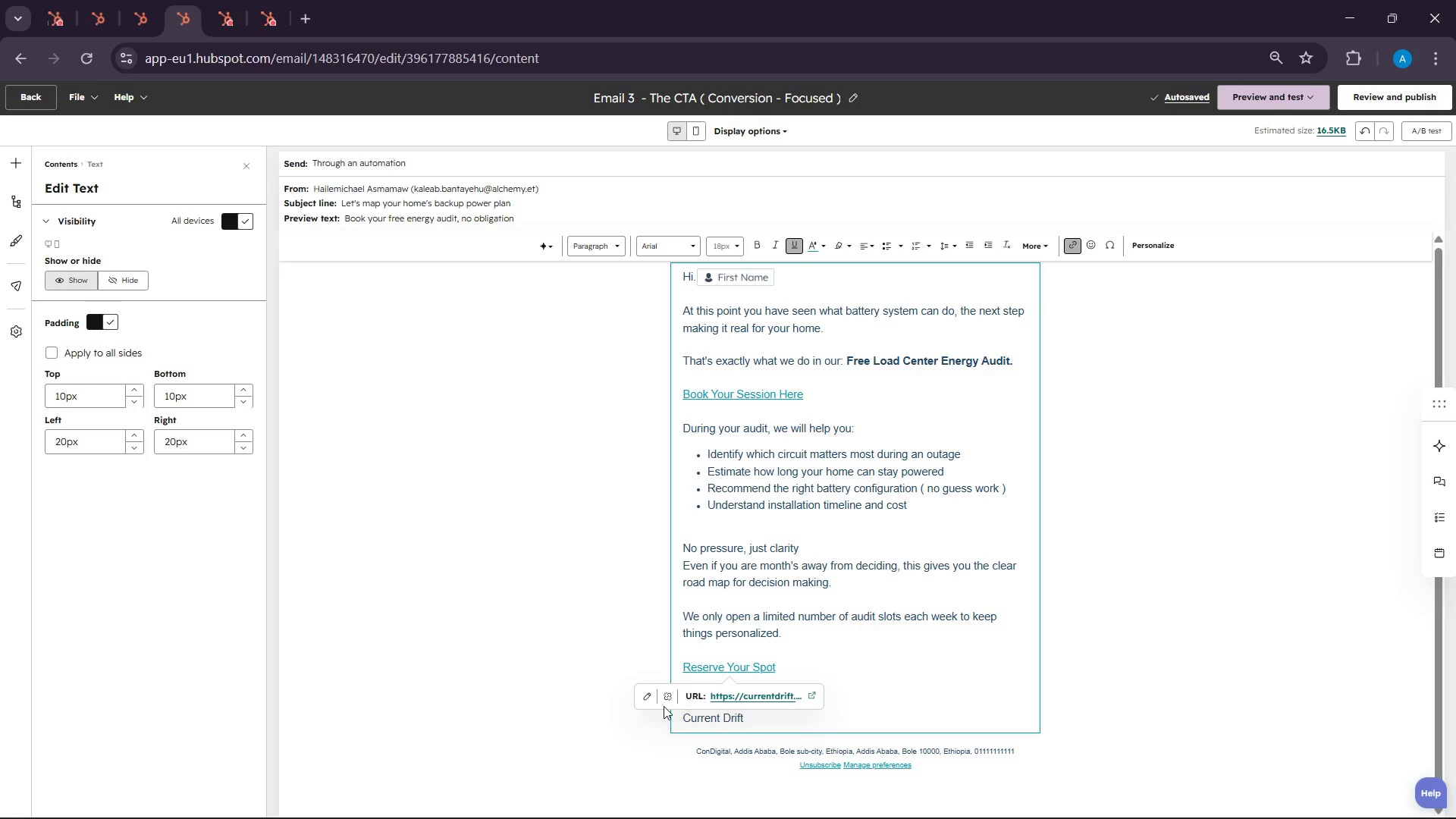 
left_click([647, 698])
 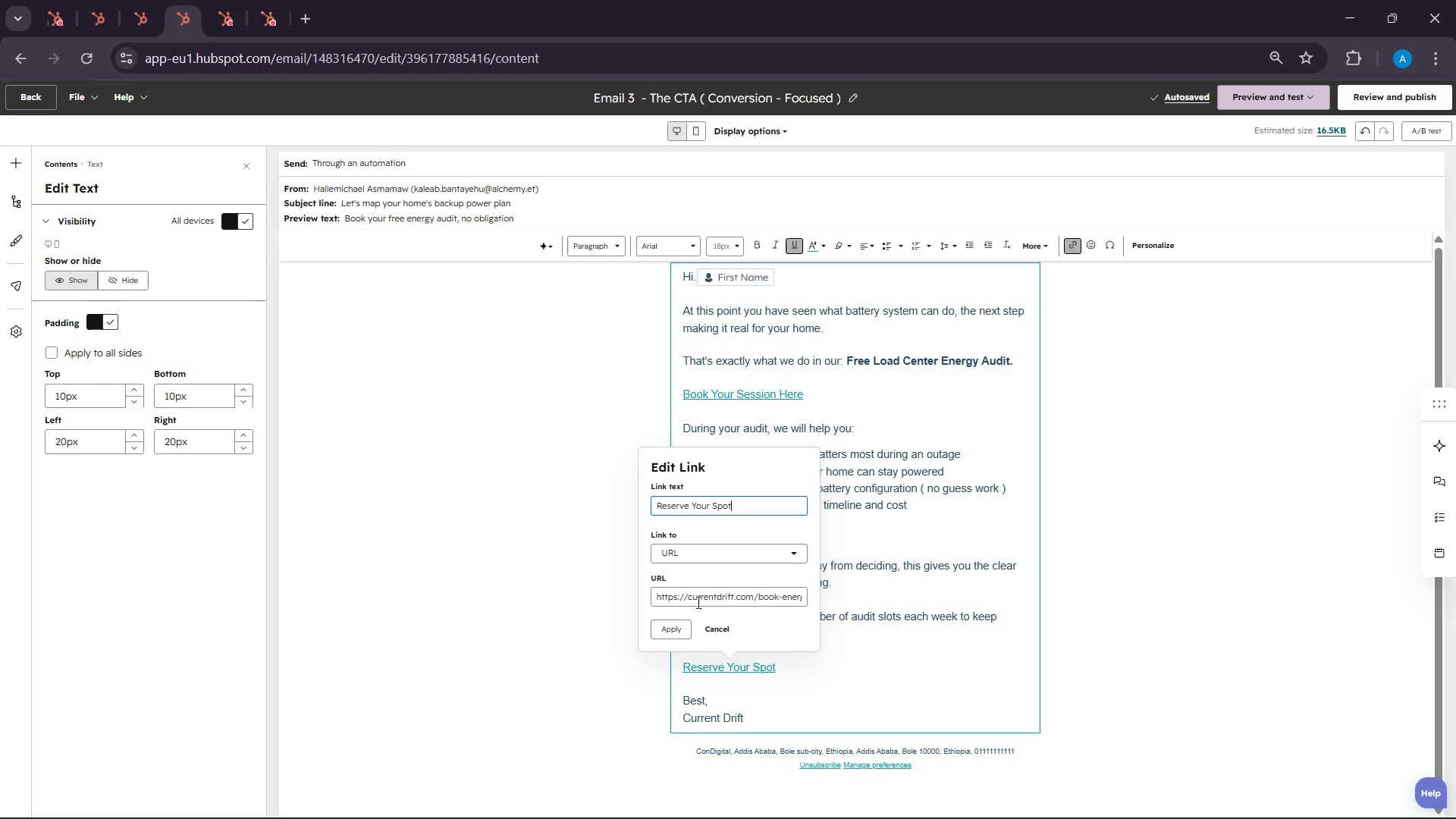 
double_click([697, 602])
 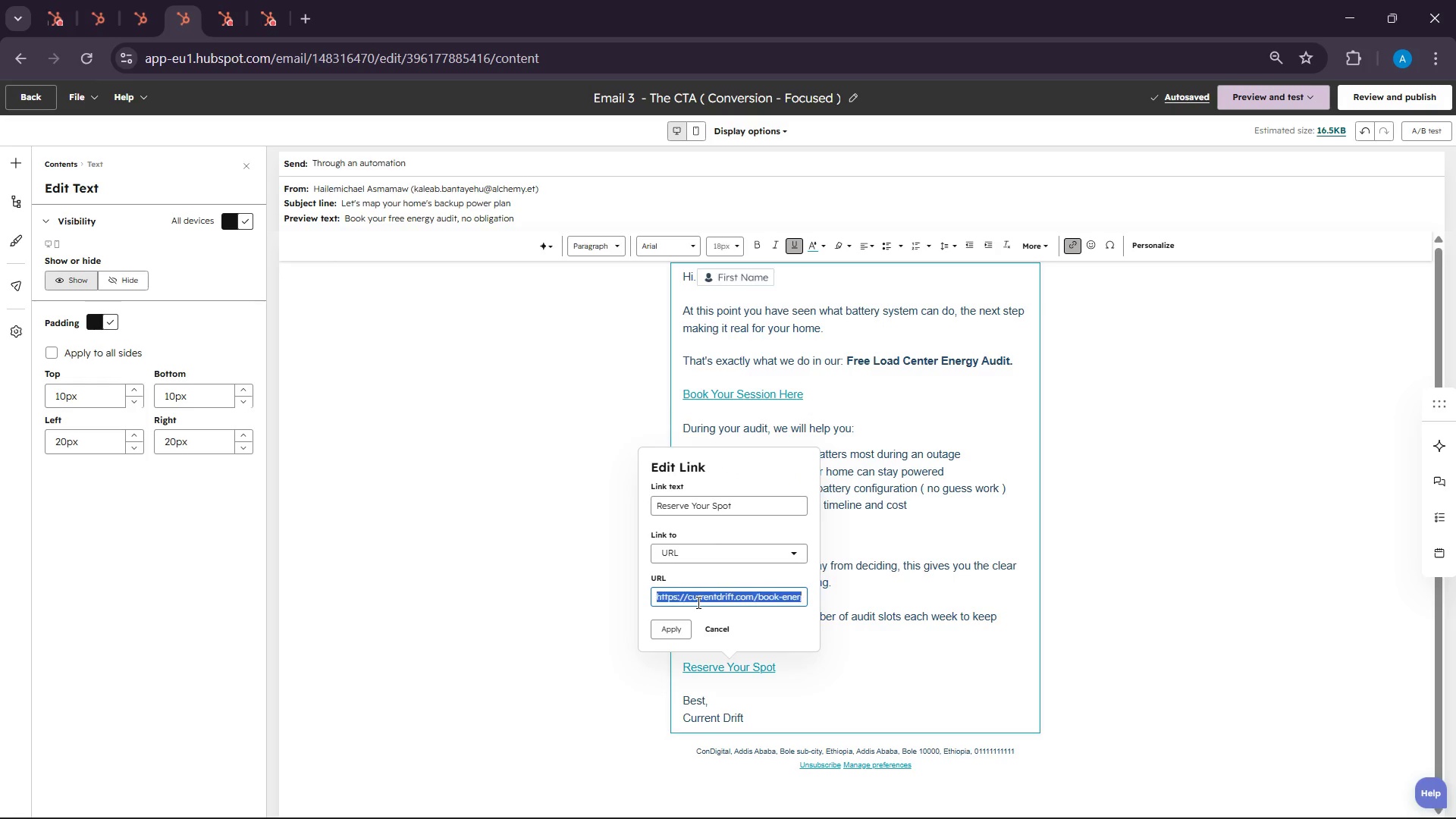 
triple_click([697, 602])
 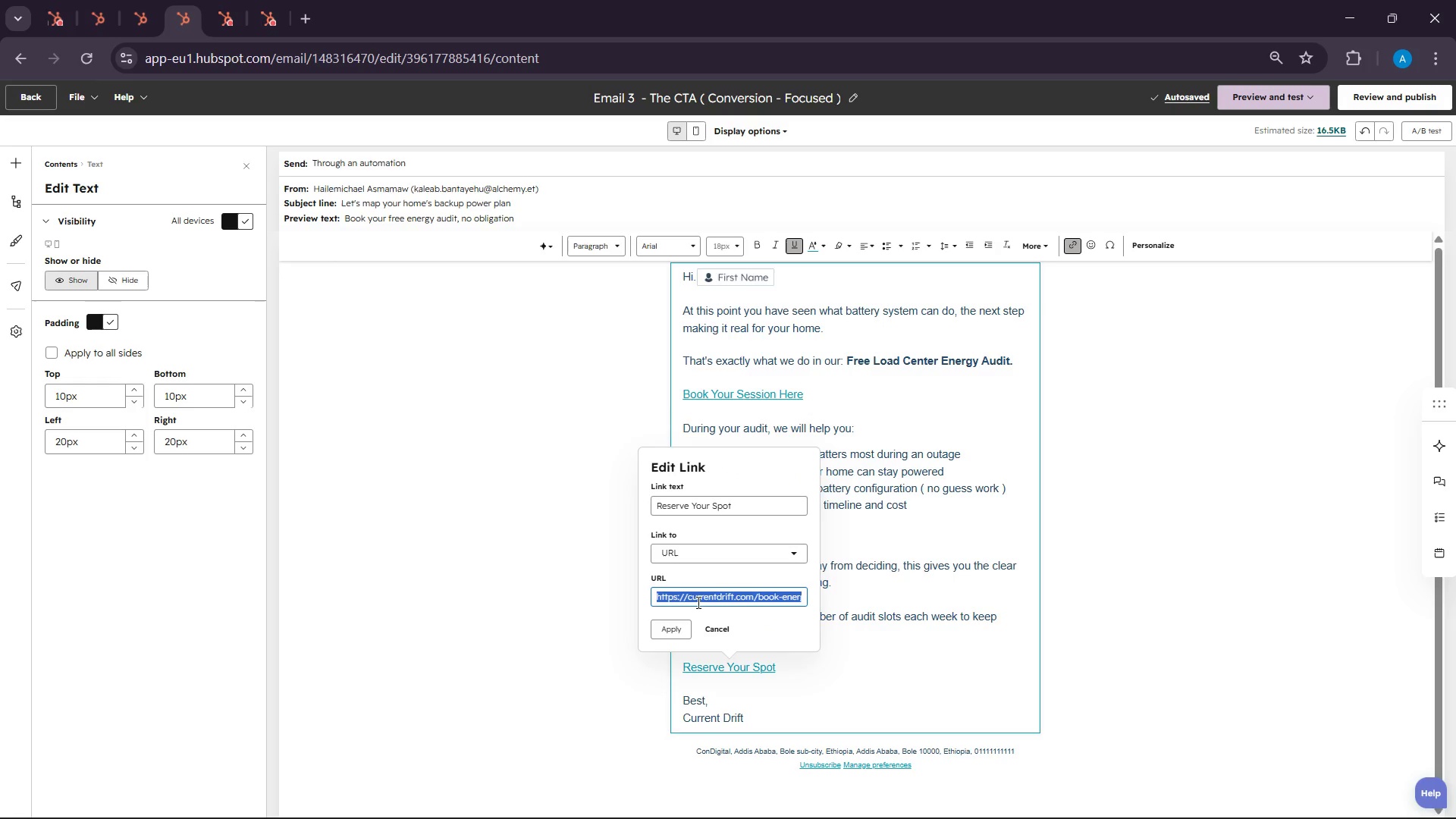 
triple_click([697, 602])
 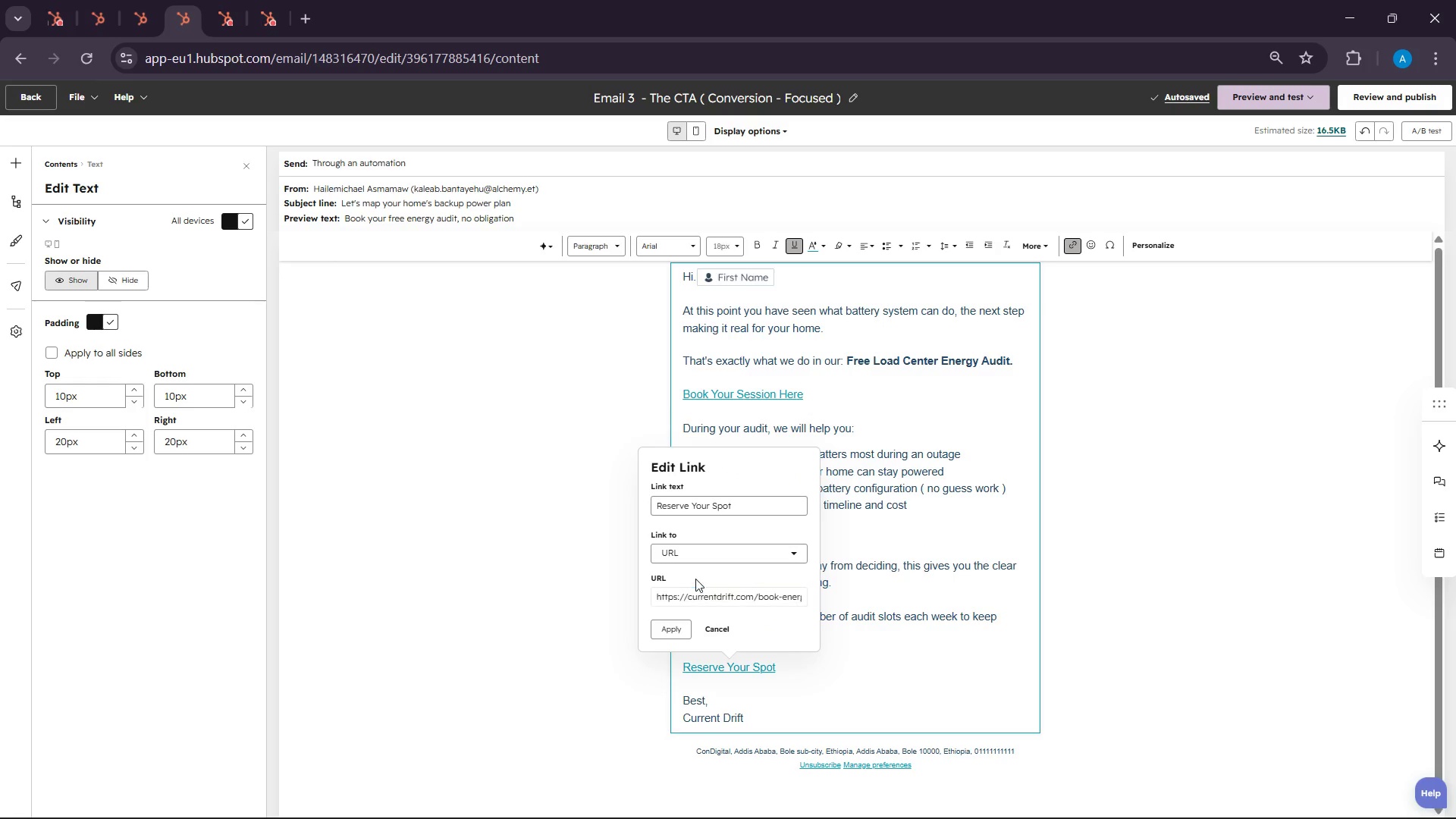 
right_click([695, 579])
 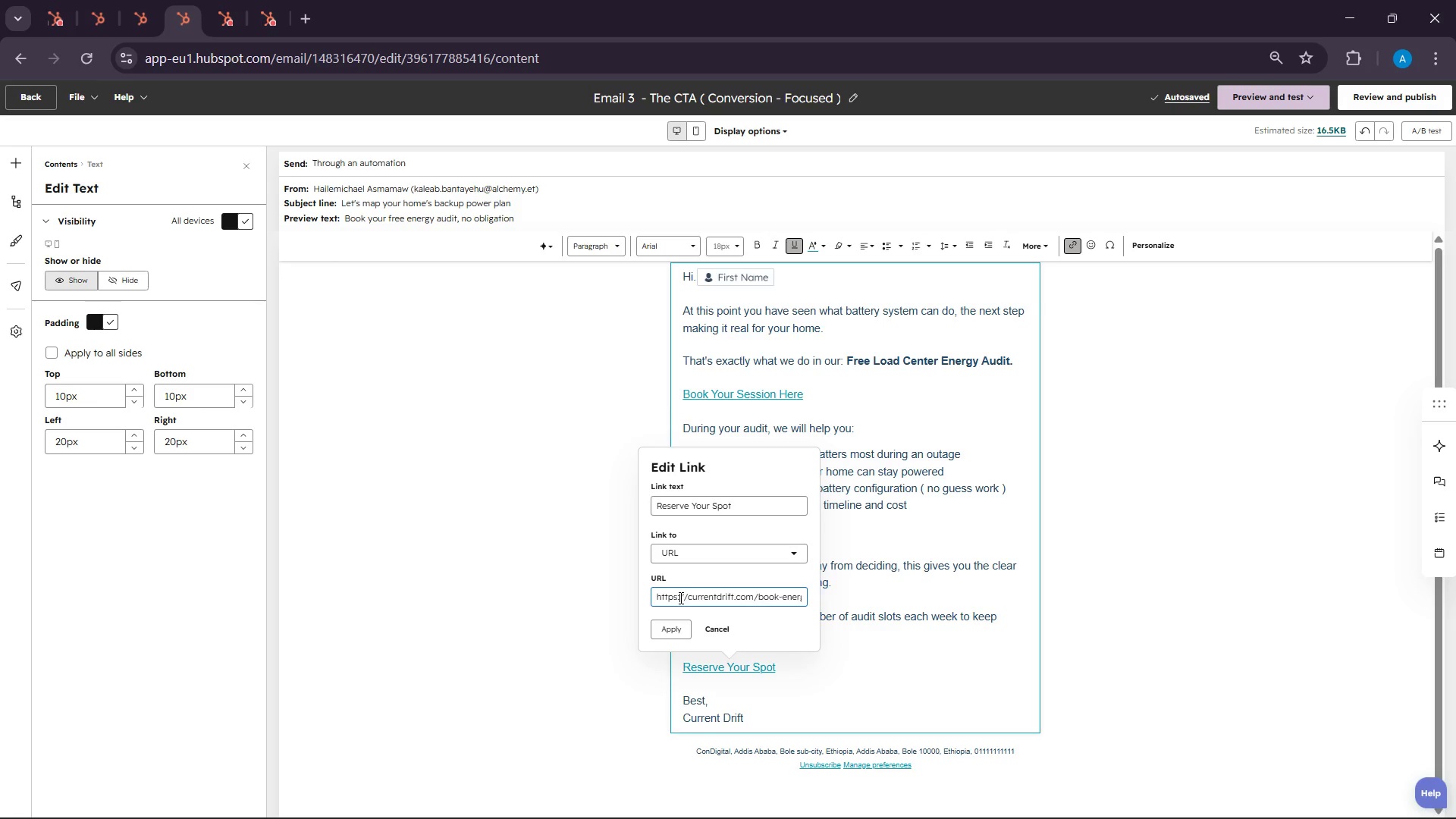 
double_click([679, 598])
 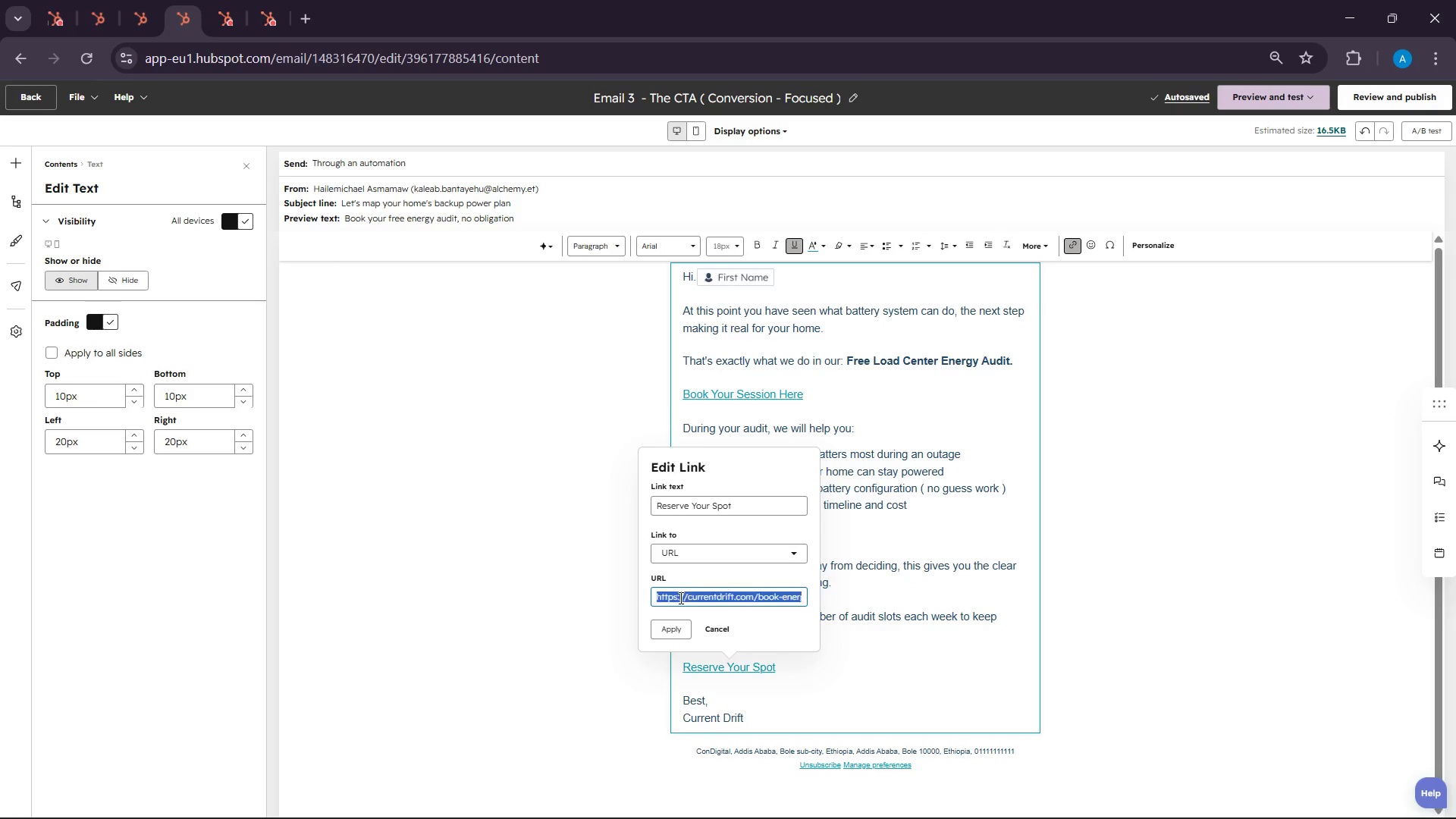 
triple_click([679, 598])
 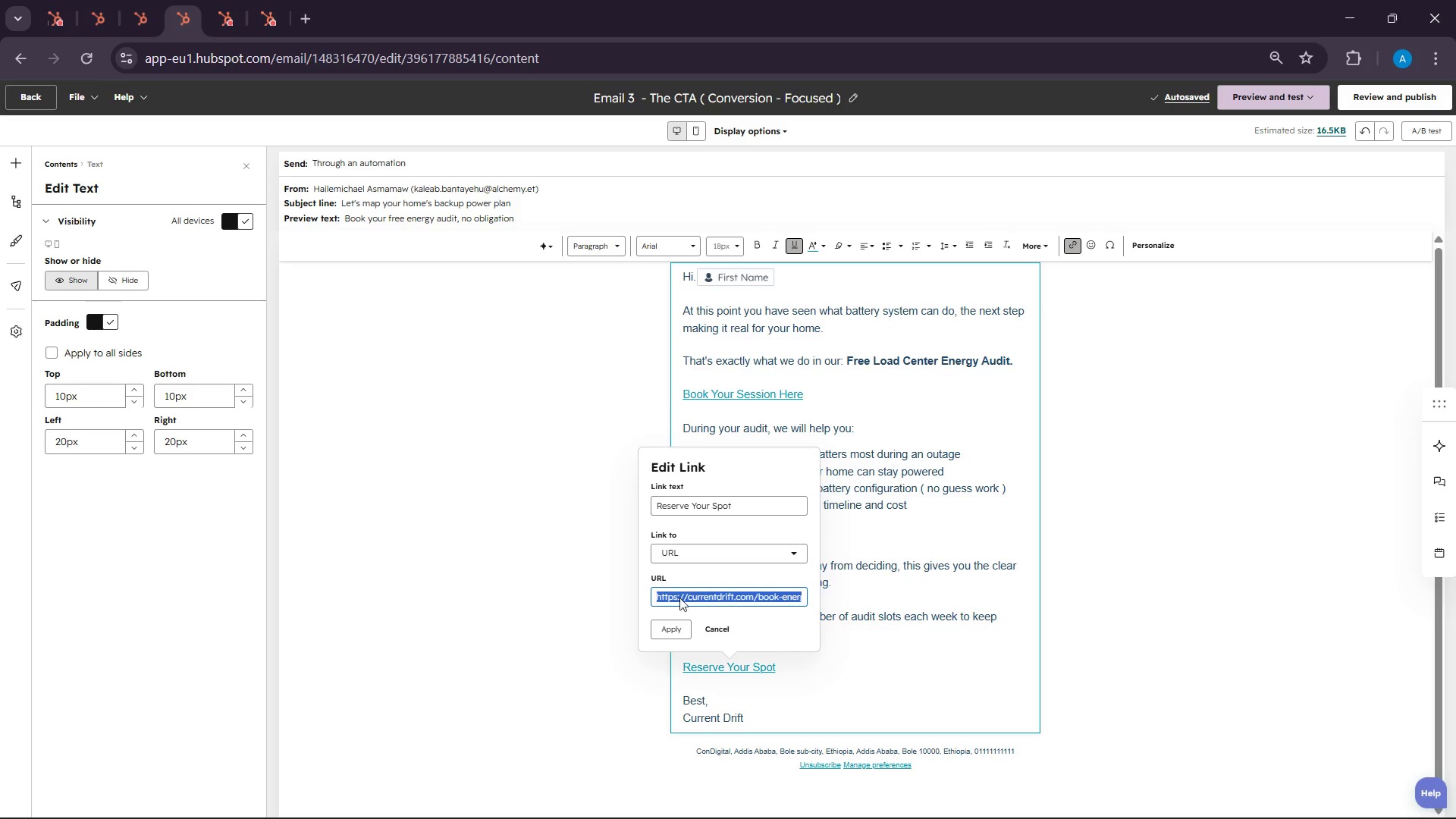 
right_click([679, 598])
 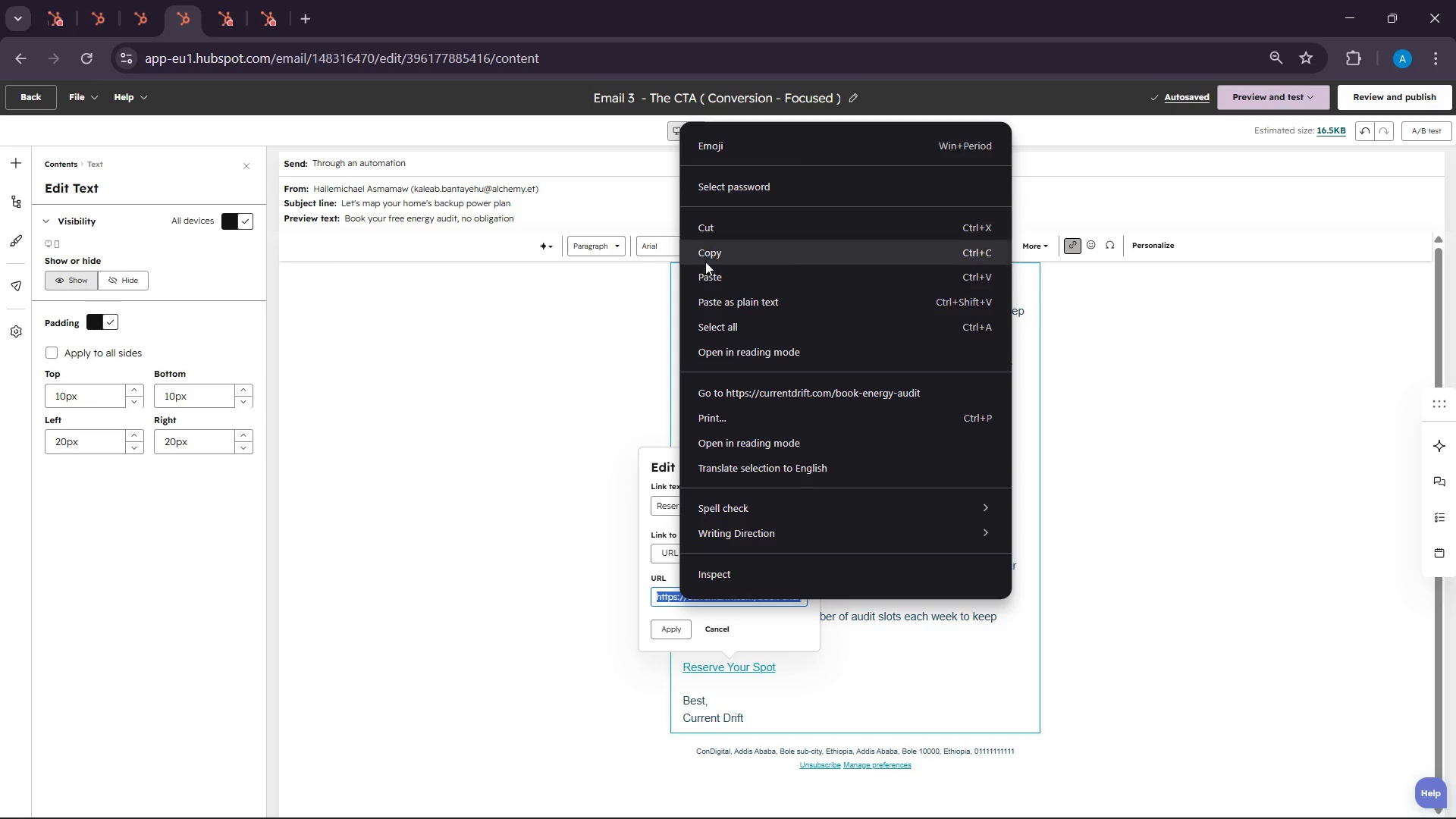 
left_click([705, 259])
 